 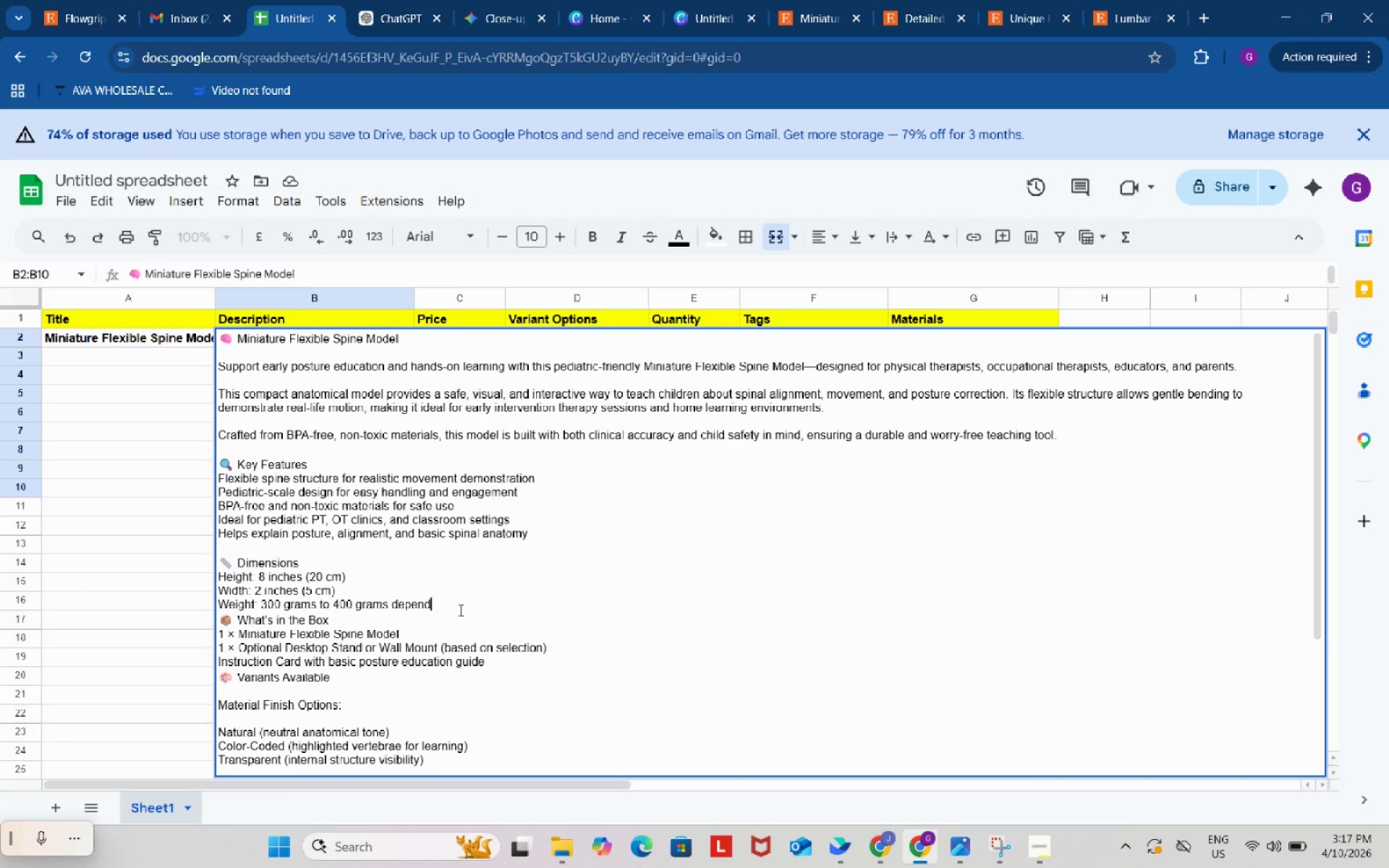 
type(s on the material finish.)
 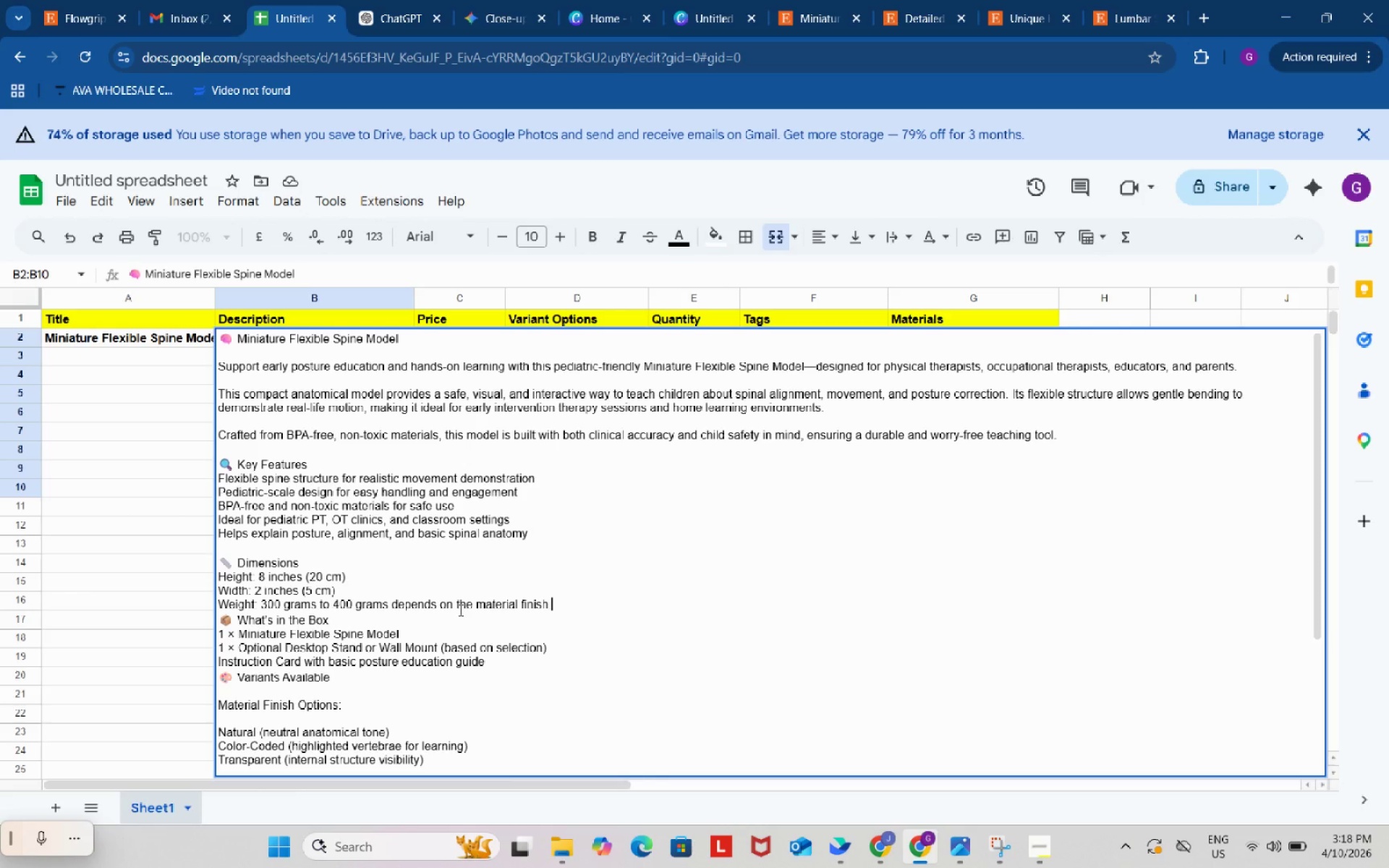 
key(Alt+Control+Enter)
 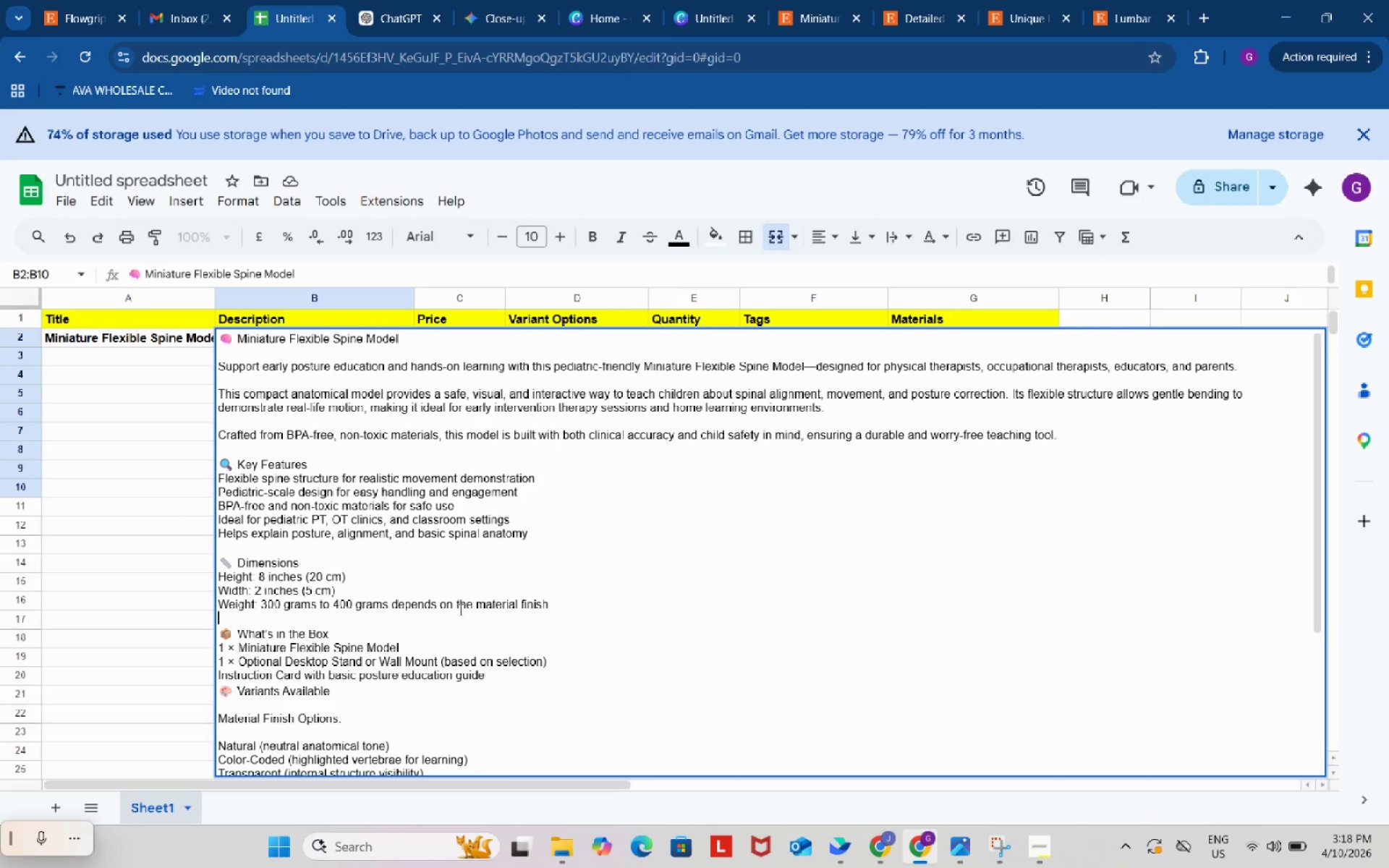 
wait(8.31)
 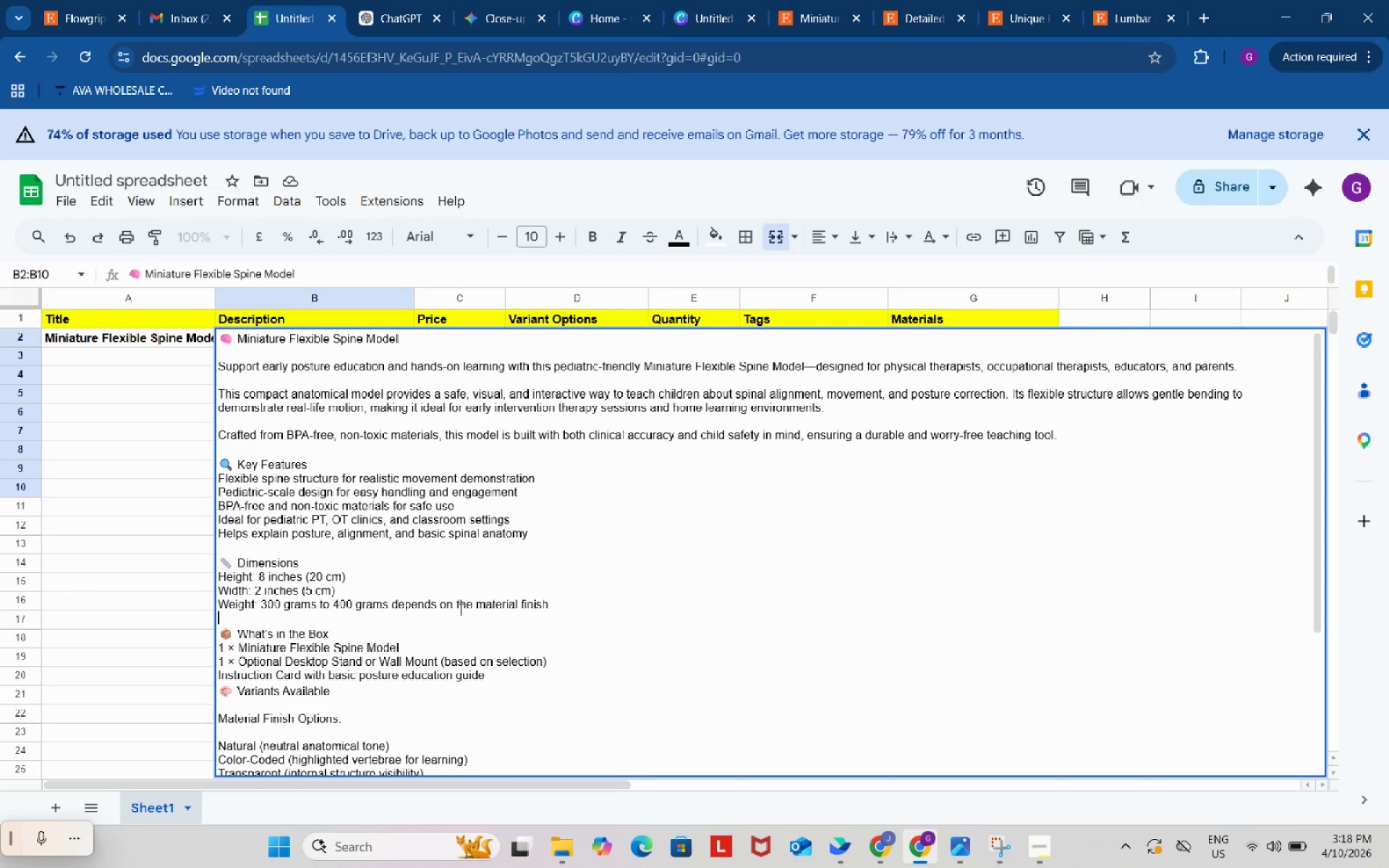 
left_click([885, 843])
 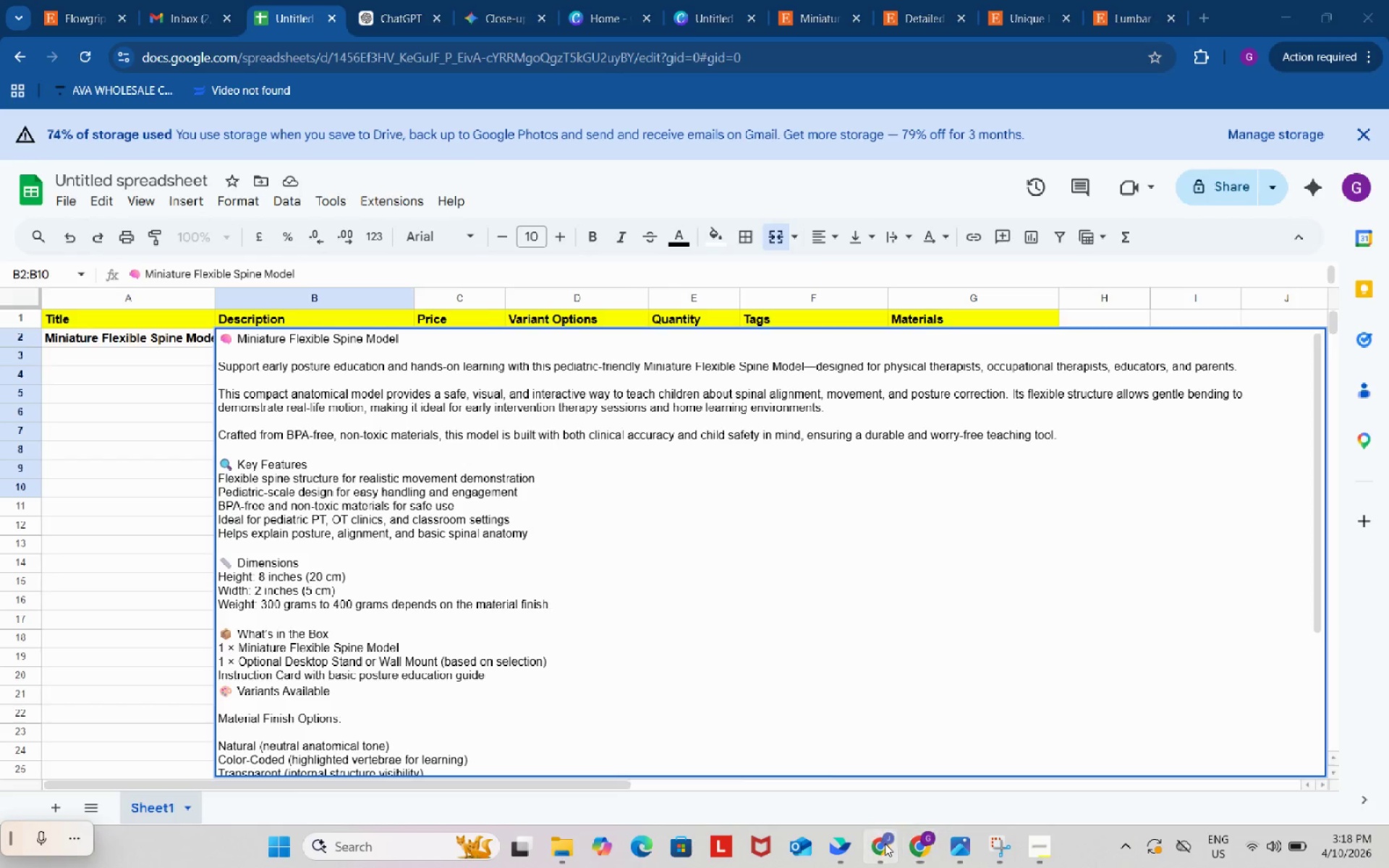 
mouse_move([875, 827])
 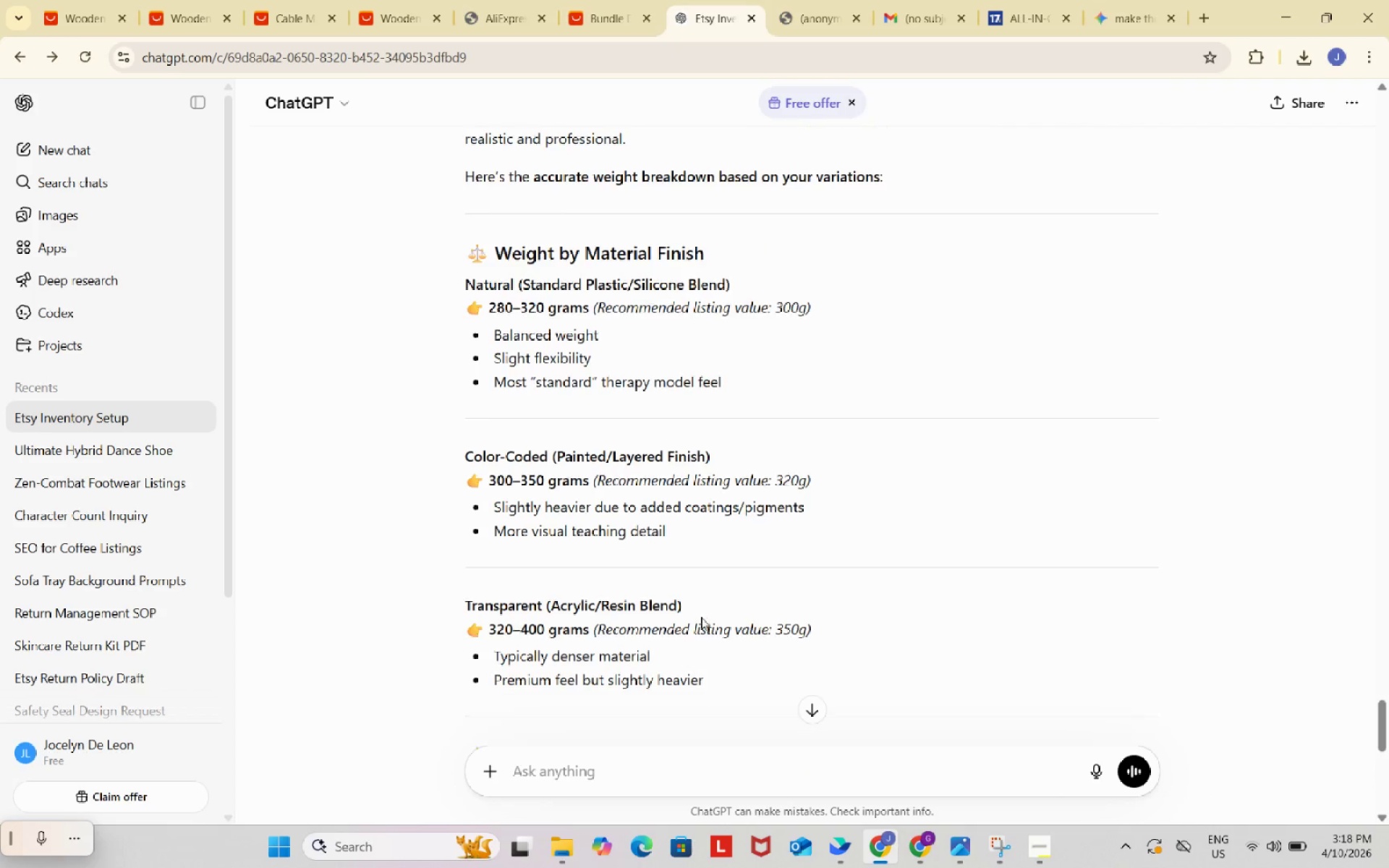 
scroll: coordinate [701, 617], scroll_direction: down, amount: 4.0
 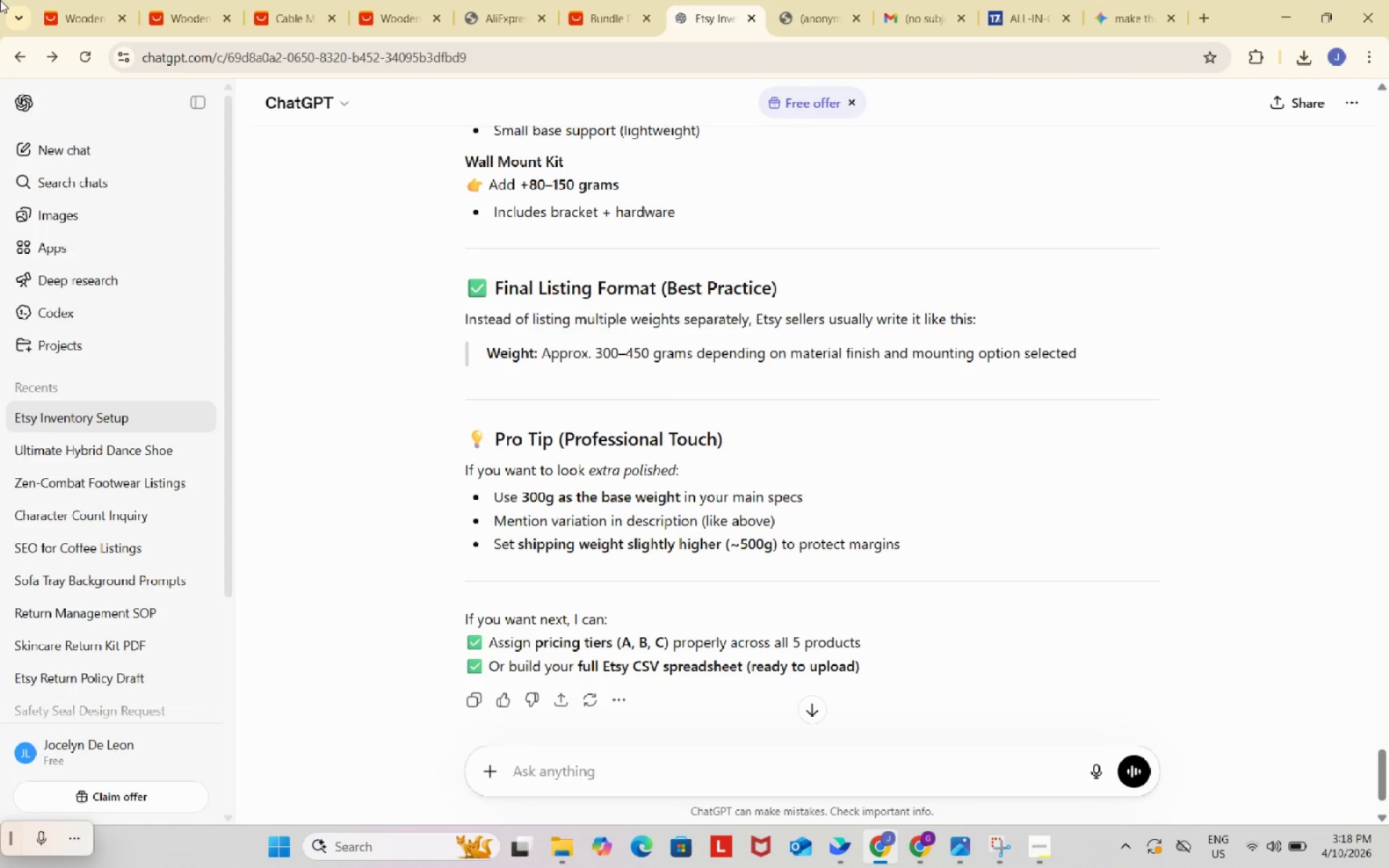 
scroll: coordinate [749, 297], scroll_direction: up, amount: 36.0
 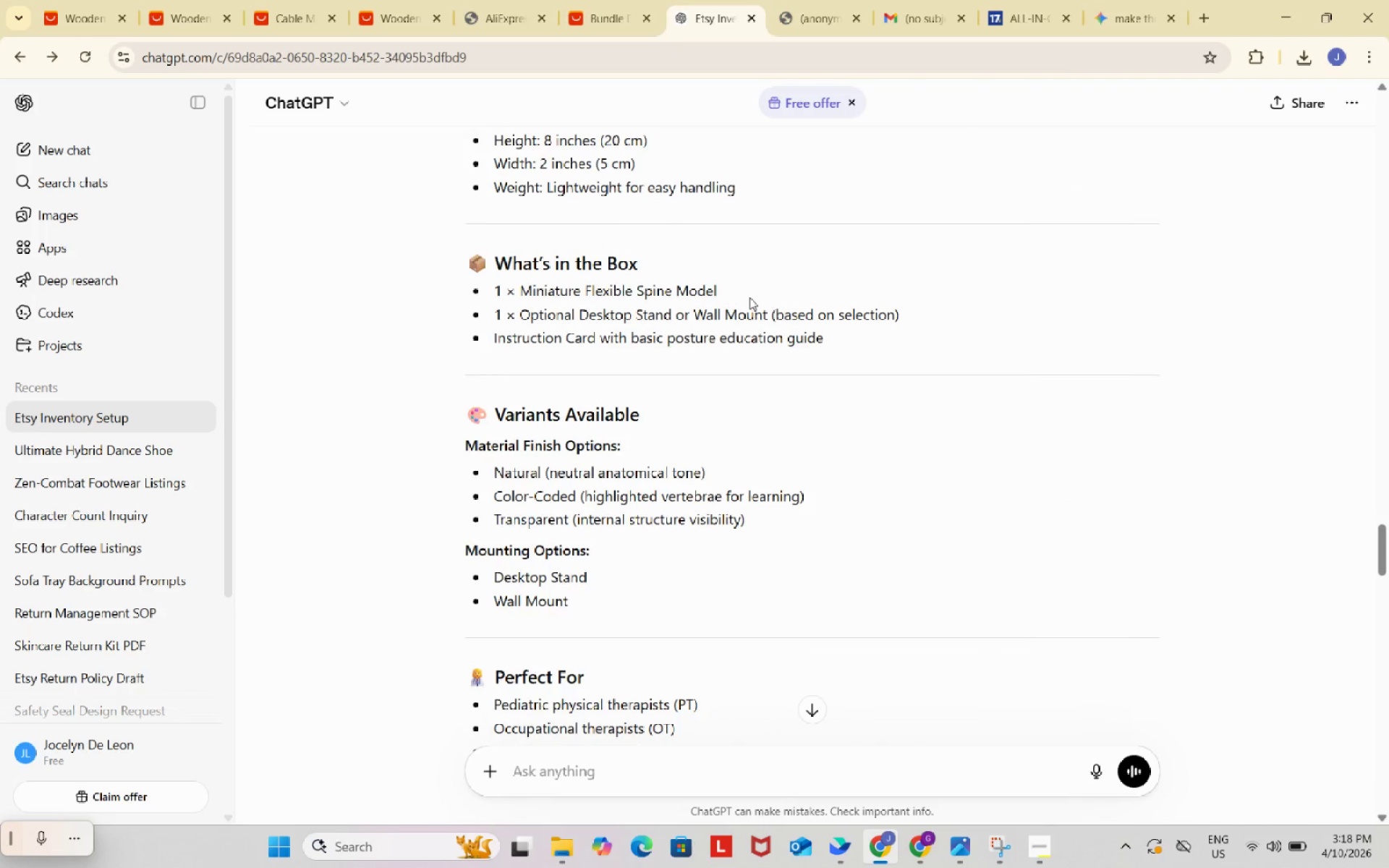 
scroll: coordinate [749, 297], scroll_direction: down, amount: 2.0
 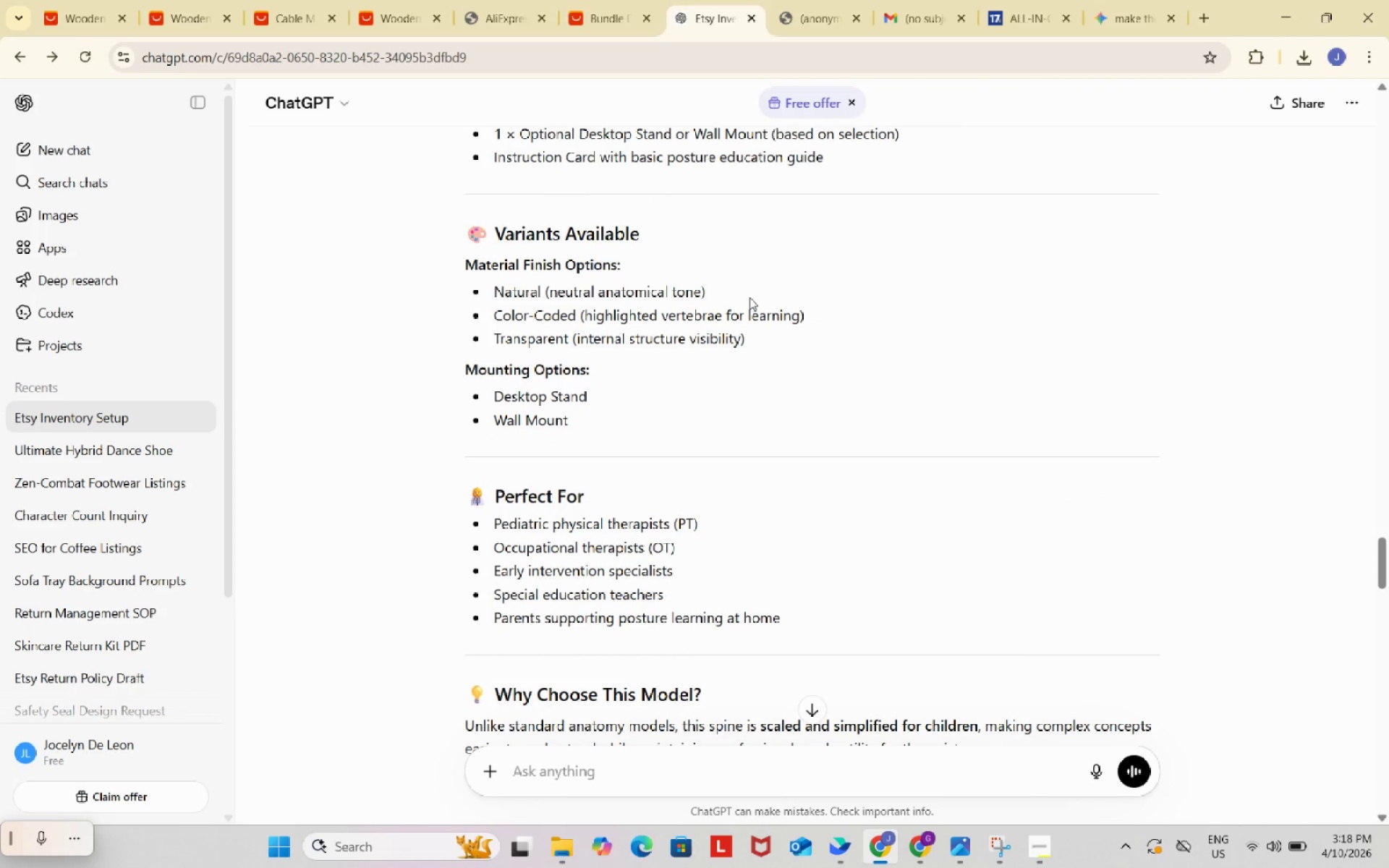 
scroll: coordinate [749, 297], scroll_direction: up, amount: 3.0
 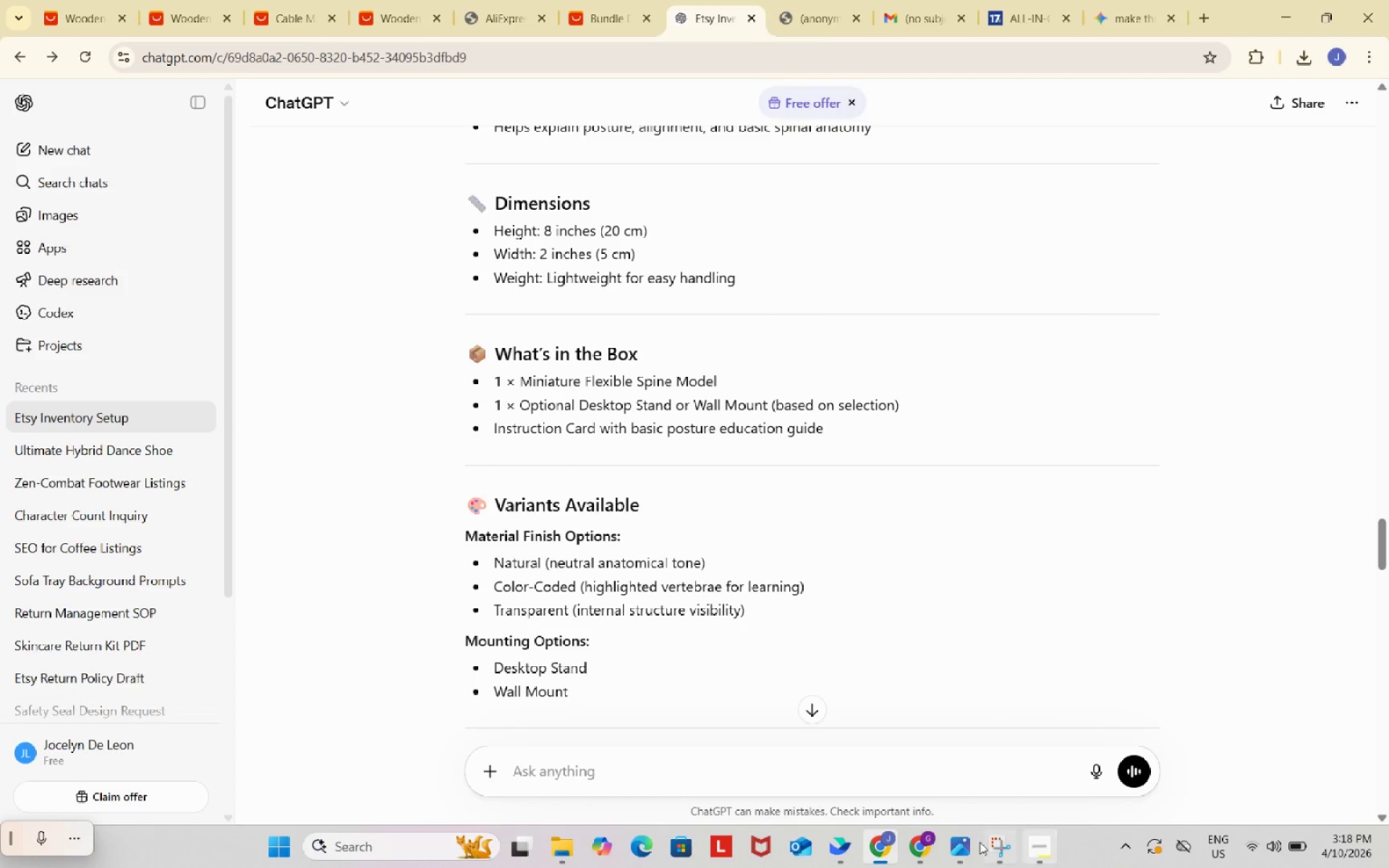 
left_click([922, 831])
 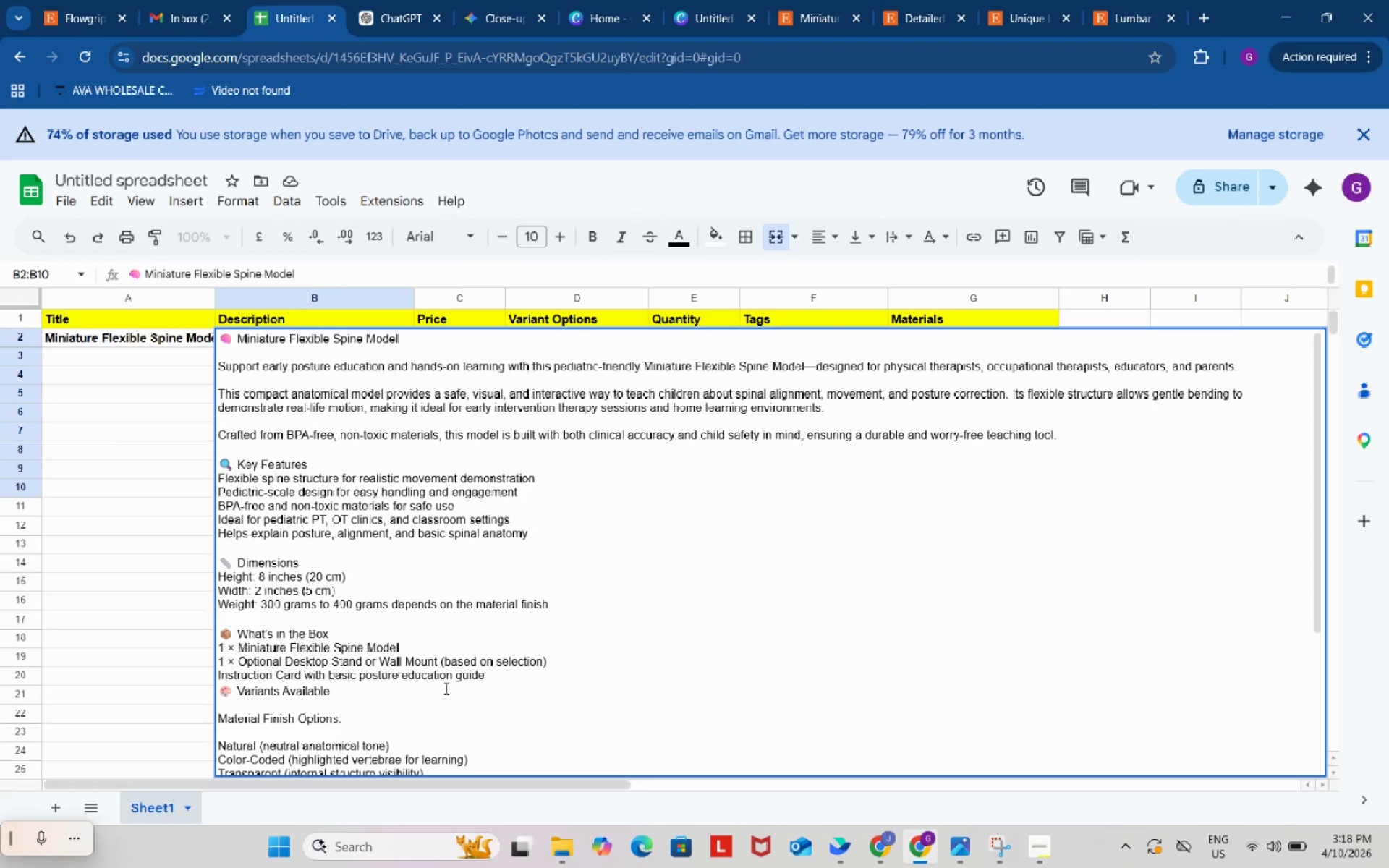 
left_click([499, 676])
 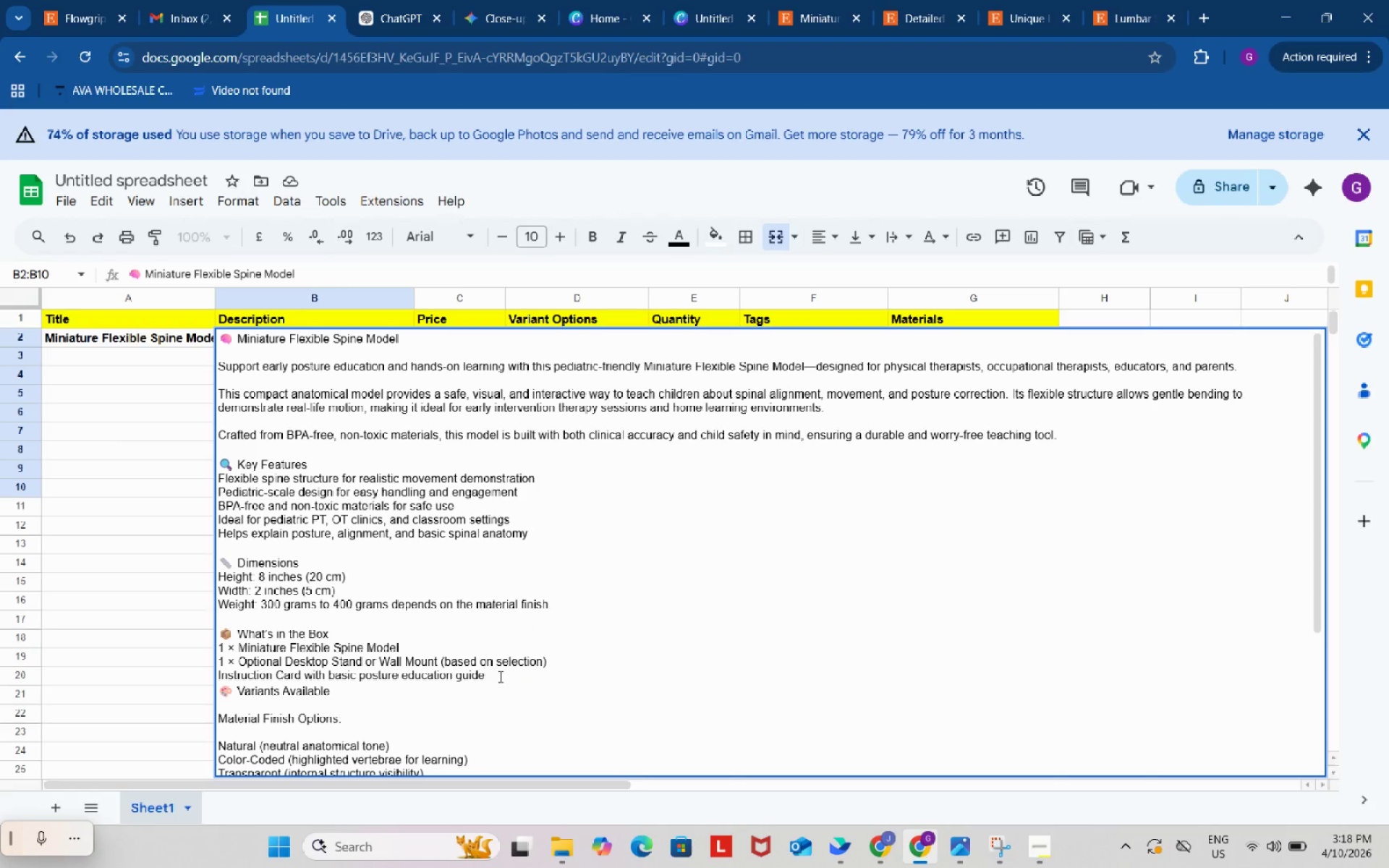 
key(Alt+Control+Enter)
 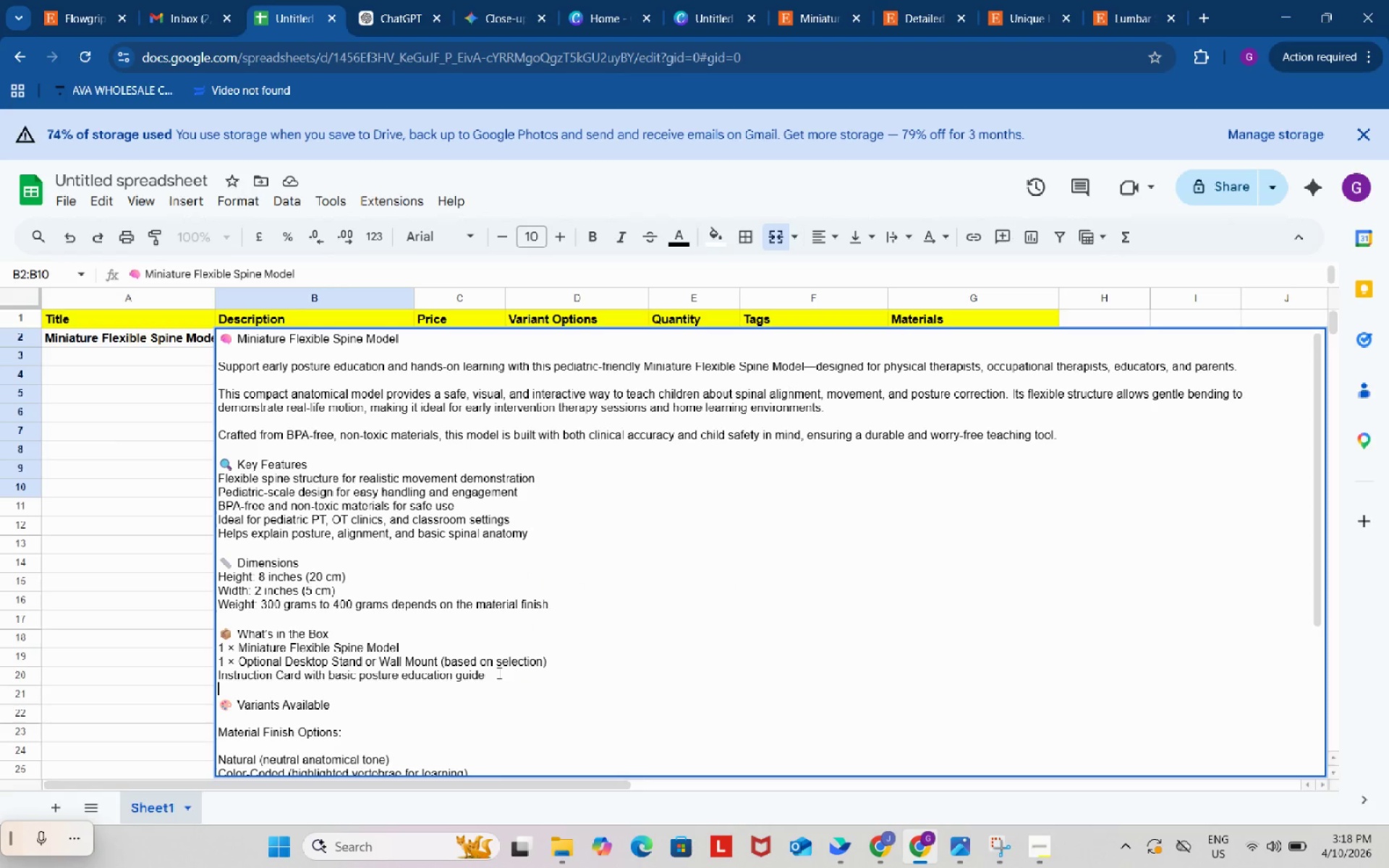 
scroll: coordinate [482, 673], scroll_direction: down, amount: 2.0
 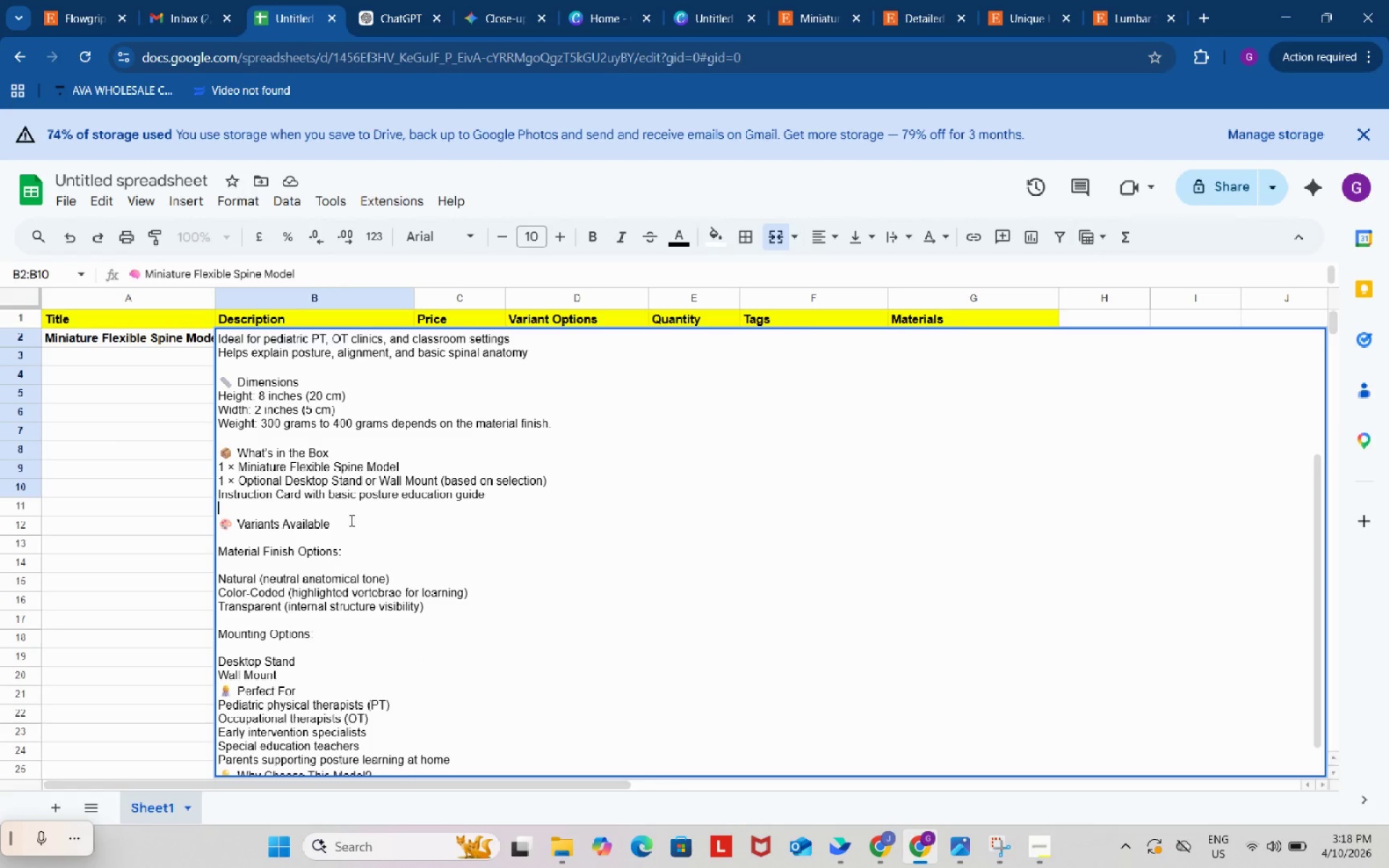 
left_click([350, 520])
 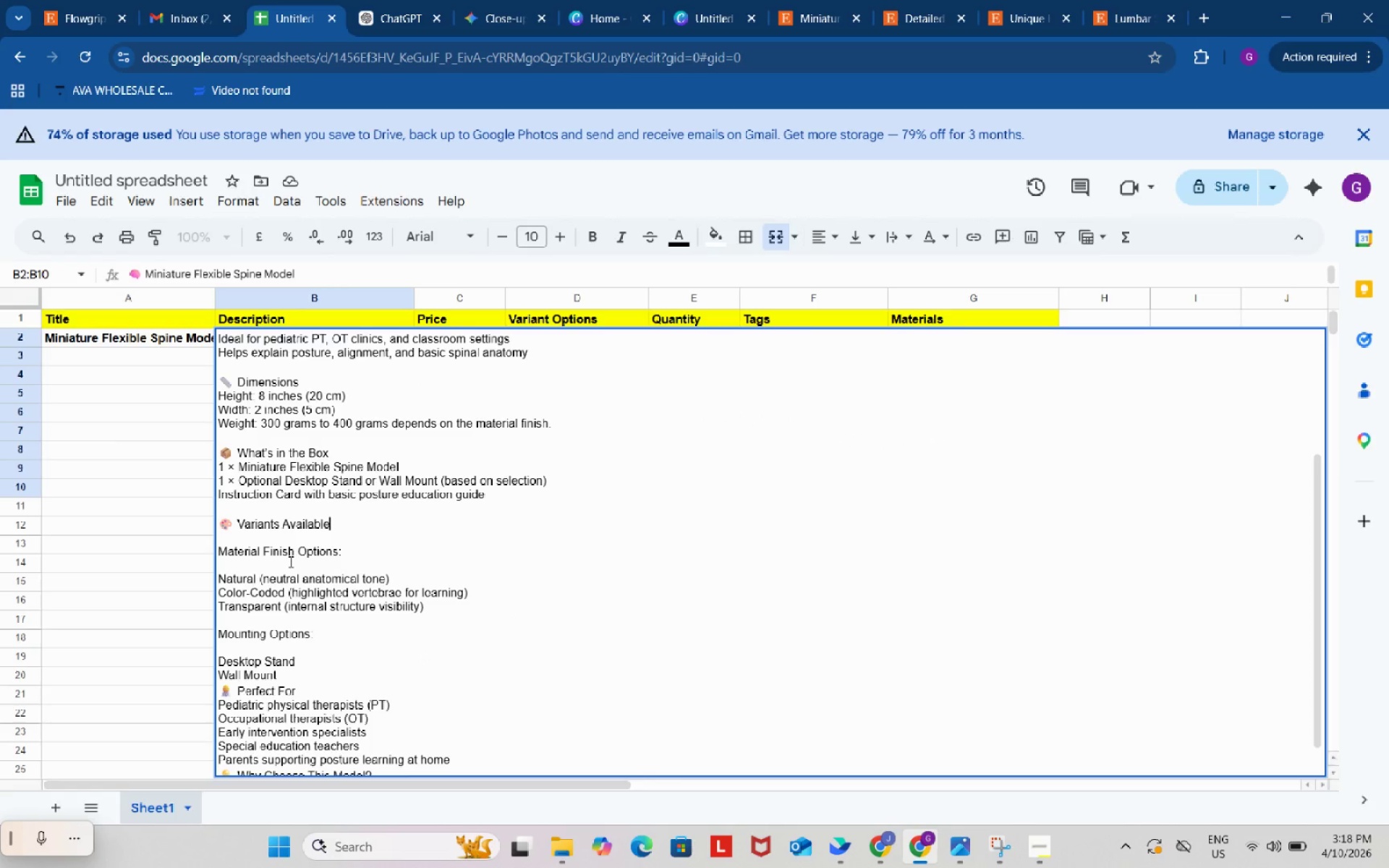 
left_click([289, 561])
 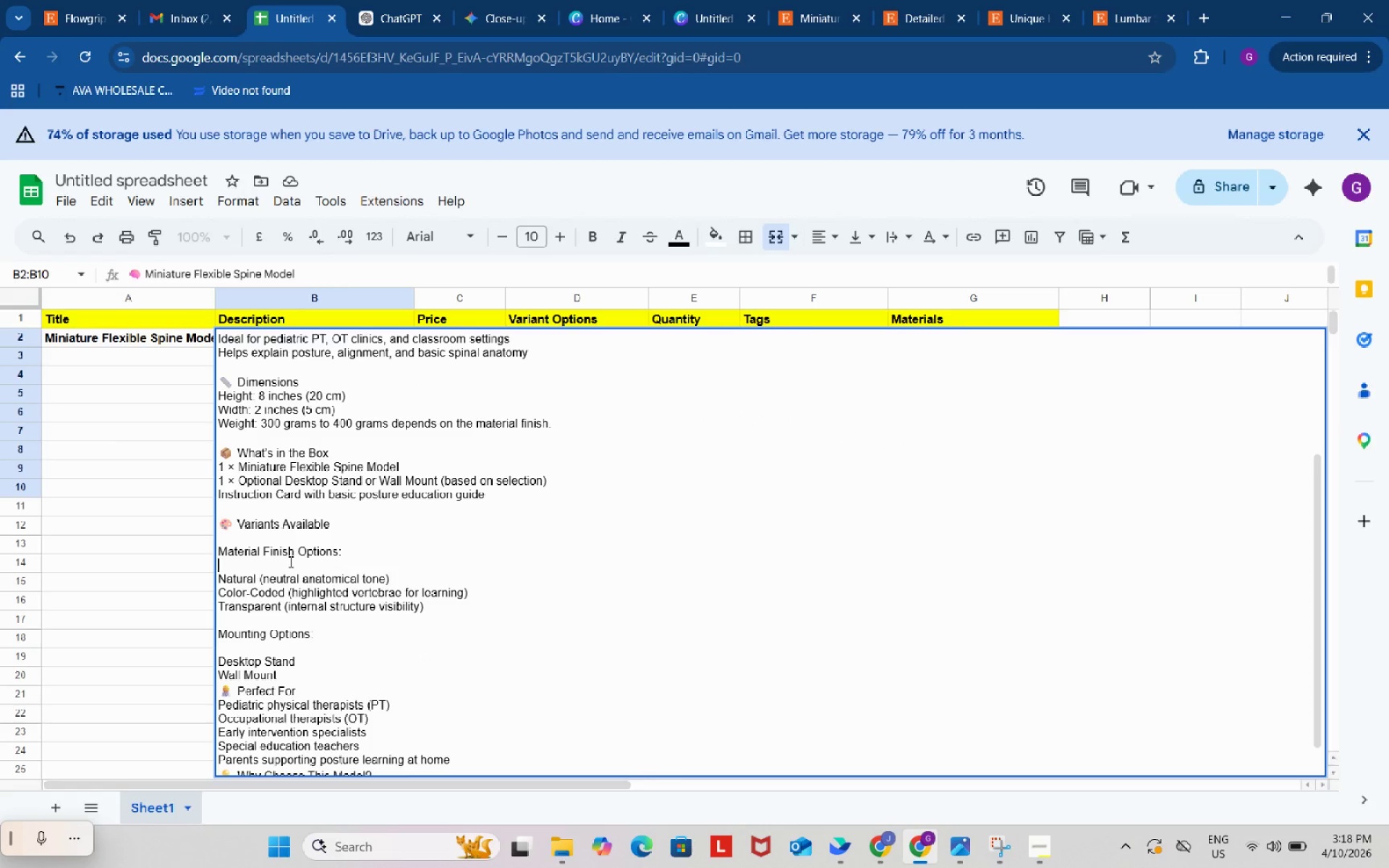 
key(Backspace)
 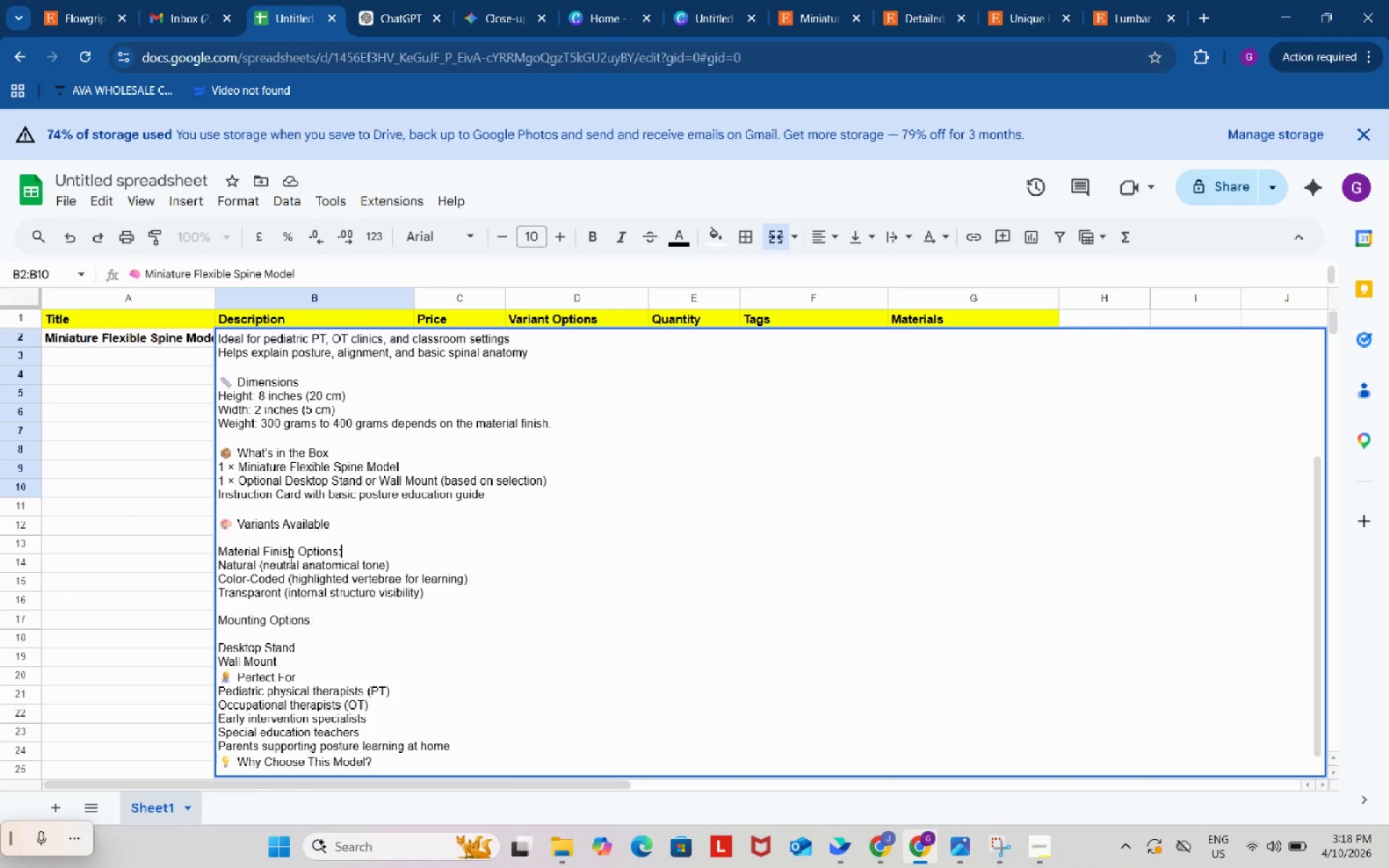 
scroll: coordinate [289, 561], scroll_direction: down, amount: 1.0
 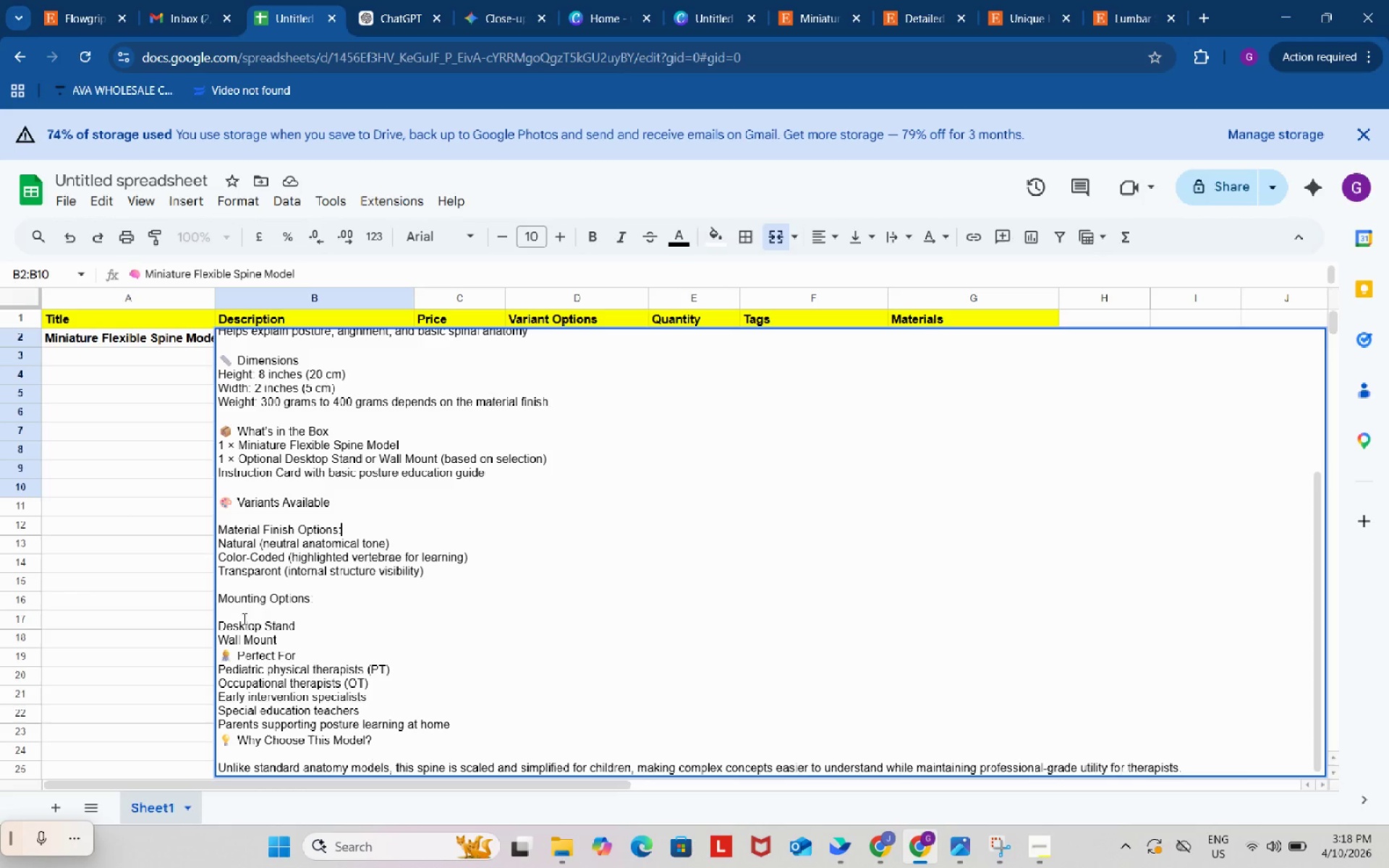 
left_click([240, 616])
 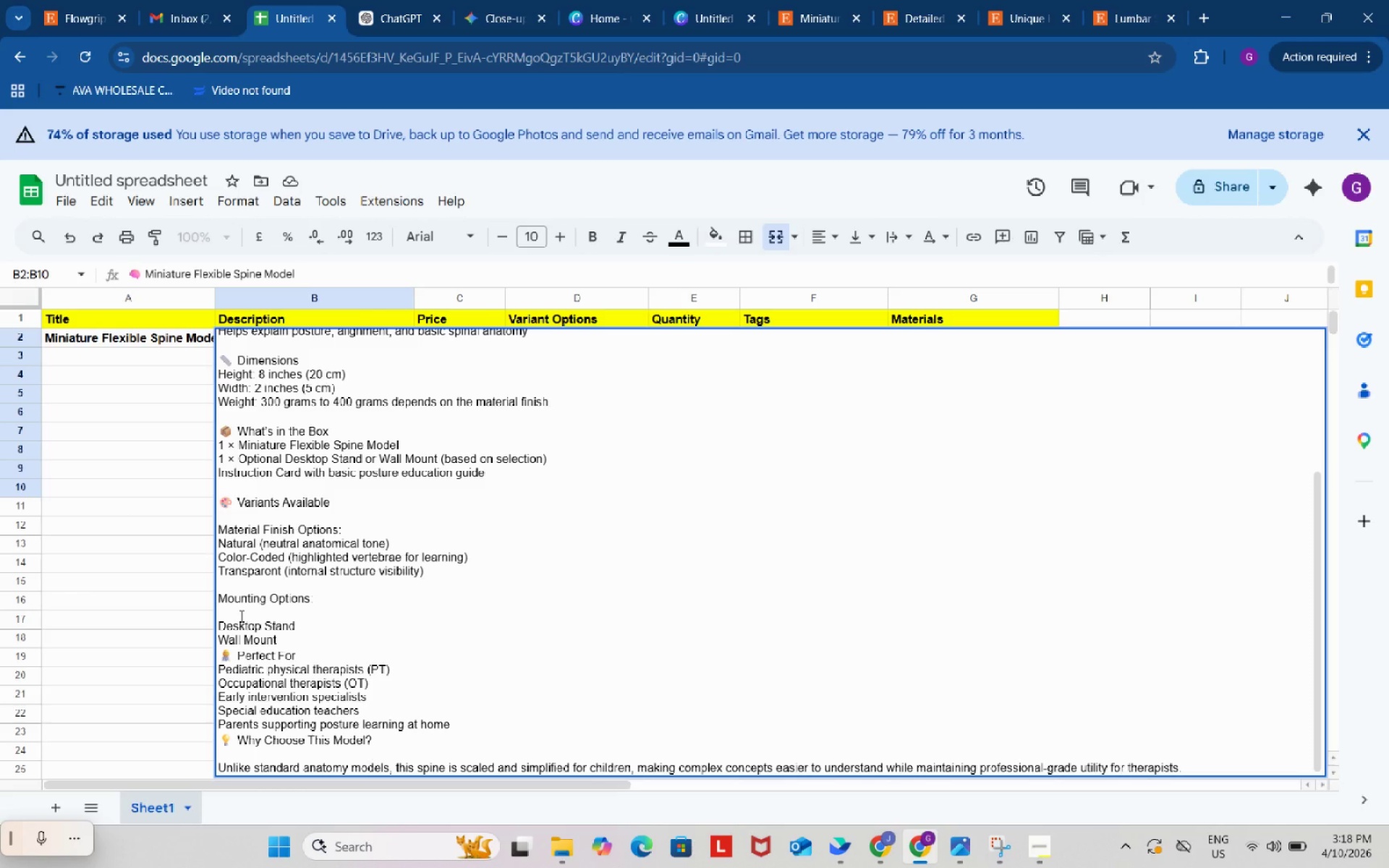 
key(Backspace)
 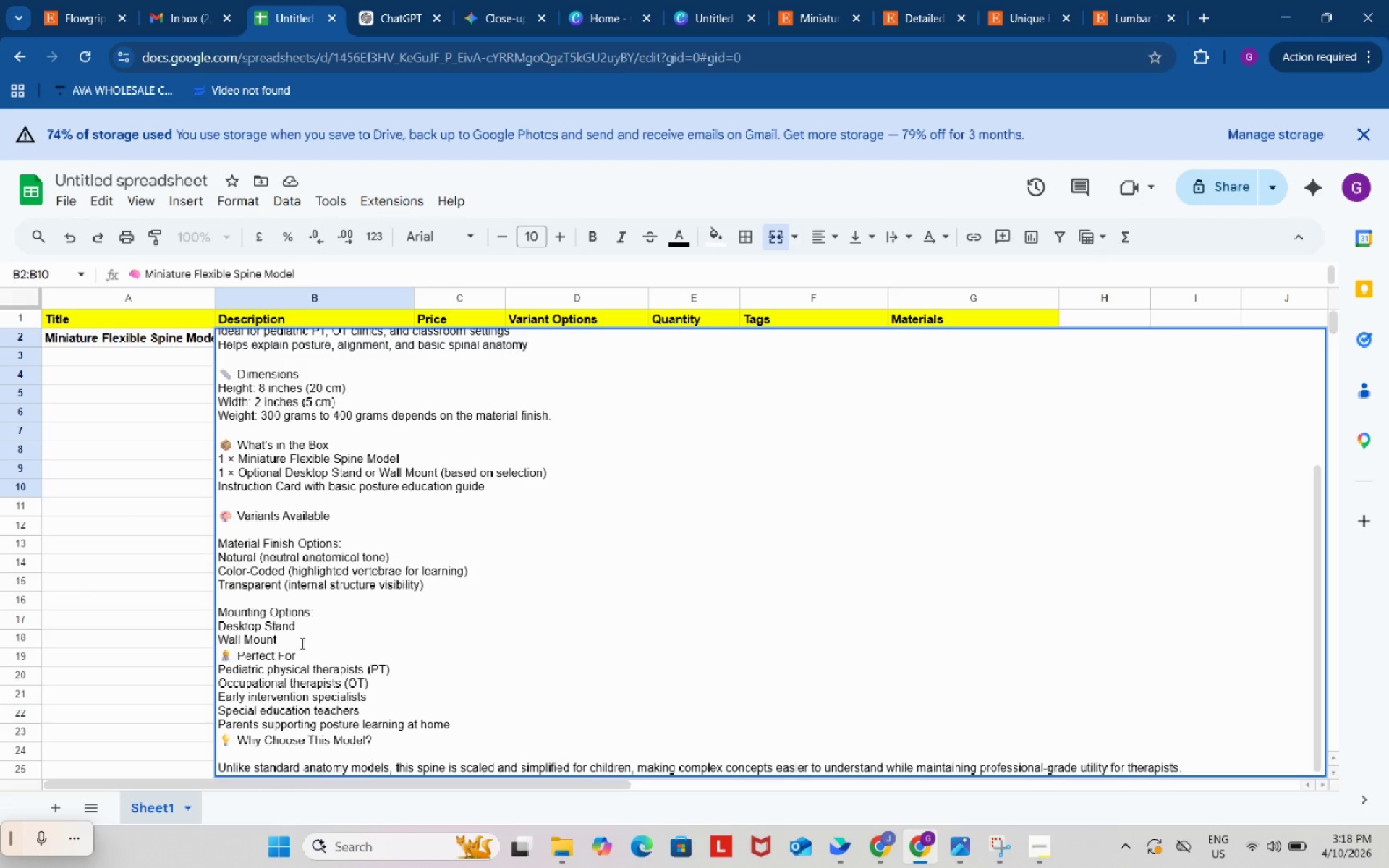 
left_click([301, 641])
 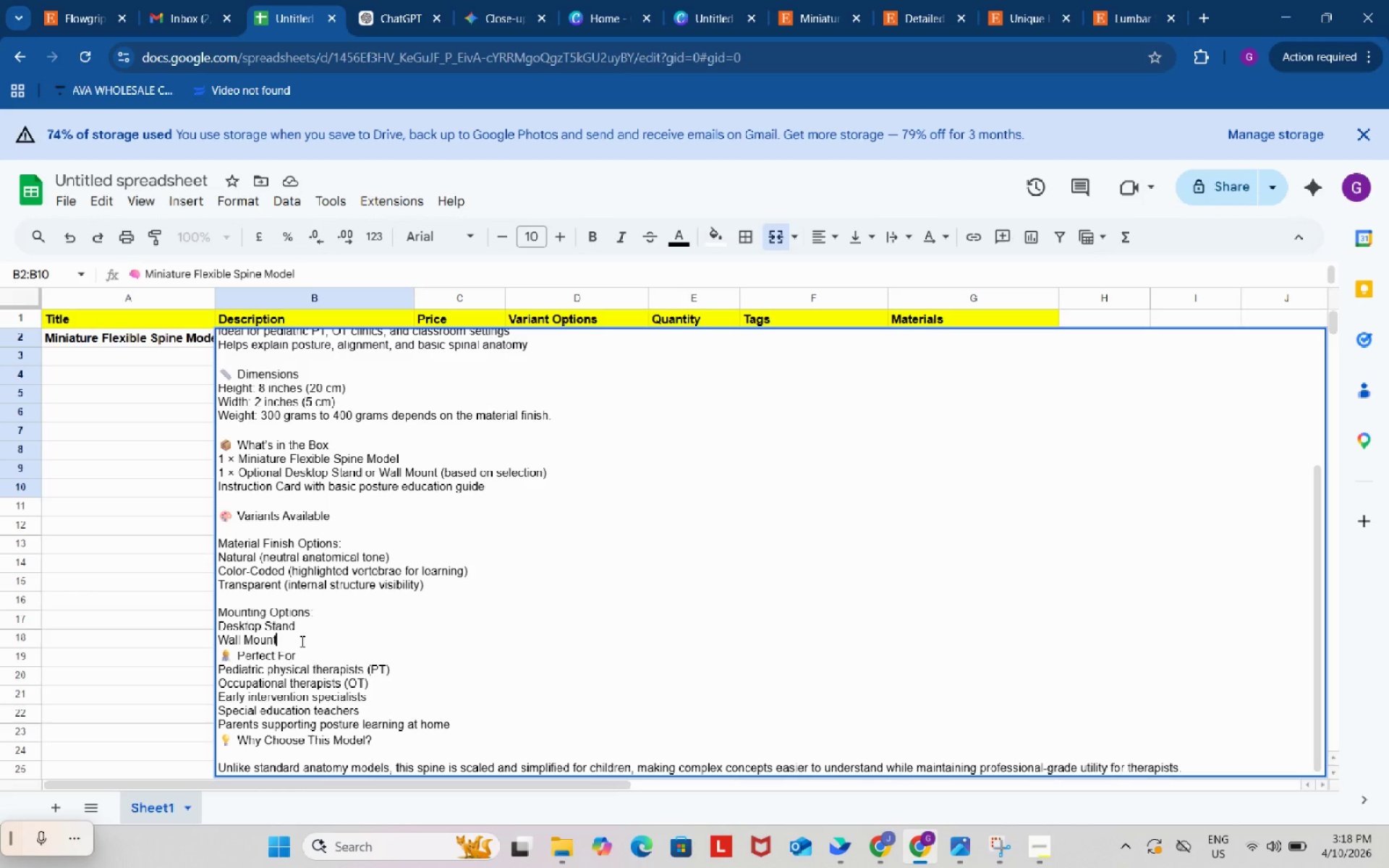 
key(Alt+Control+Enter)
 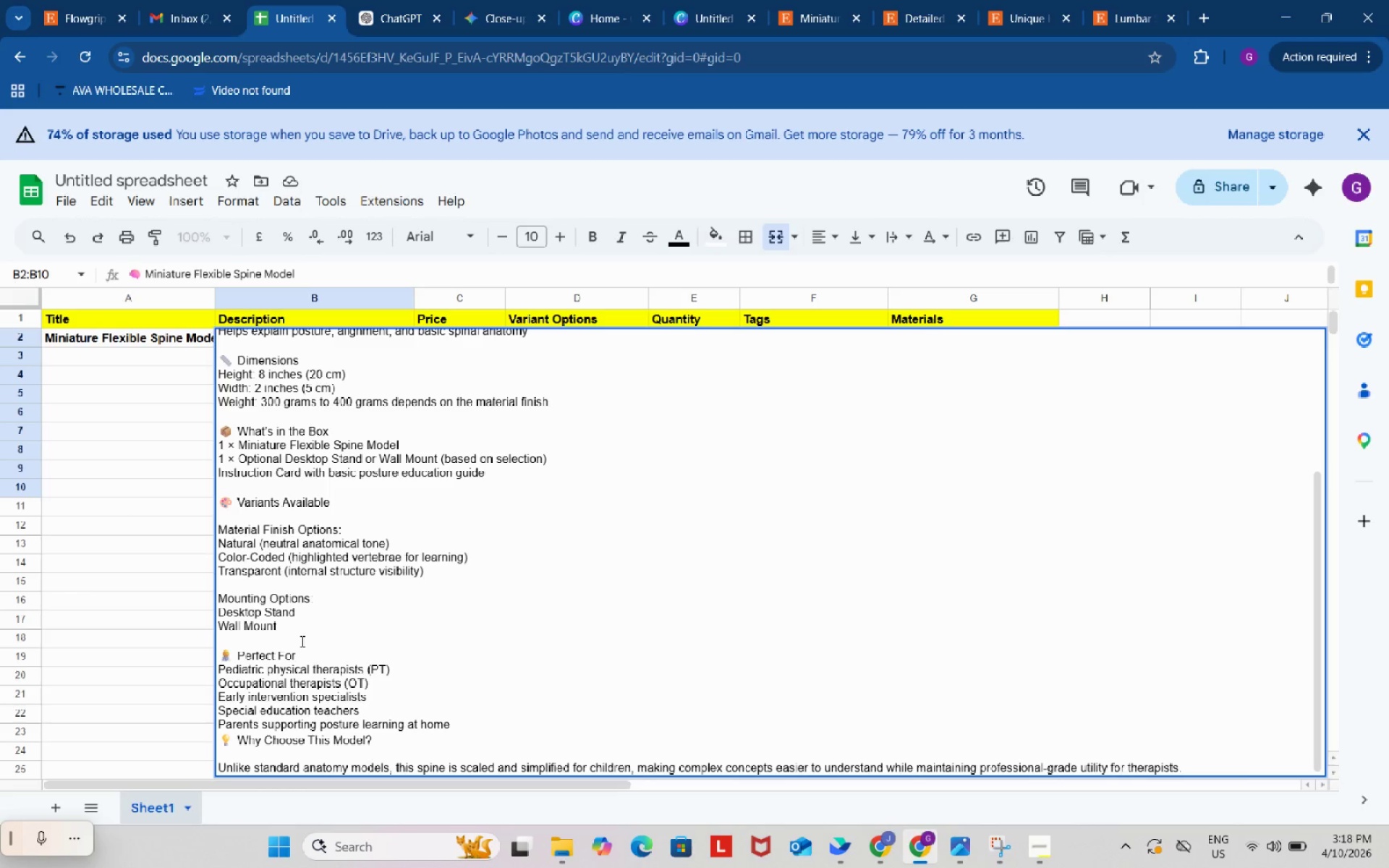 
scroll: coordinate [301, 641], scroll_direction: down, amount: 1.0
 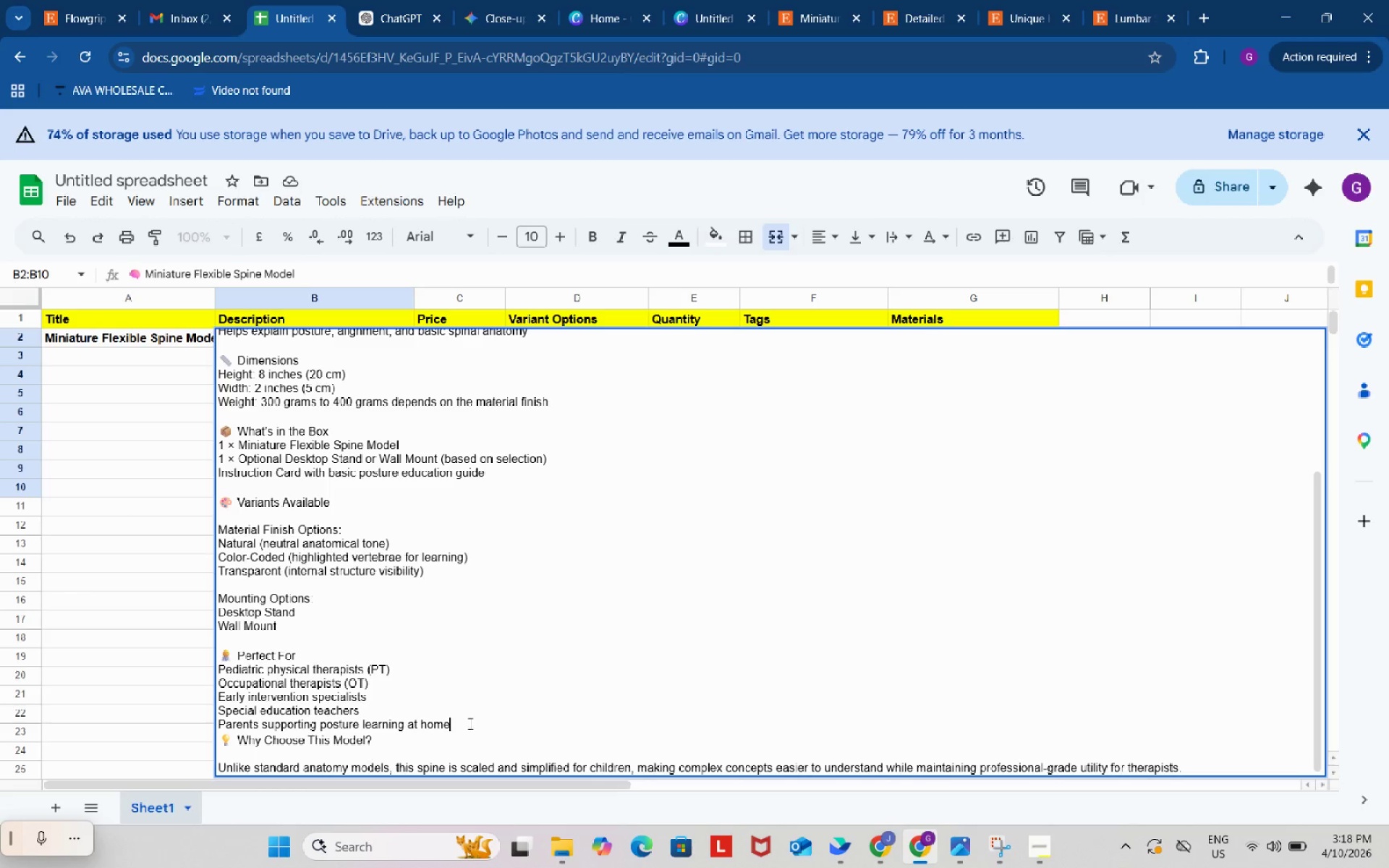 
key(Alt+Control+Enter)
 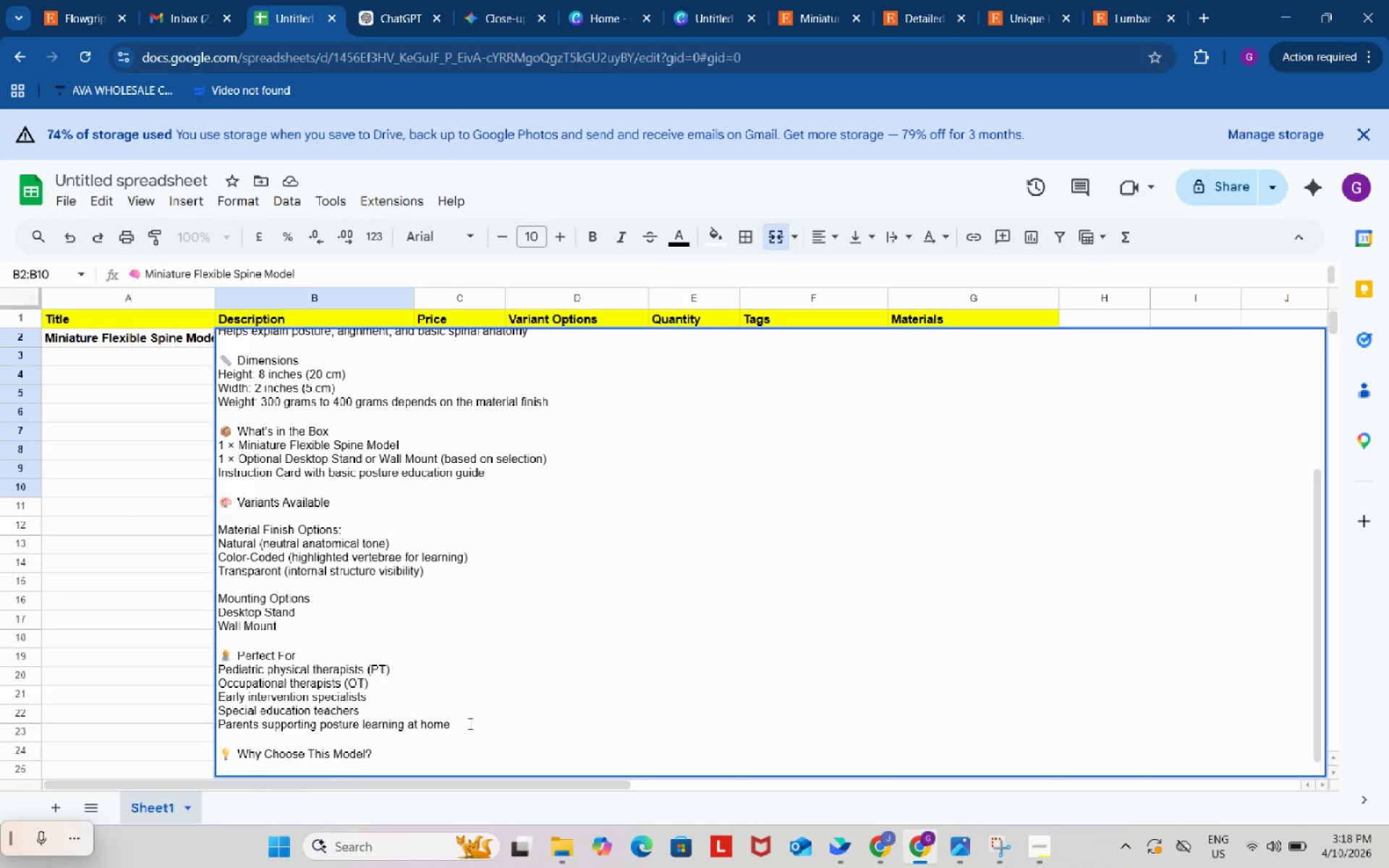 
scroll: coordinate [469, 723], scroll_direction: up, amount: 6.0
 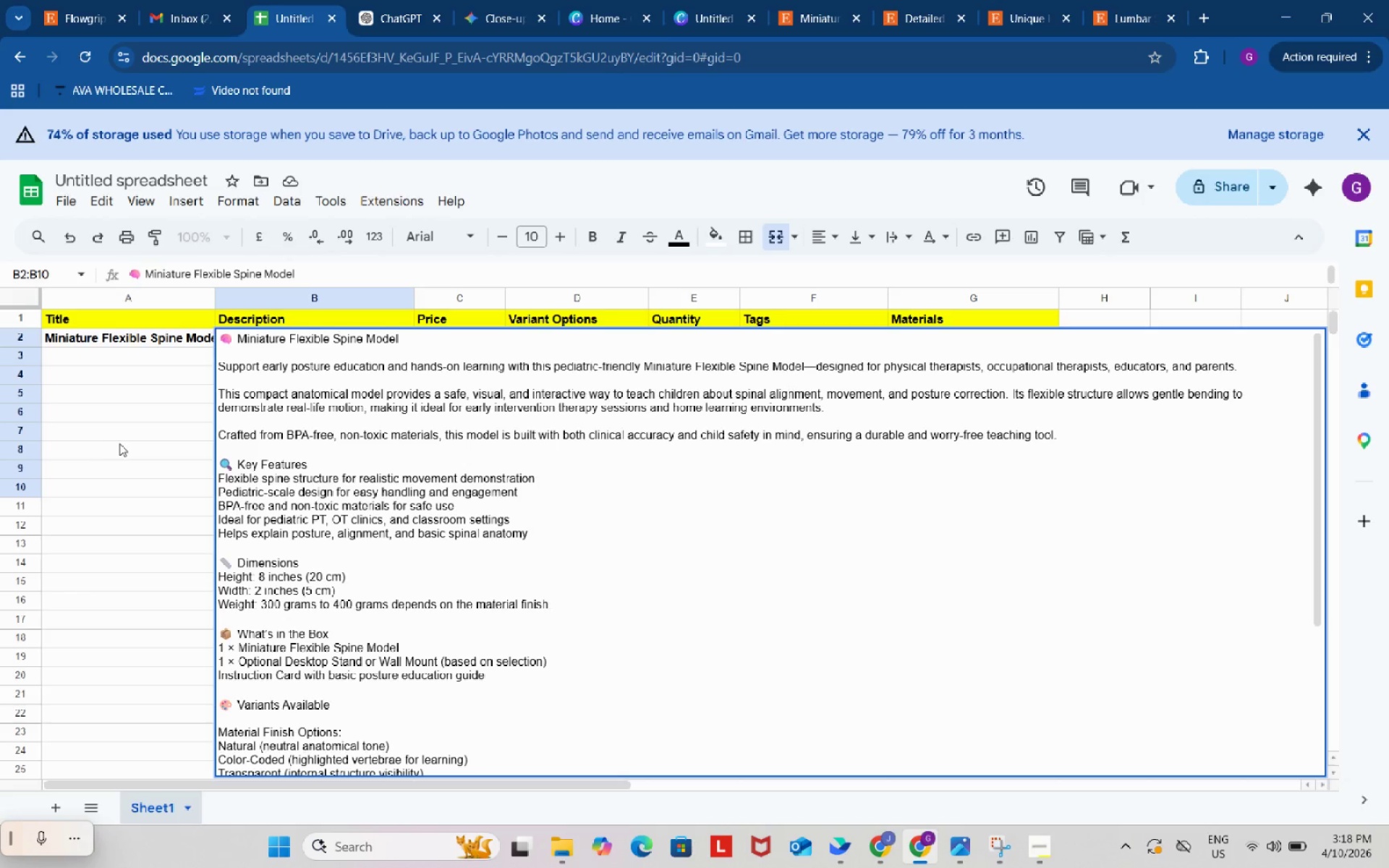 
left_click([127, 443])
 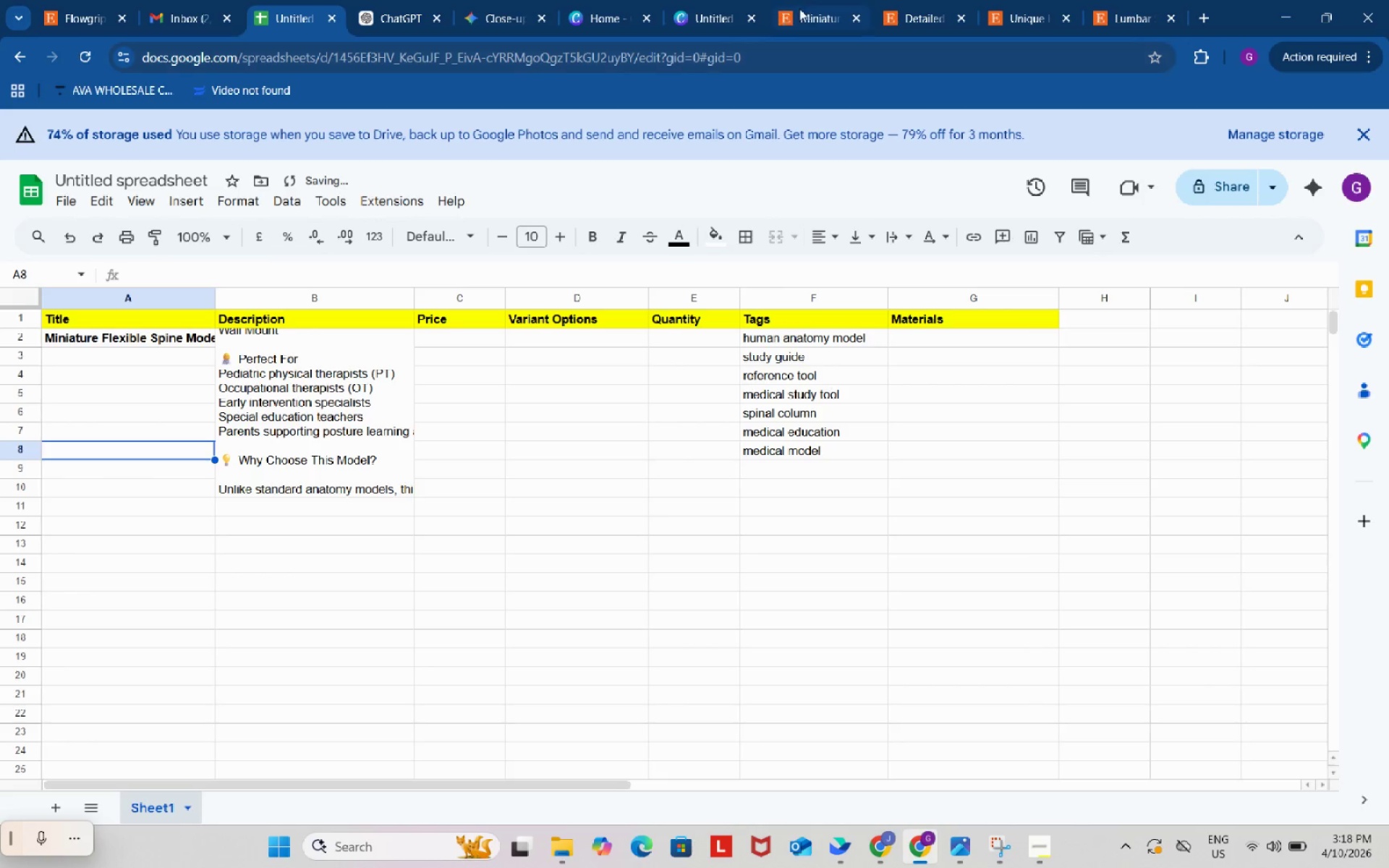 
left_click([807, 0])
 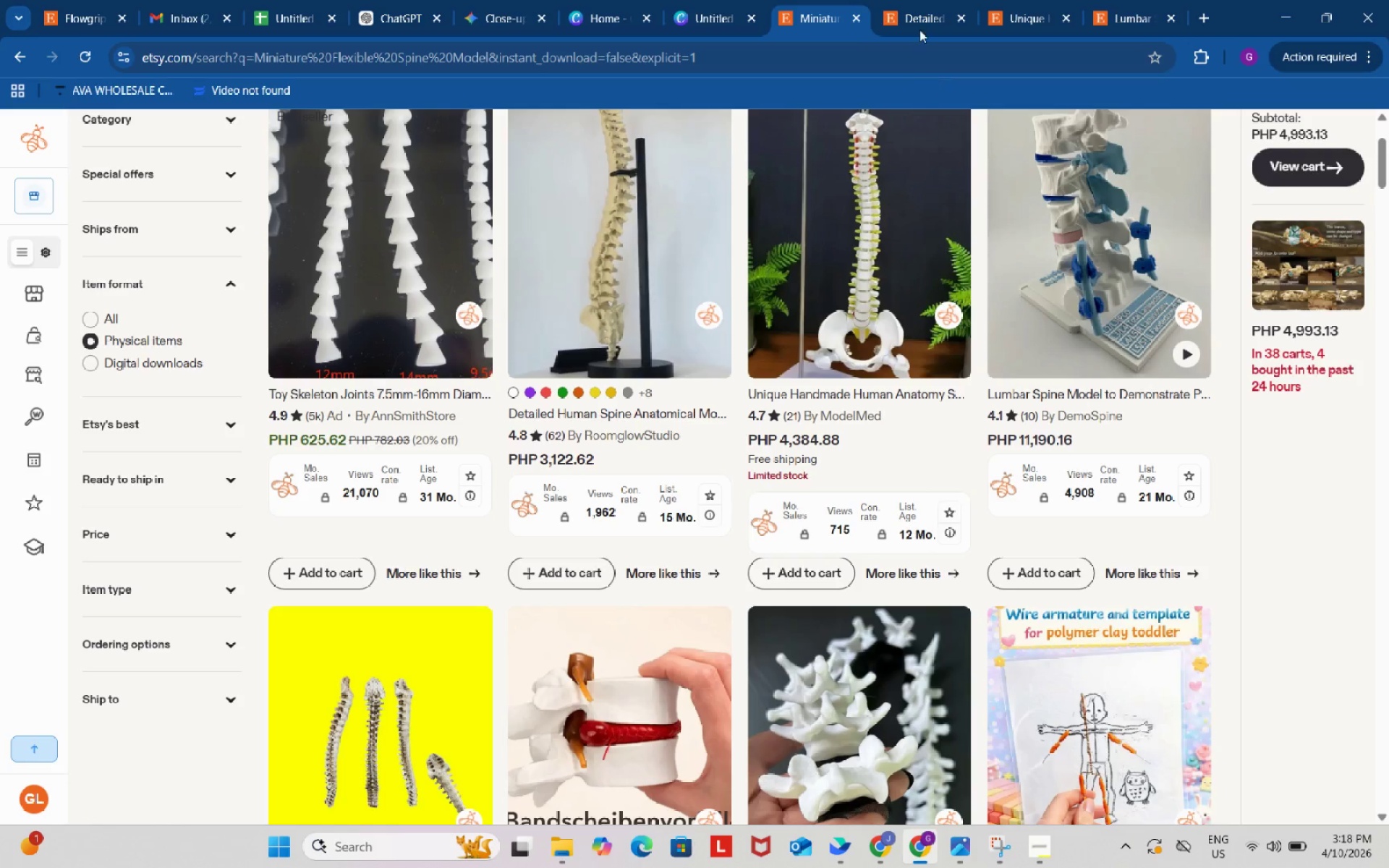 
left_click([914, 0])
 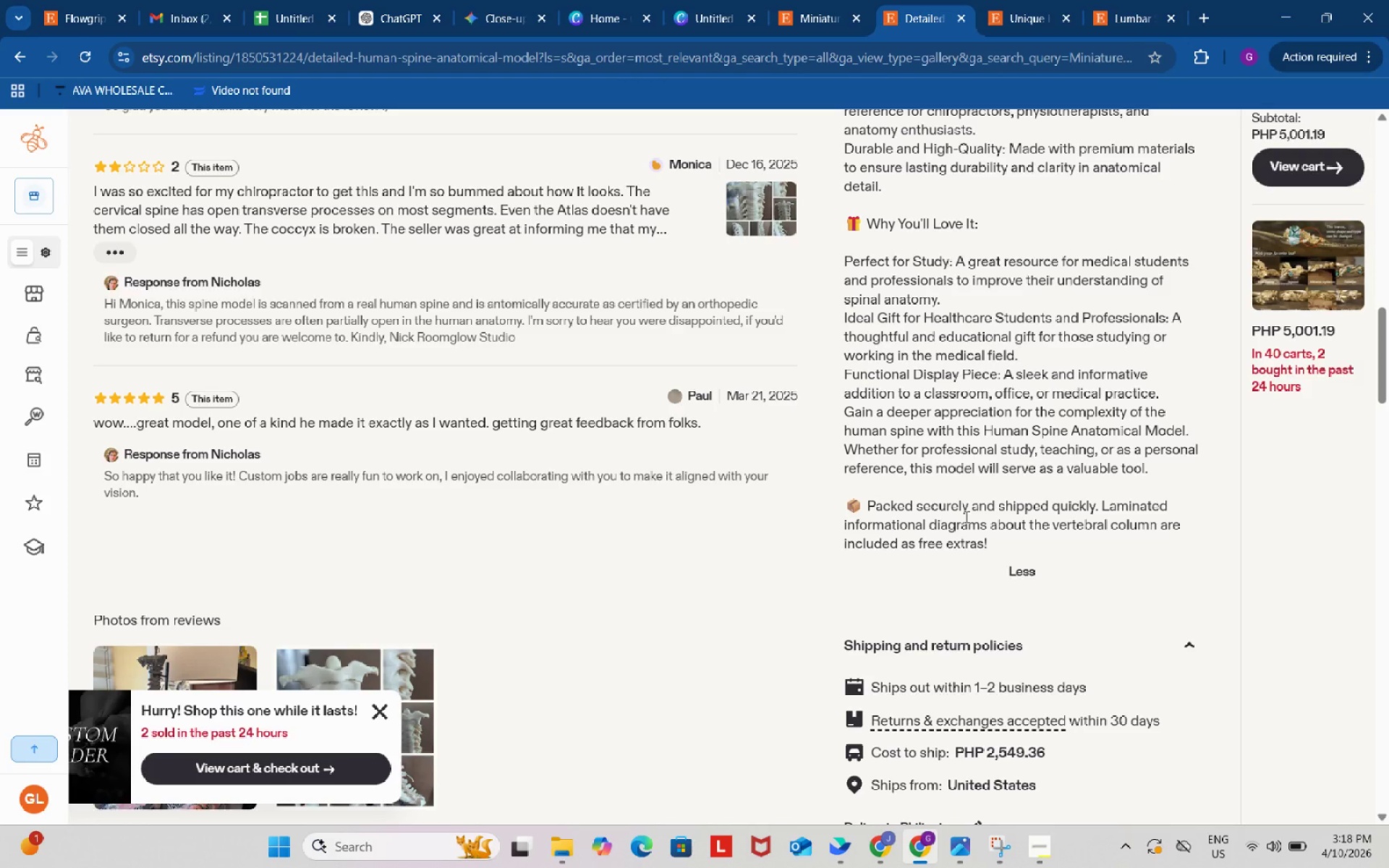 
scroll: coordinate [968, 511], scroll_direction: up, amount: 7.0
 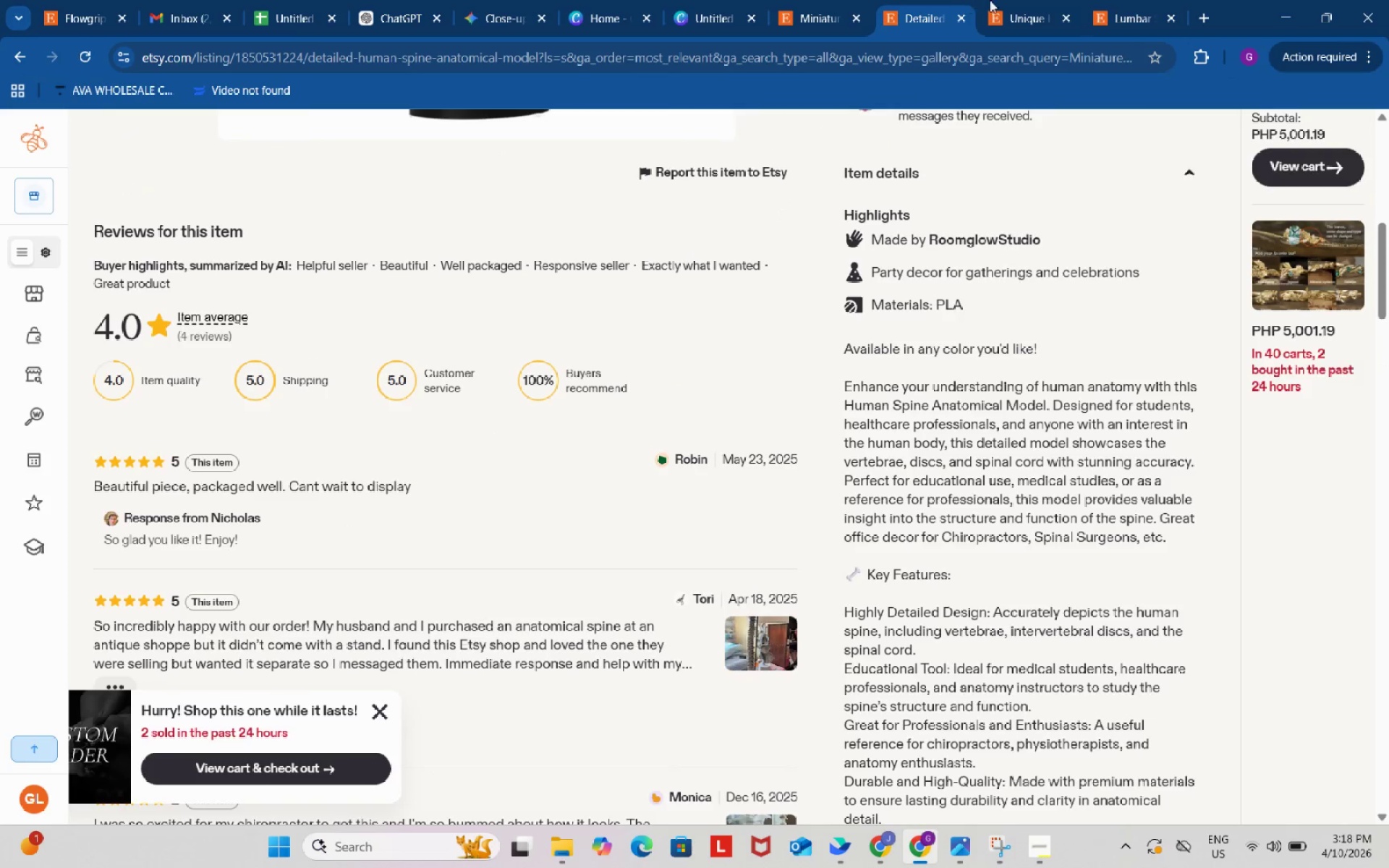 
left_click([1034, 0])
 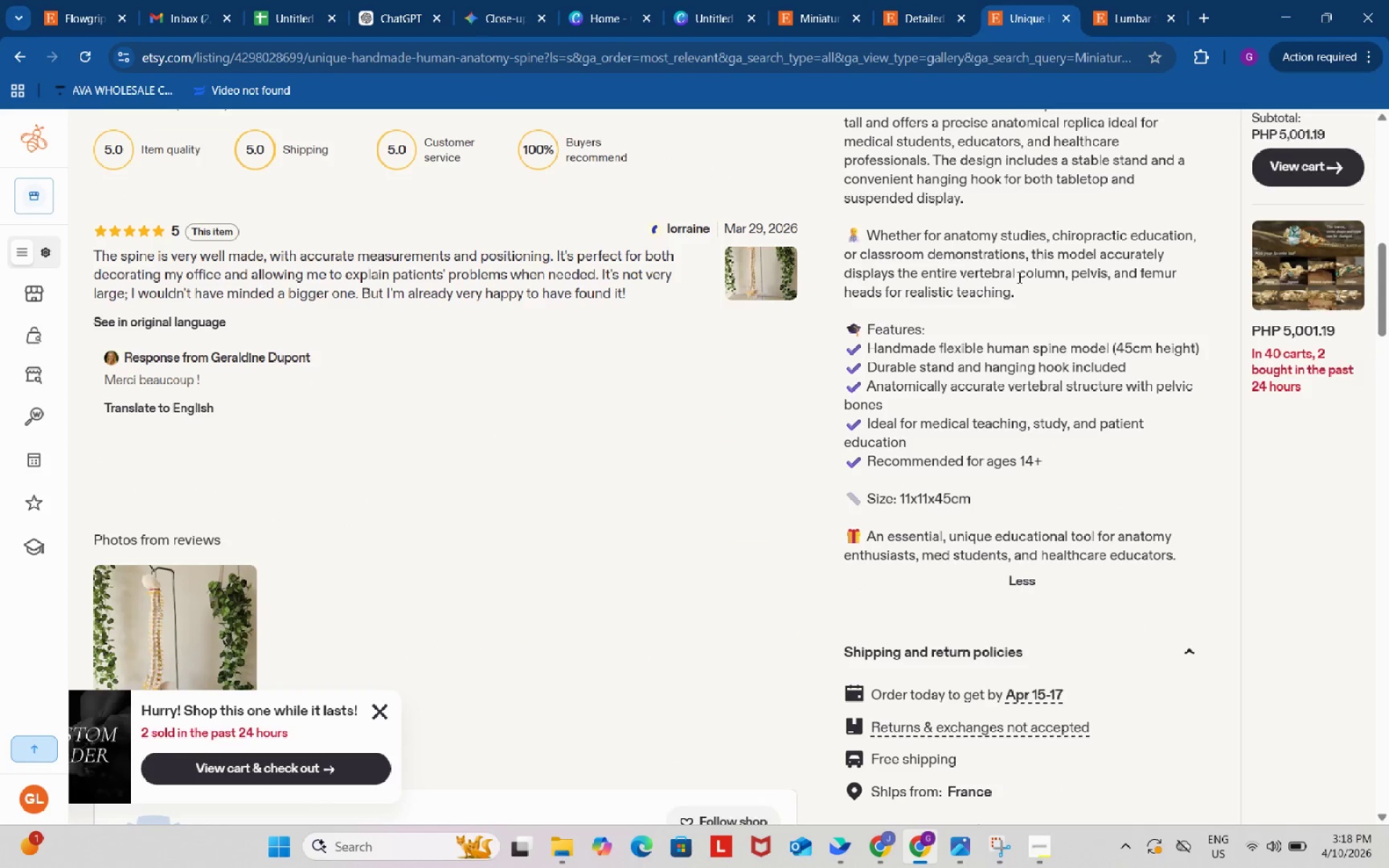 
scroll: coordinate [1019, 345], scroll_direction: up, amount: 3.0
 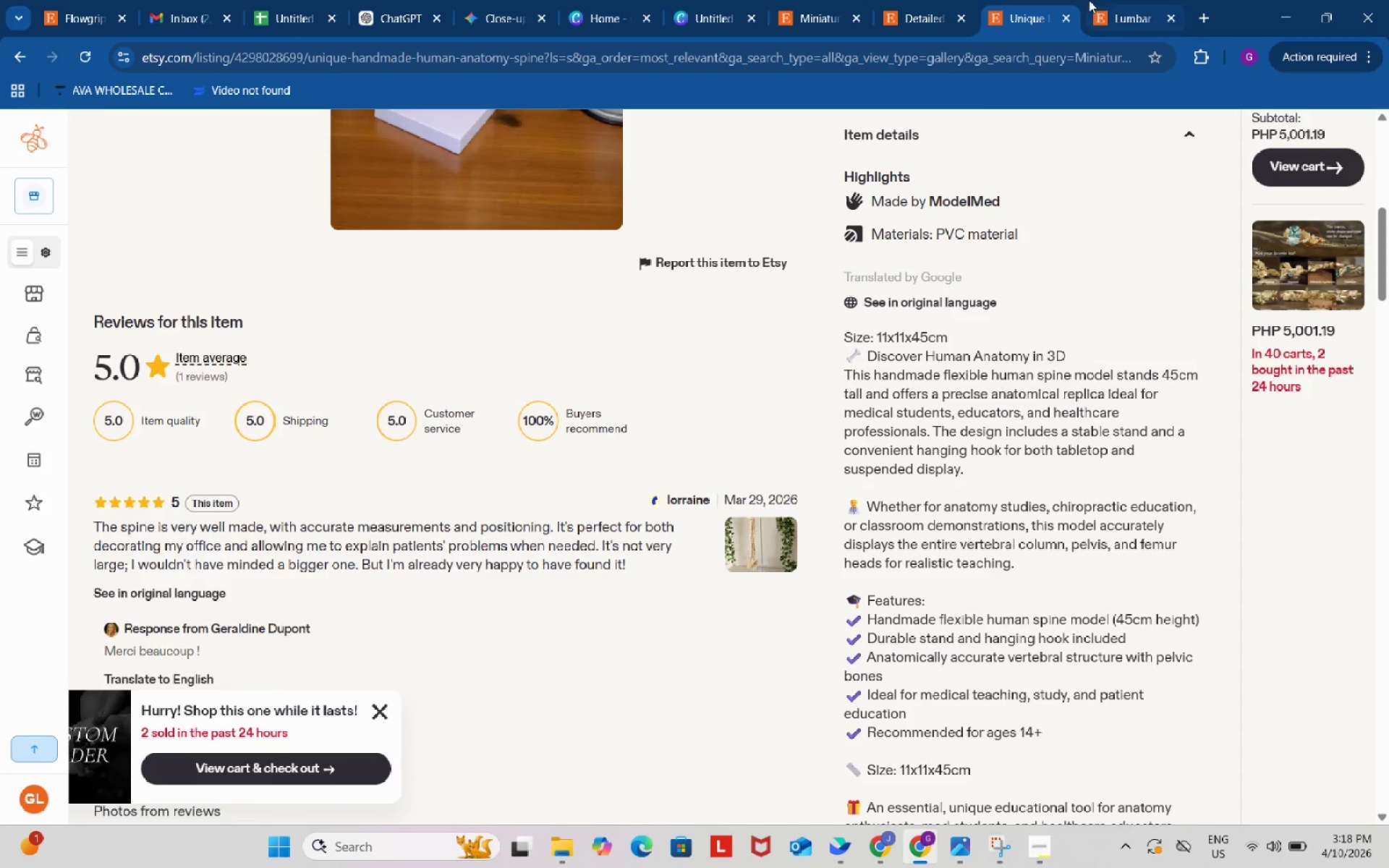 
left_click([1110, 0])
 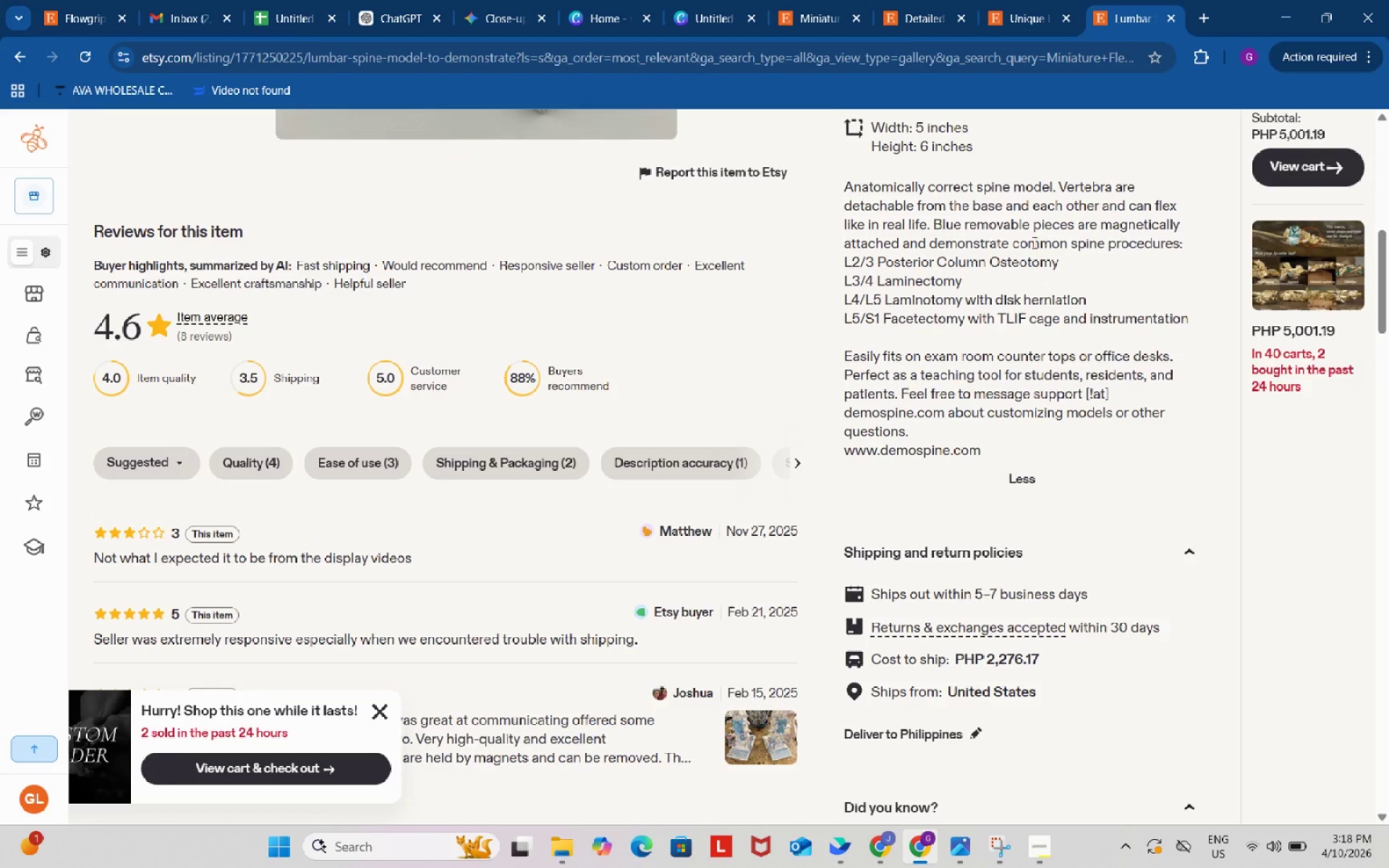 
scroll: coordinate [1021, 281], scroll_direction: up, amount: 2.0
 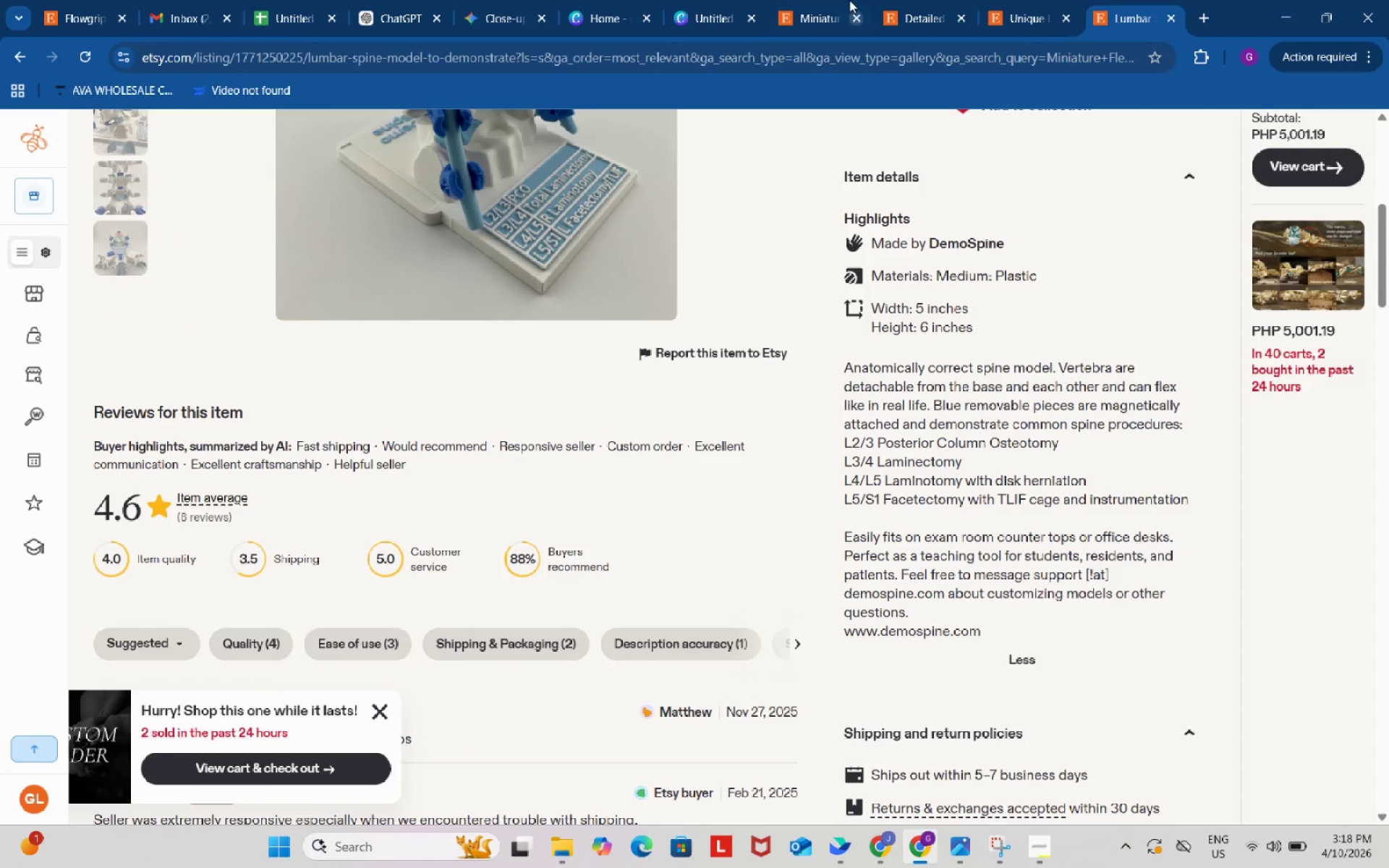 
left_click([828, 0])
 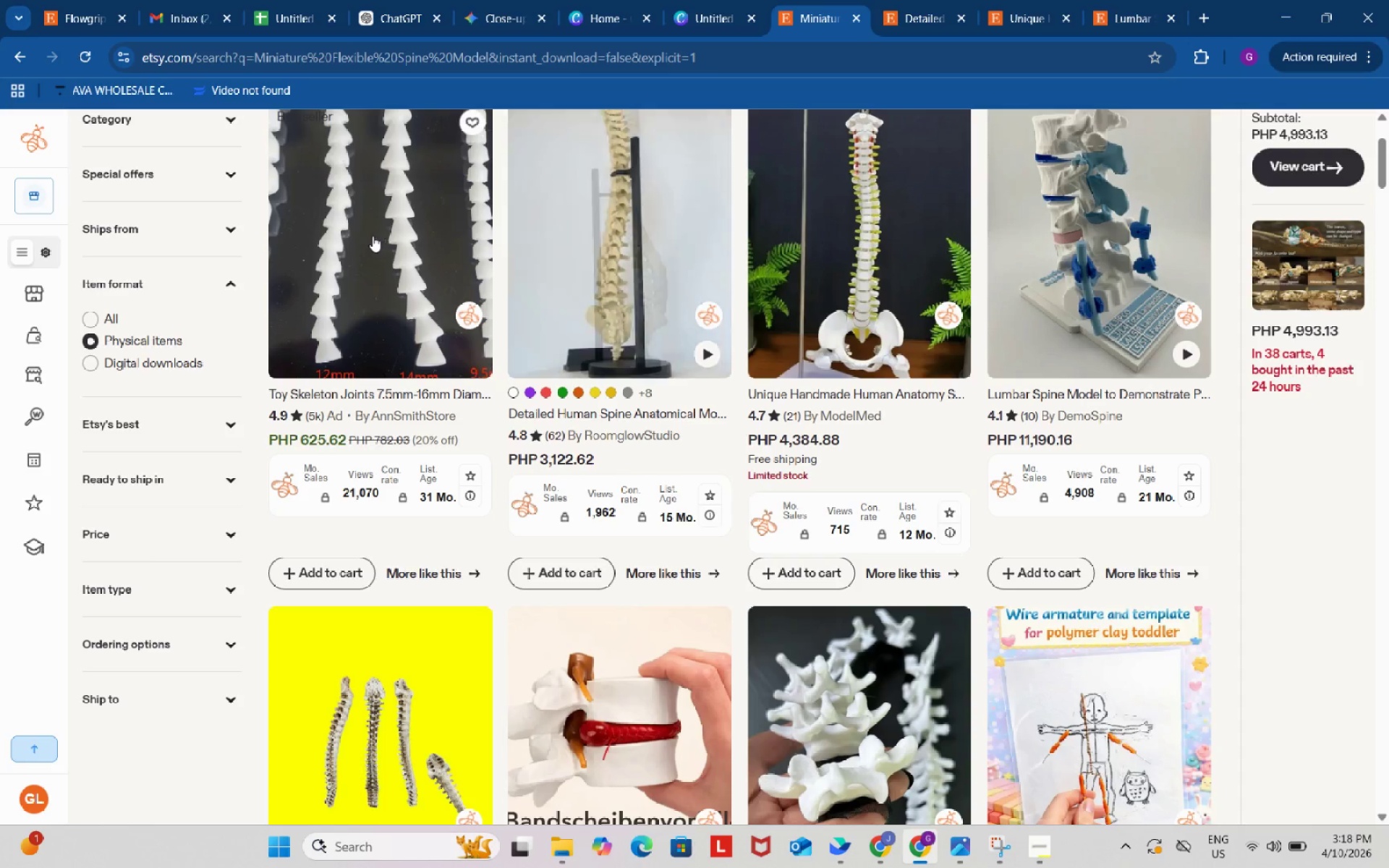 
right_click([370, 234])
 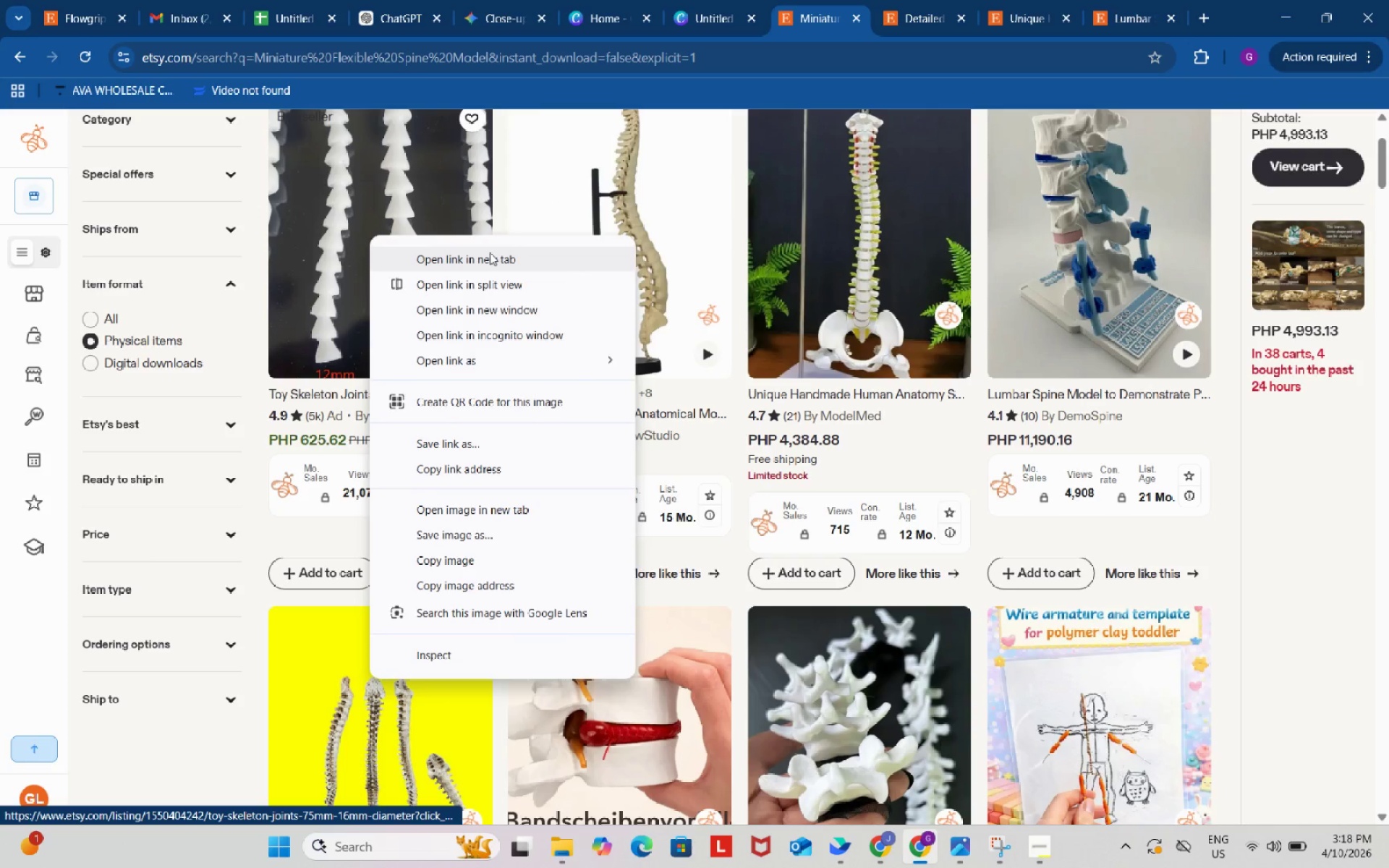 
left_click([490, 252])
 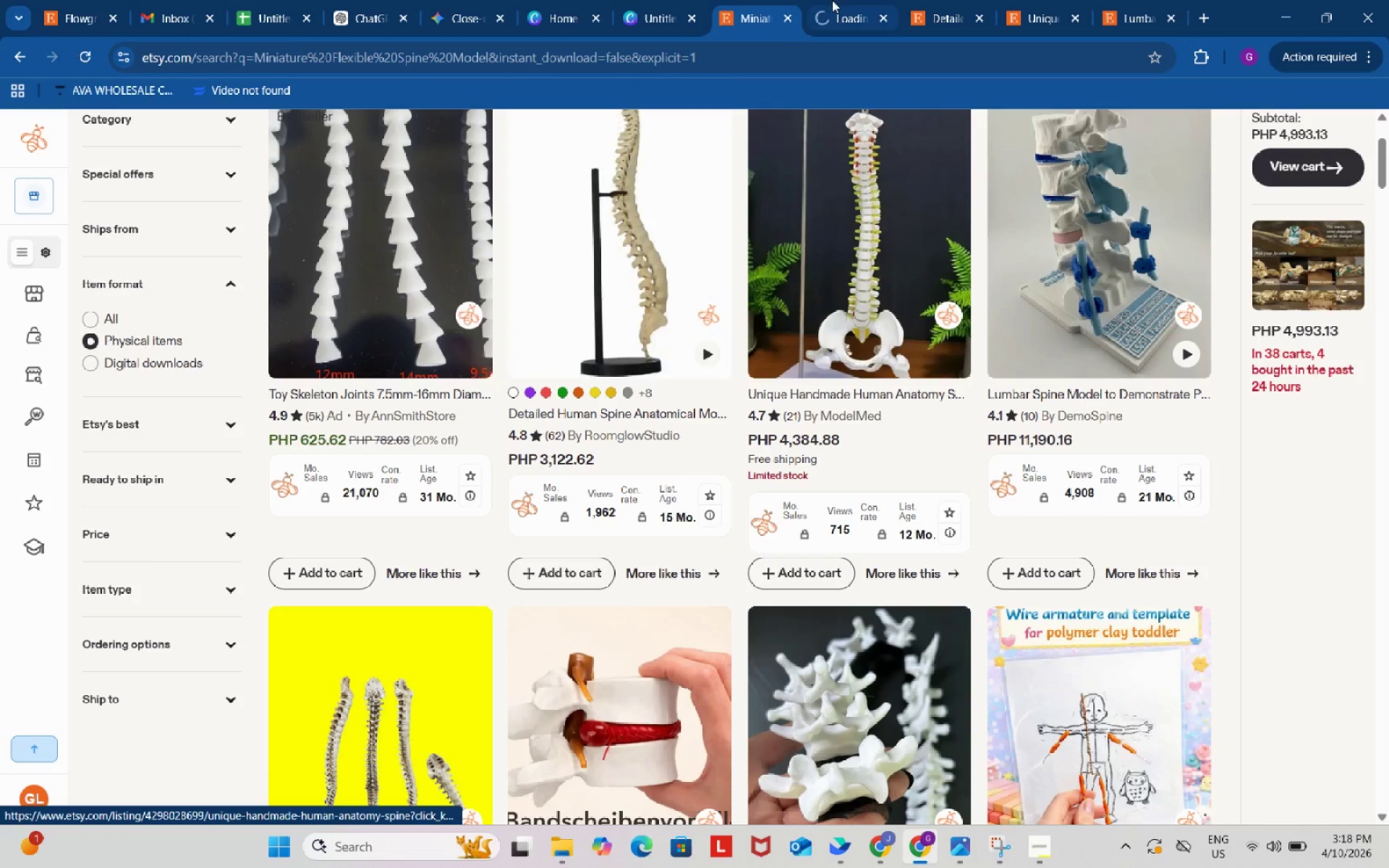 
left_click([837, 0])
 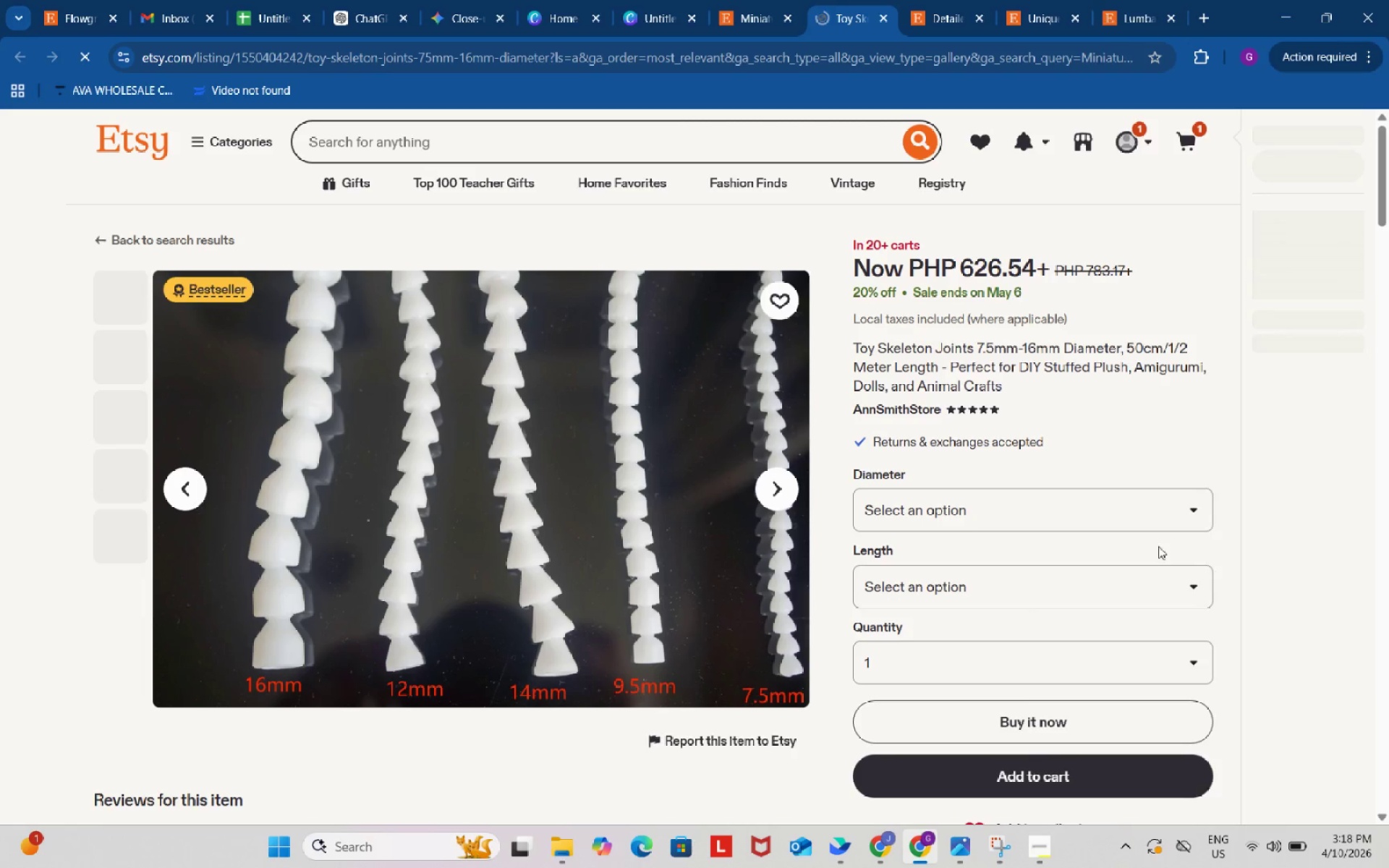 
scroll: coordinate [1055, 629], scroll_direction: down, amount: 8.0
 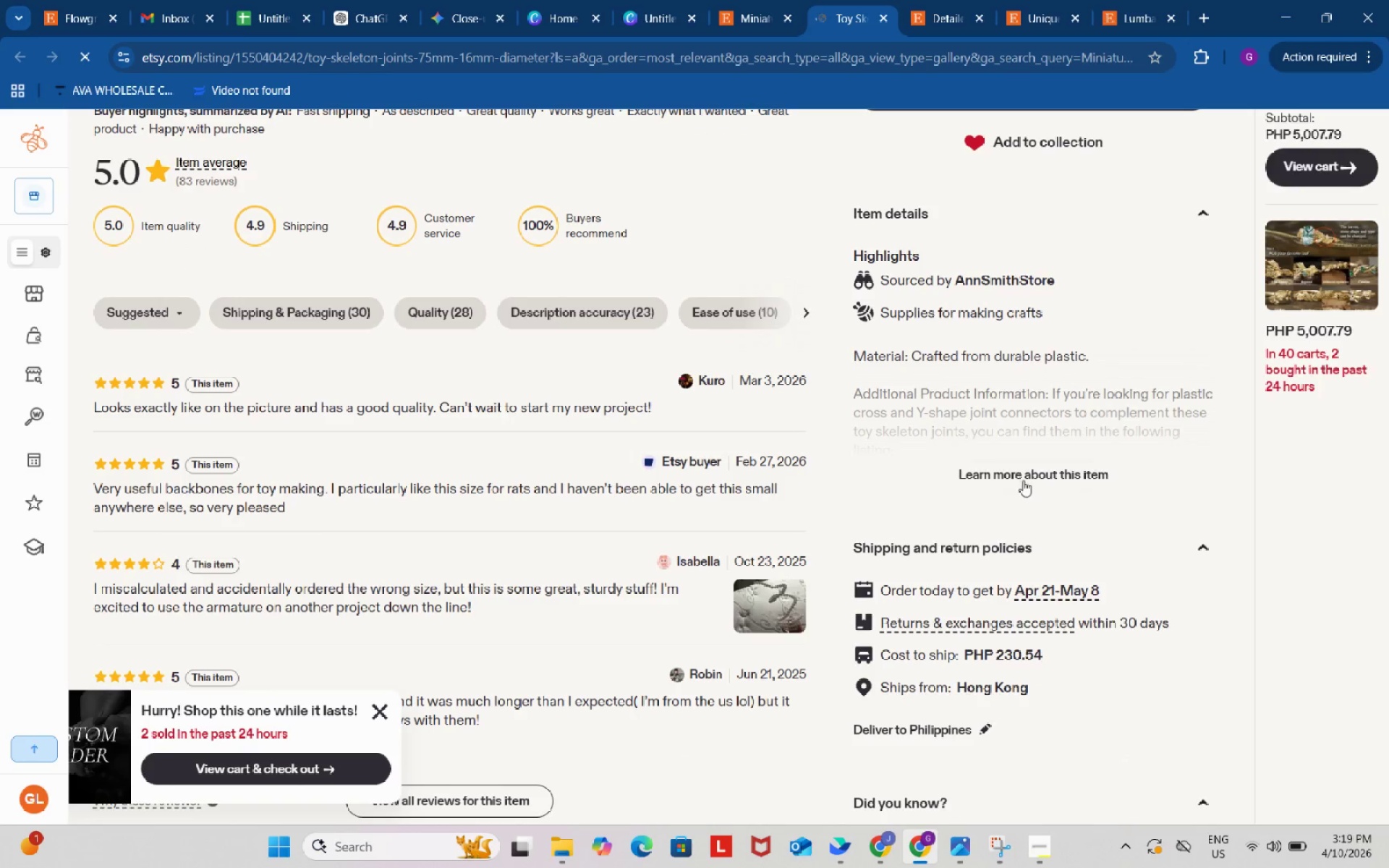 
left_click([1023, 480])
 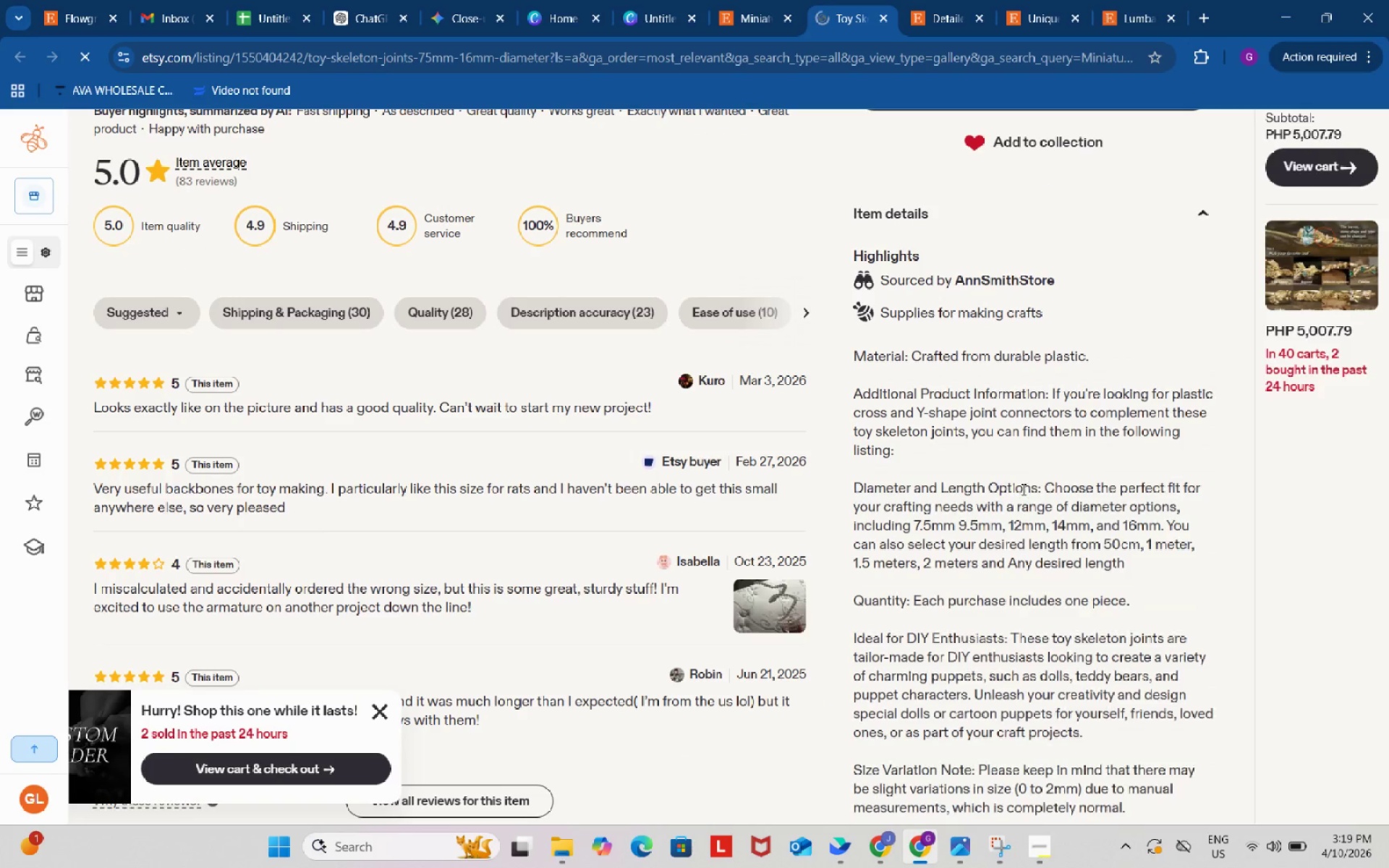 
scroll: coordinate [986, 535], scroll_direction: down, amount: 16.0
 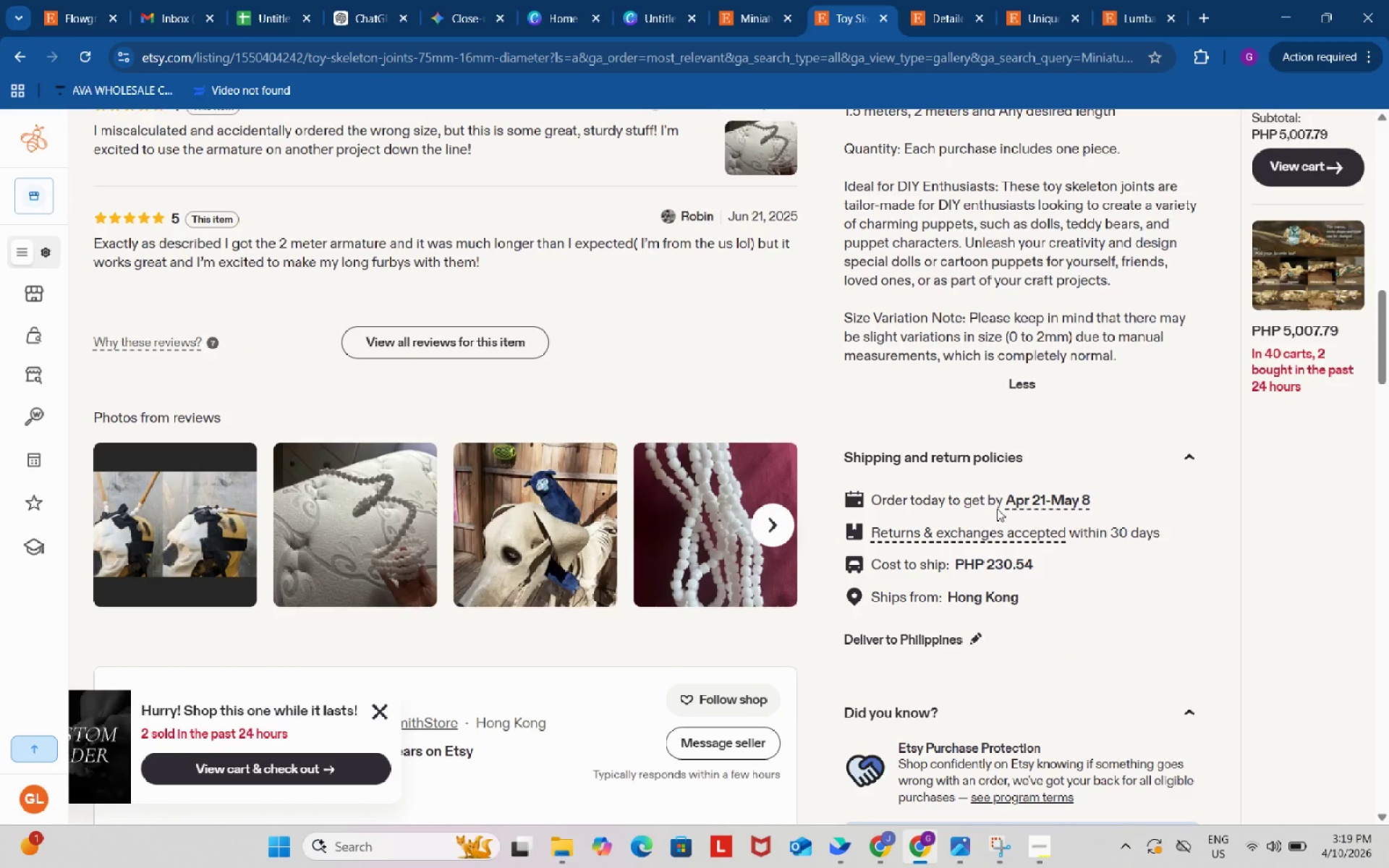 
scroll: coordinate [997, 509], scroll_direction: up, amount: 5.0
 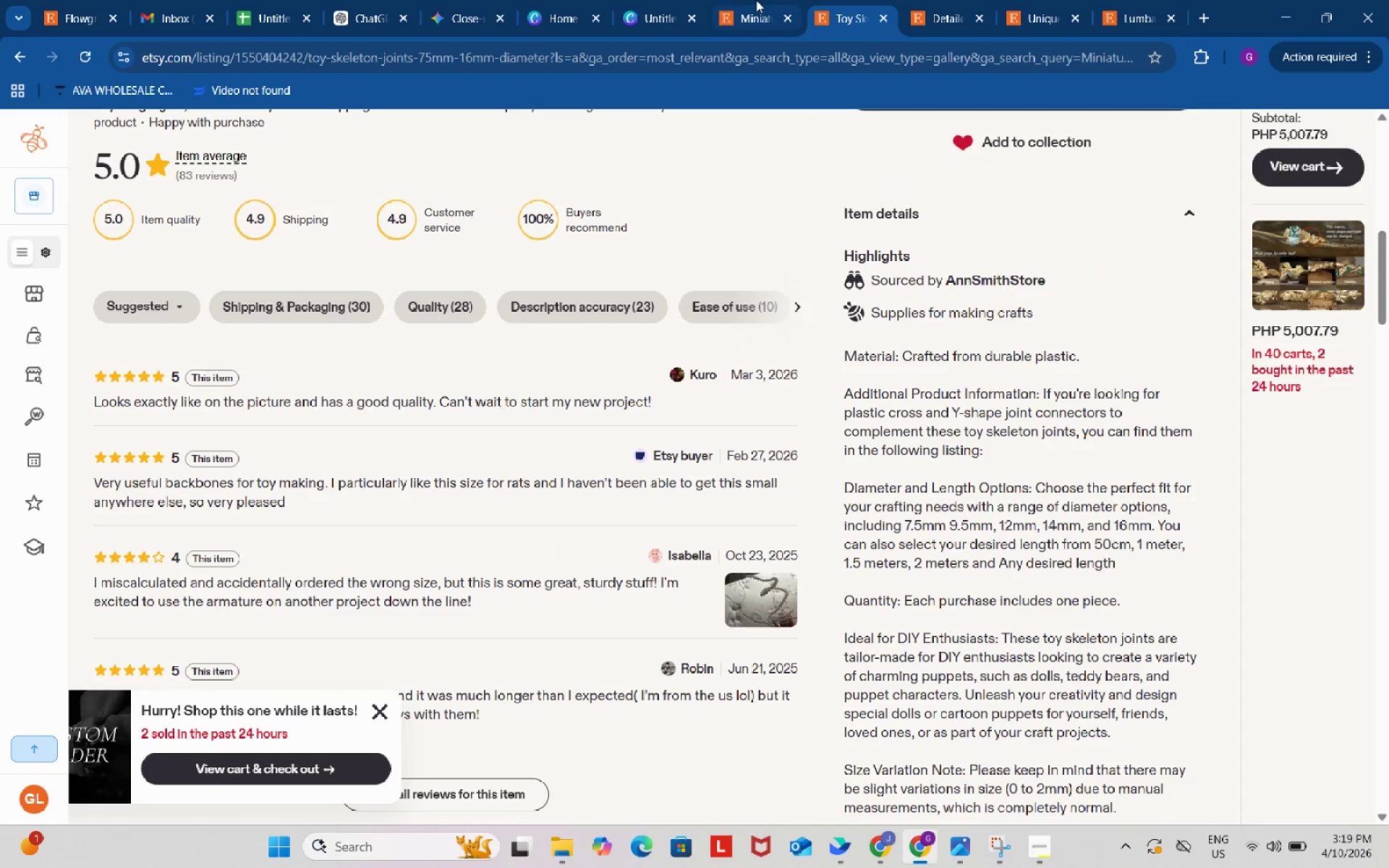 
left_click([755, 0])
 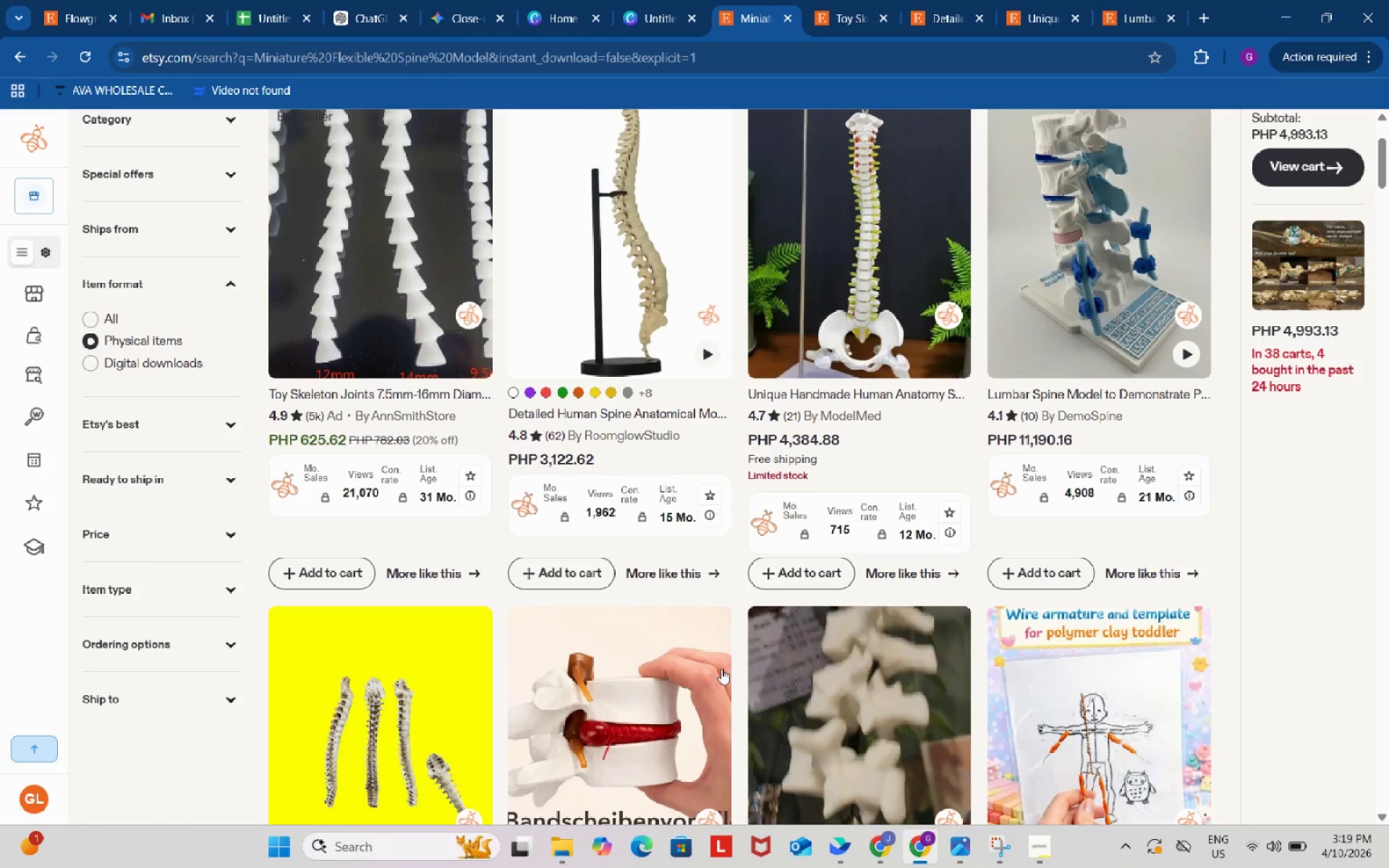 
right_click([673, 637])
 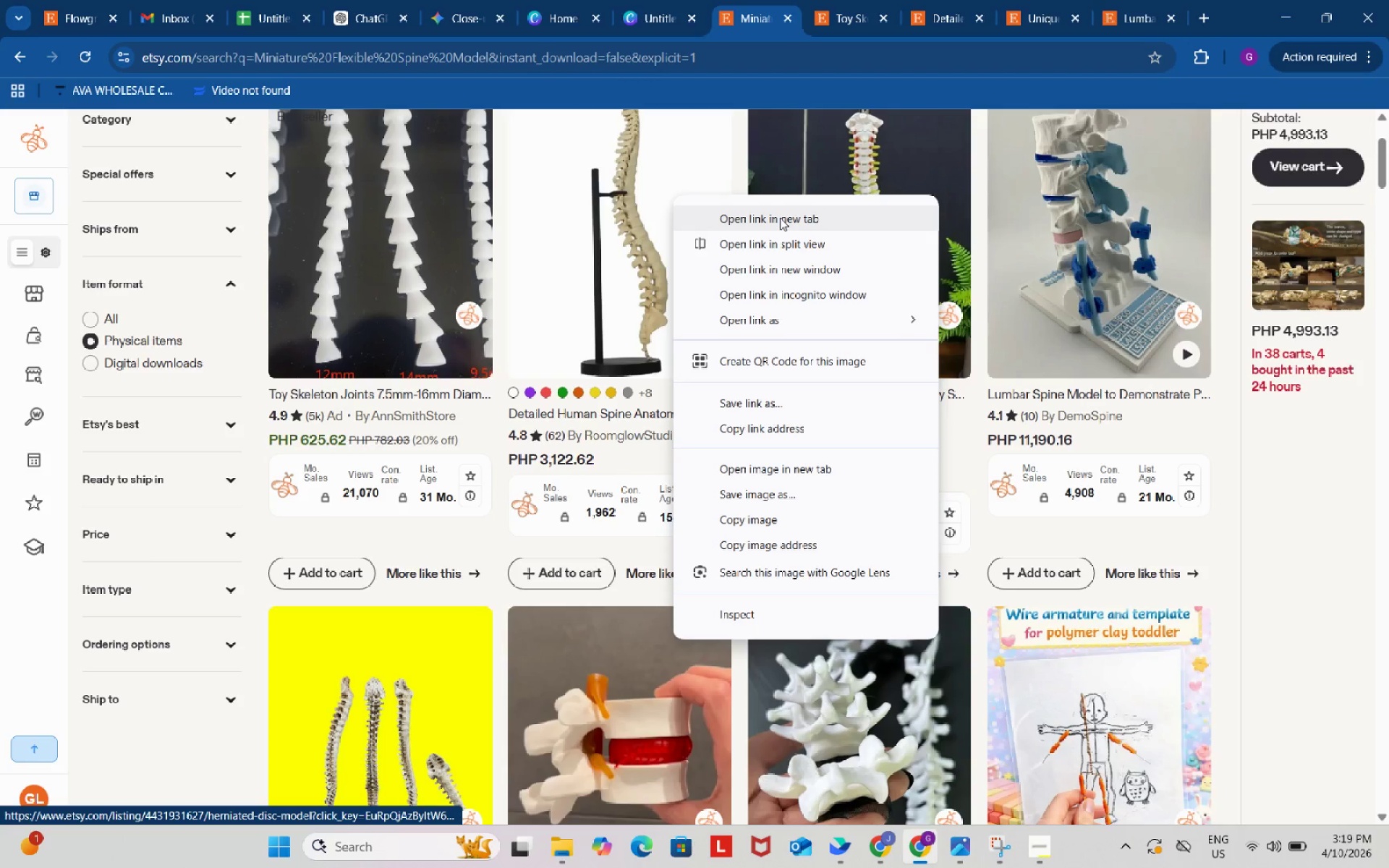 
left_click([780, 216])
 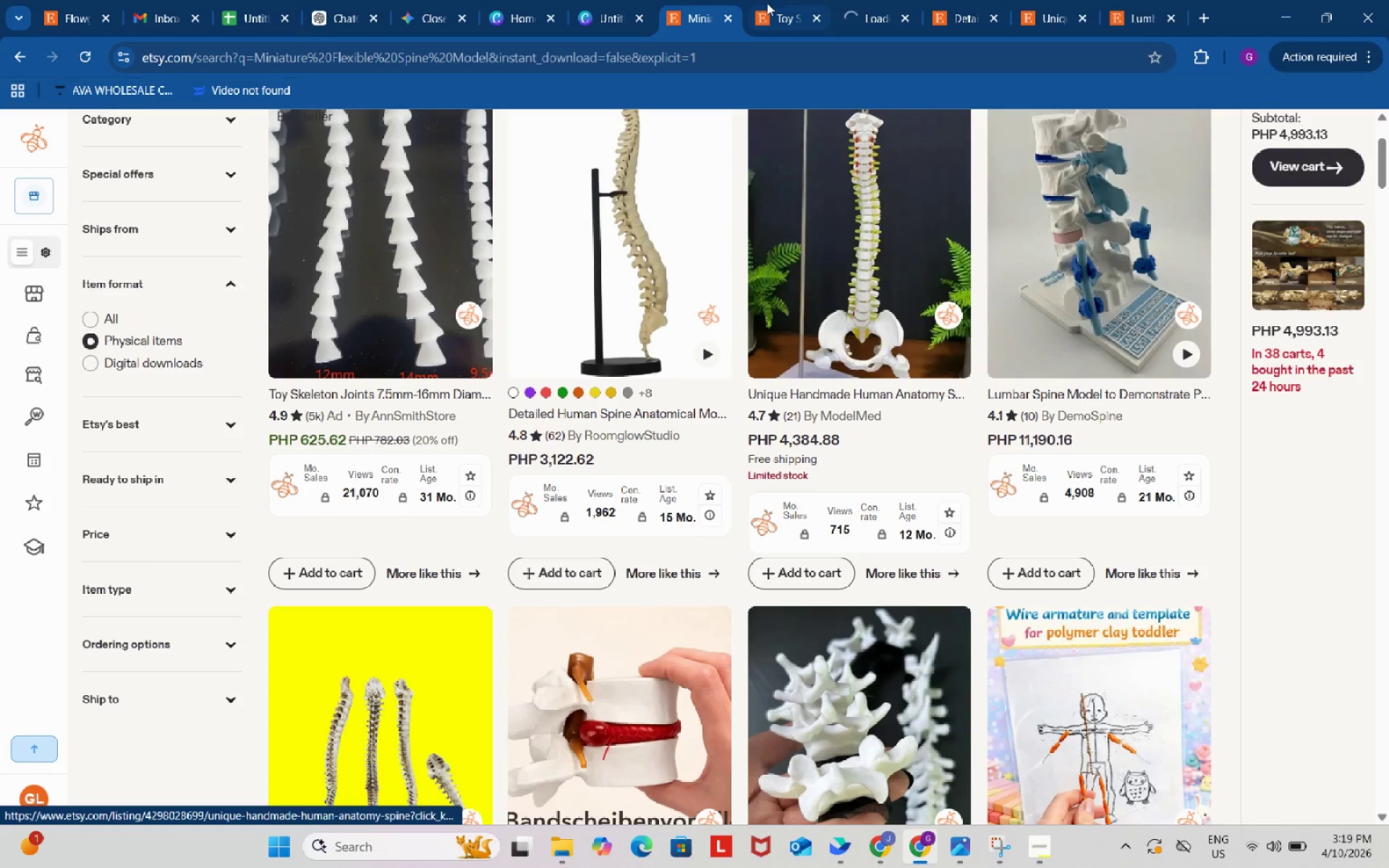 
left_click([857, 0])
 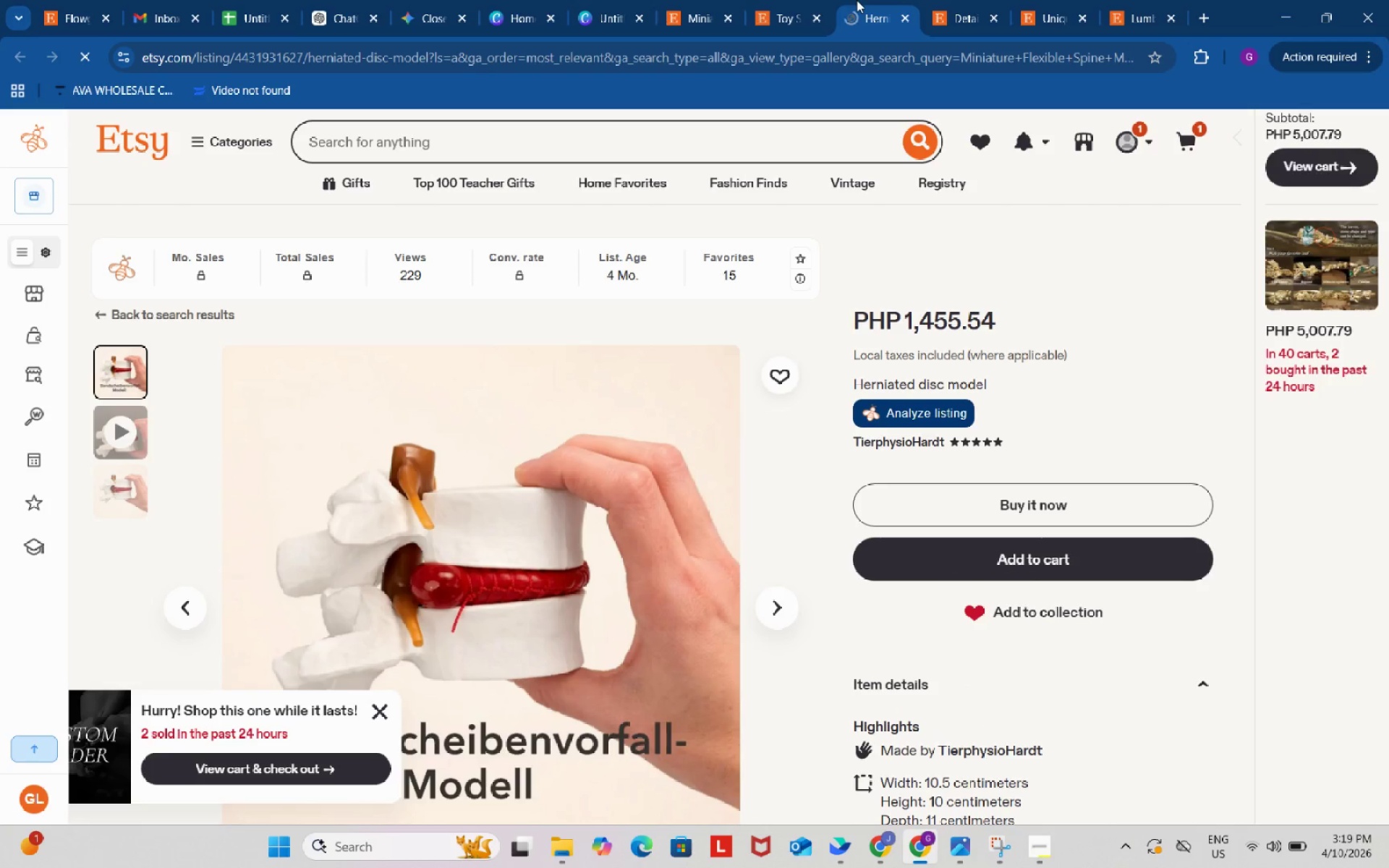 
scroll: coordinate [1023, 553], scroll_direction: down, amount: 10.0
 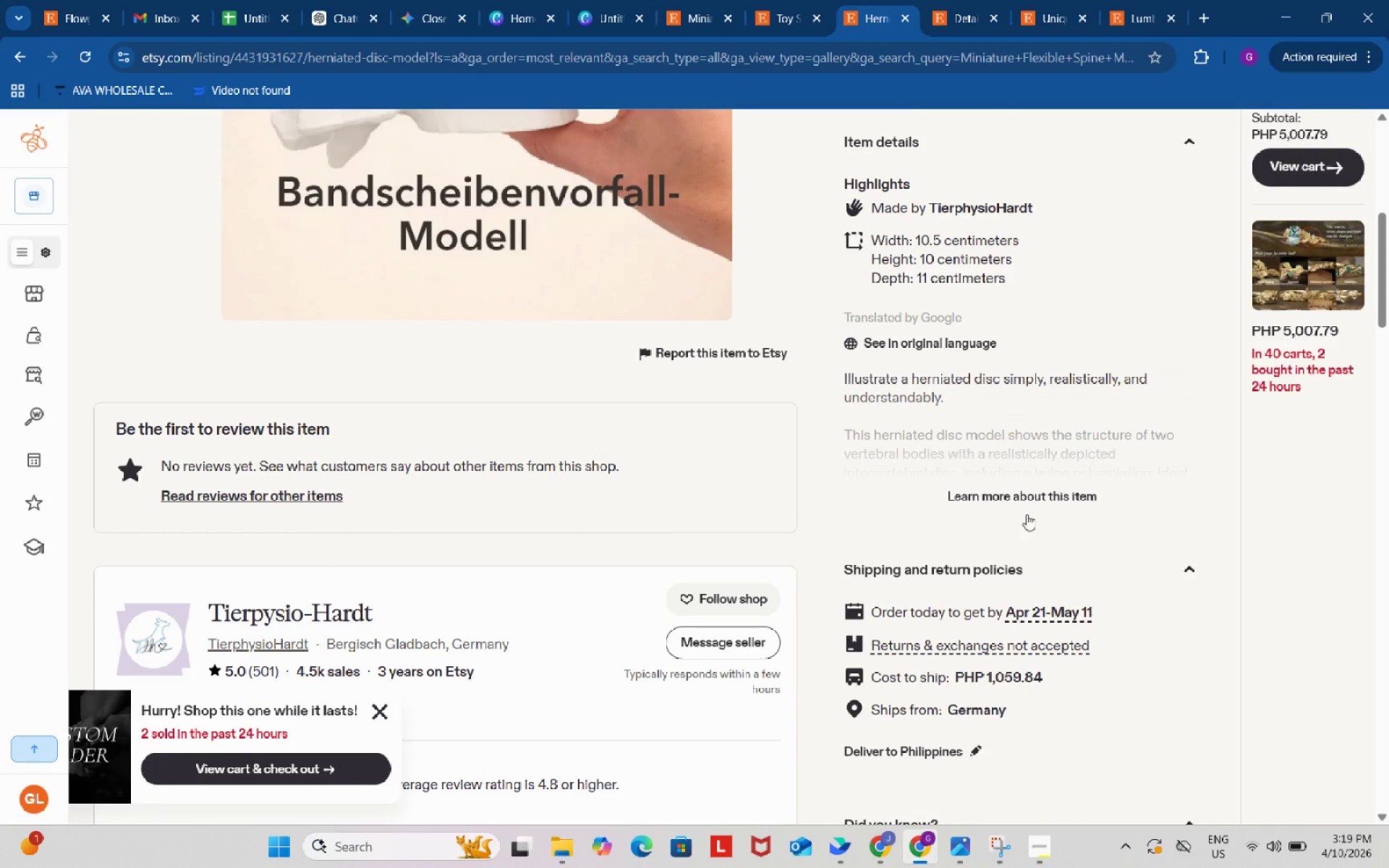 
left_click([1025, 511])
 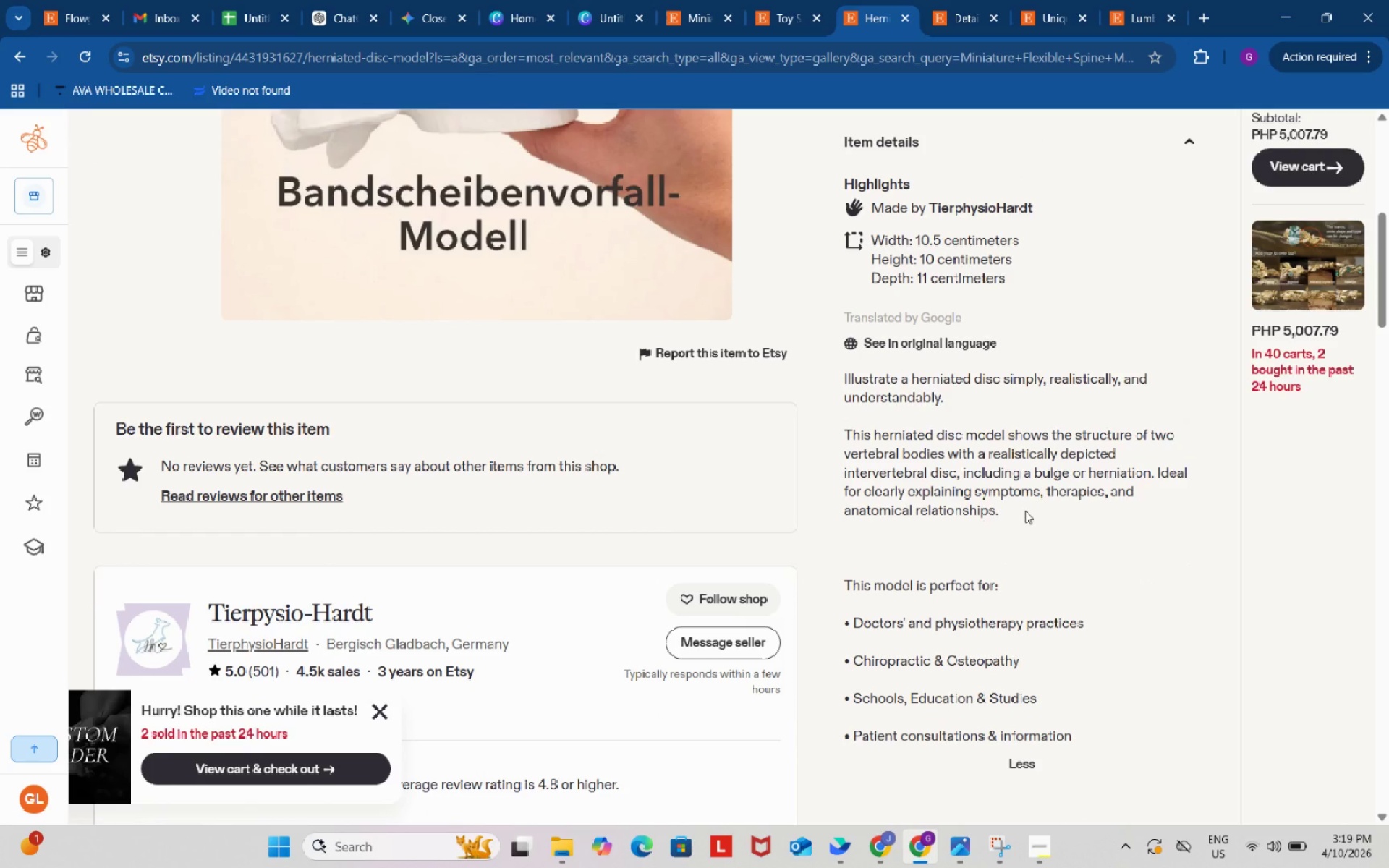 
scroll: coordinate [1025, 511], scroll_direction: down, amount: 3.0
 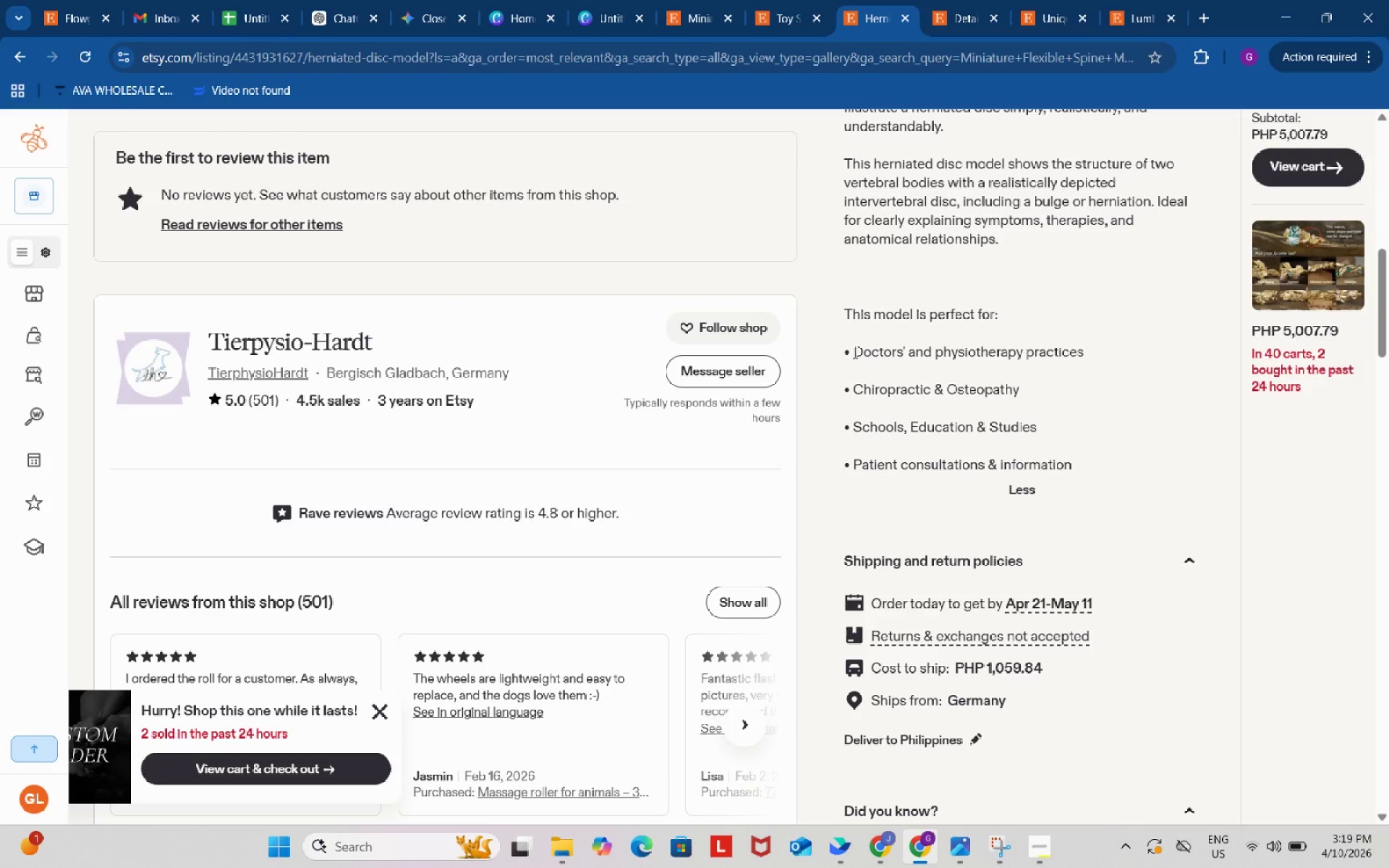 
left_click_drag(start_coordinate=[854, 352], to_coordinate=[838, 352])
 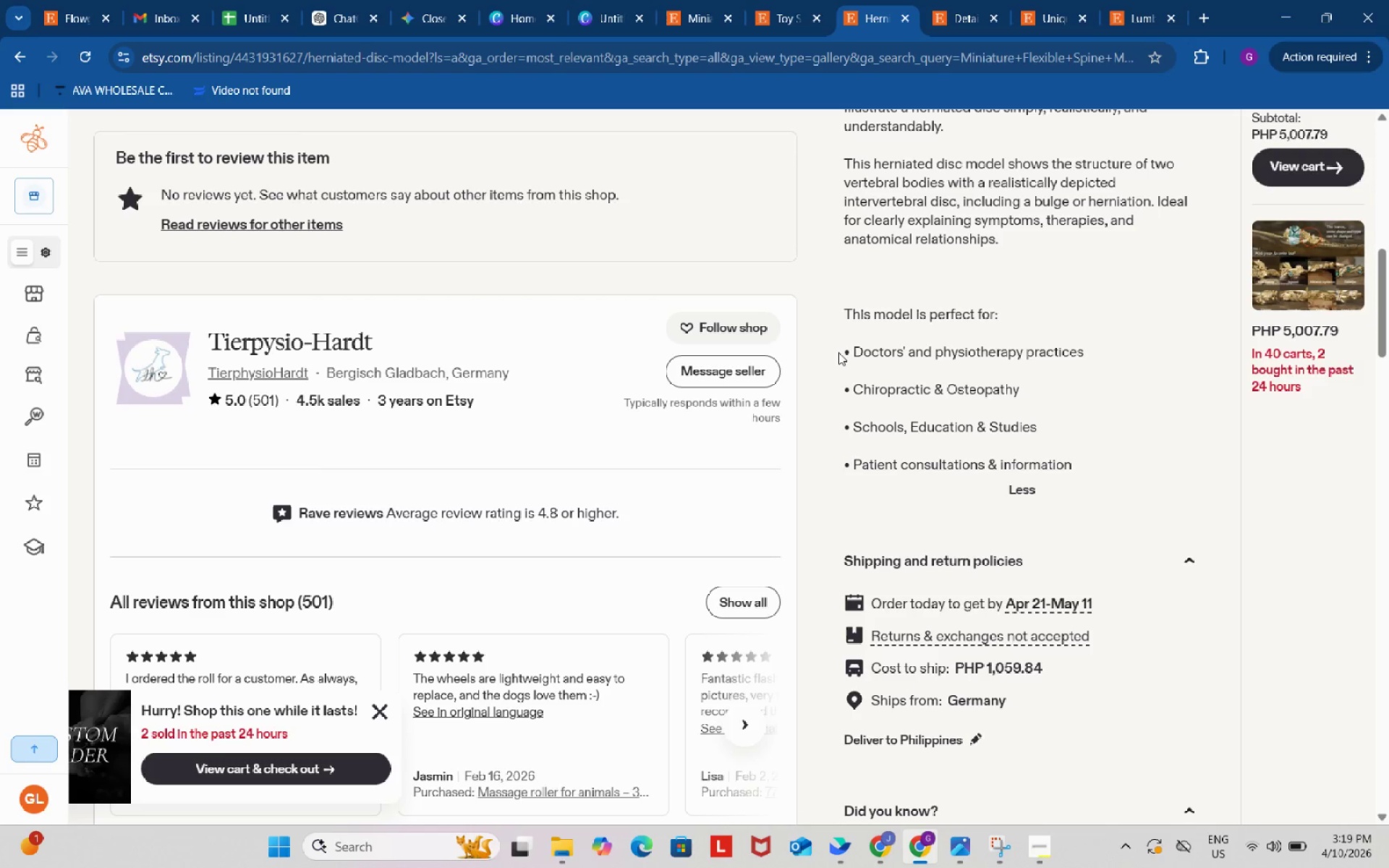 
left_click([838, 352])
 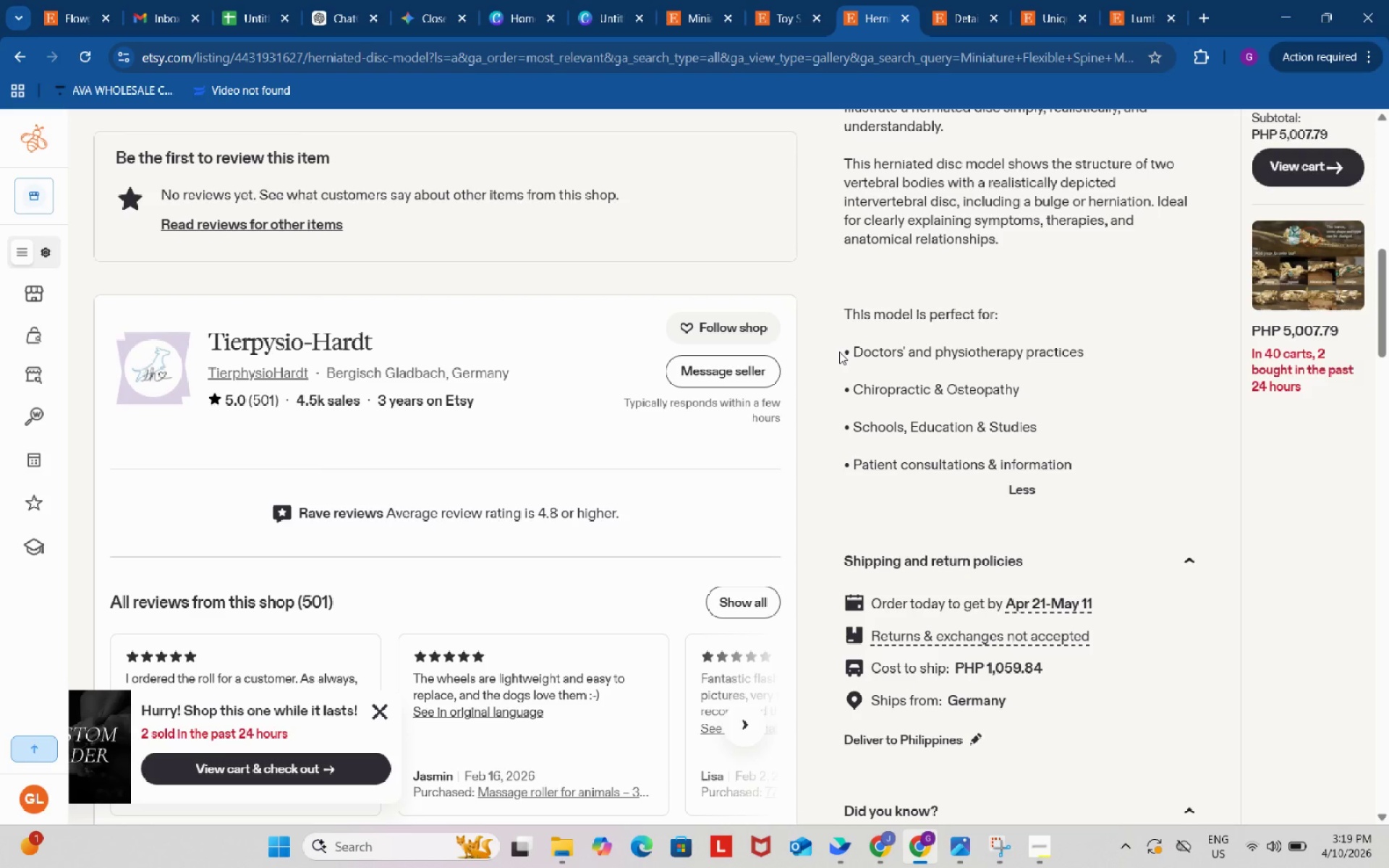 
left_click_drag(start_coordinate=[839, 352], to_coordinate=[857, 352])
 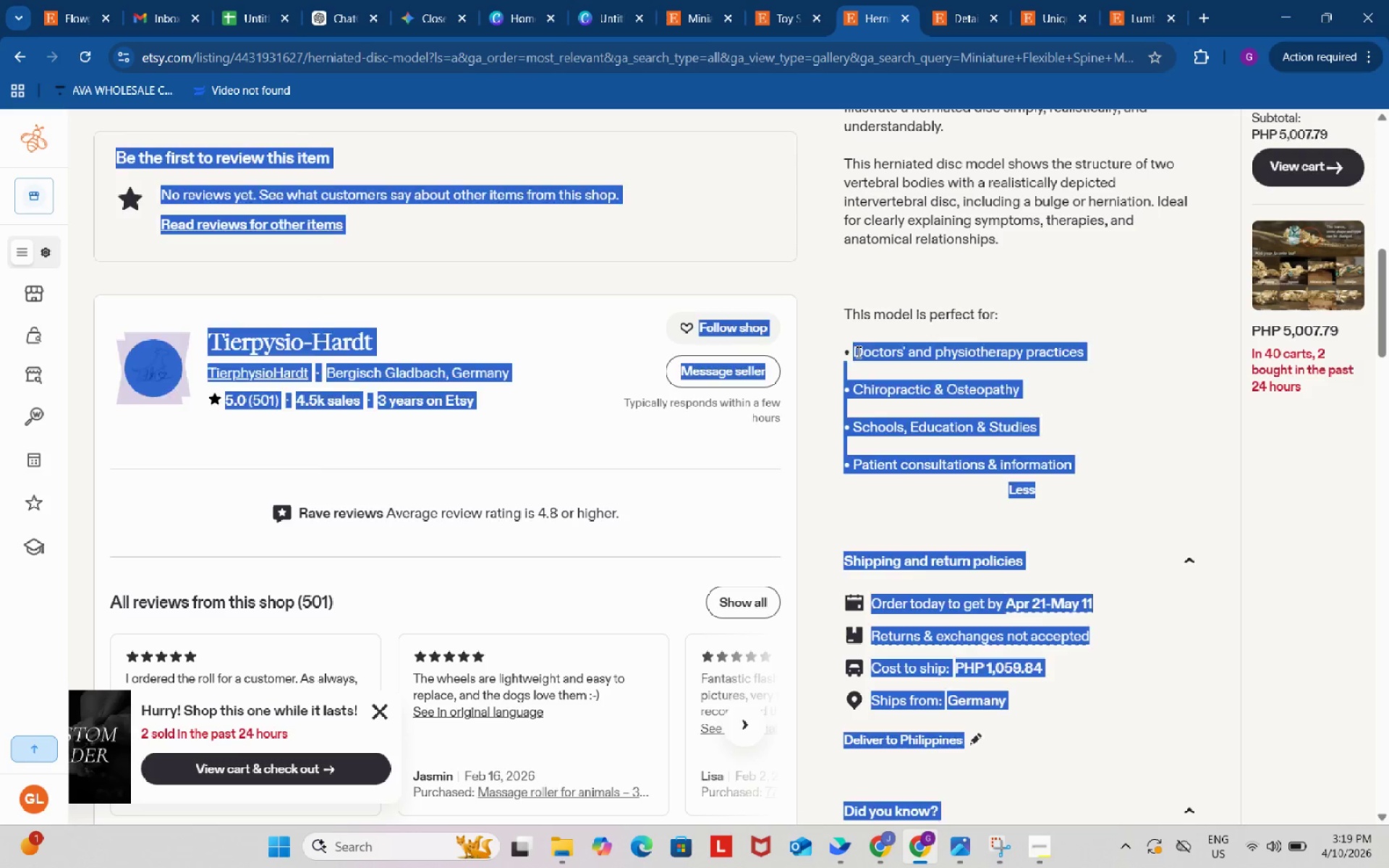 
left_click([857, 352])
 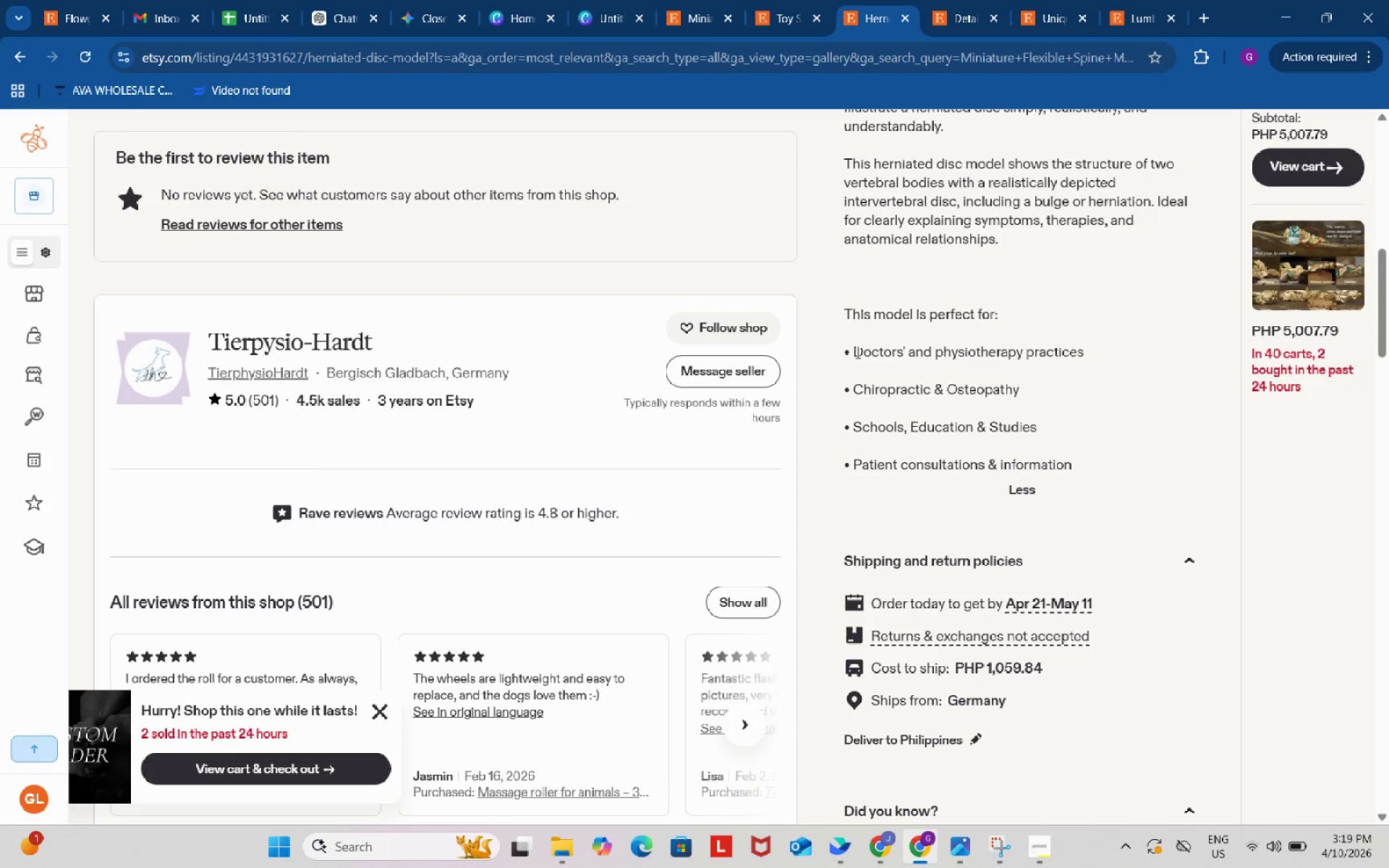 
left_click_drag(start_coordinate=[857, 352], to_coordinate=[845, 352])
 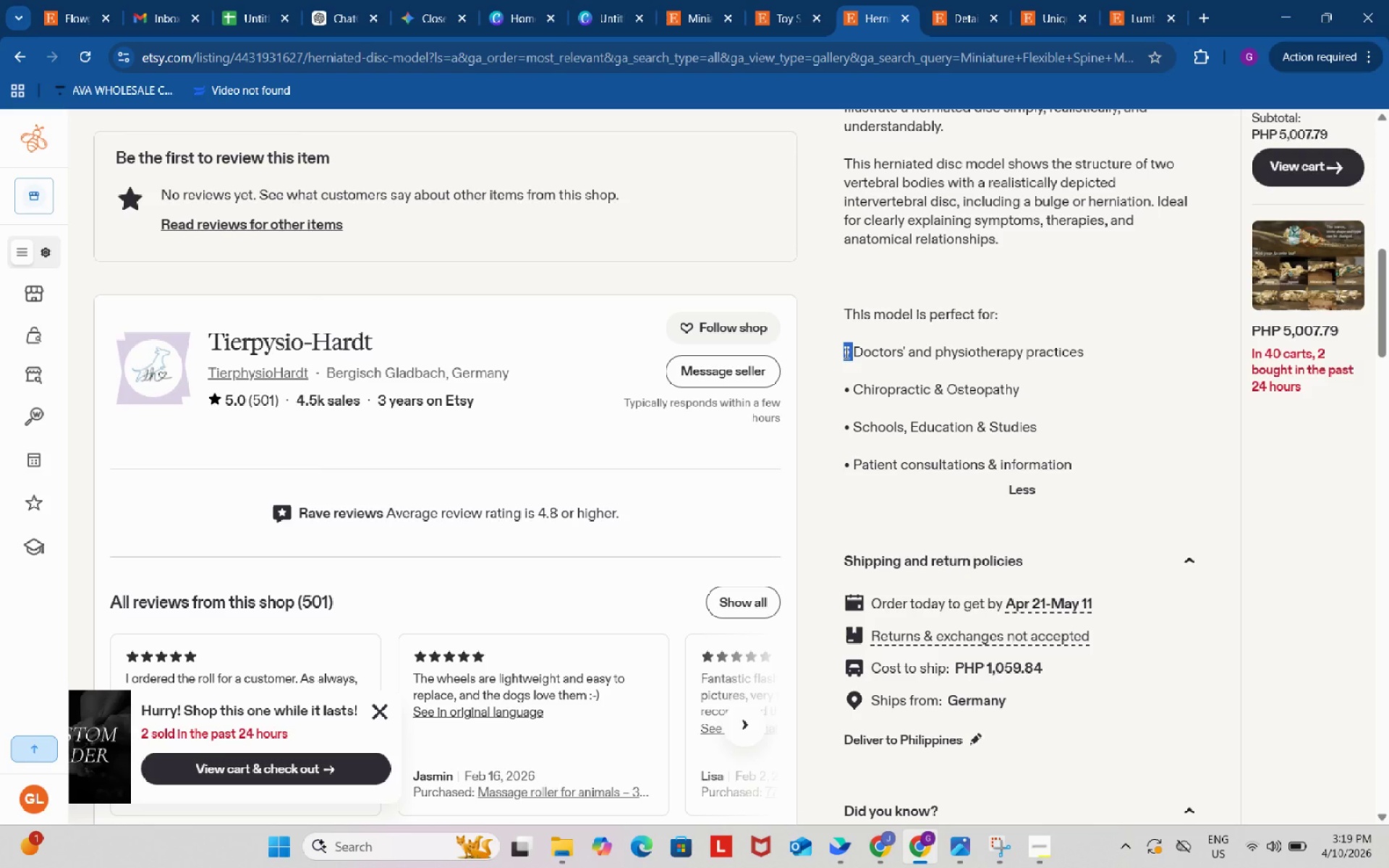 
key(Control+ControlLeft)
 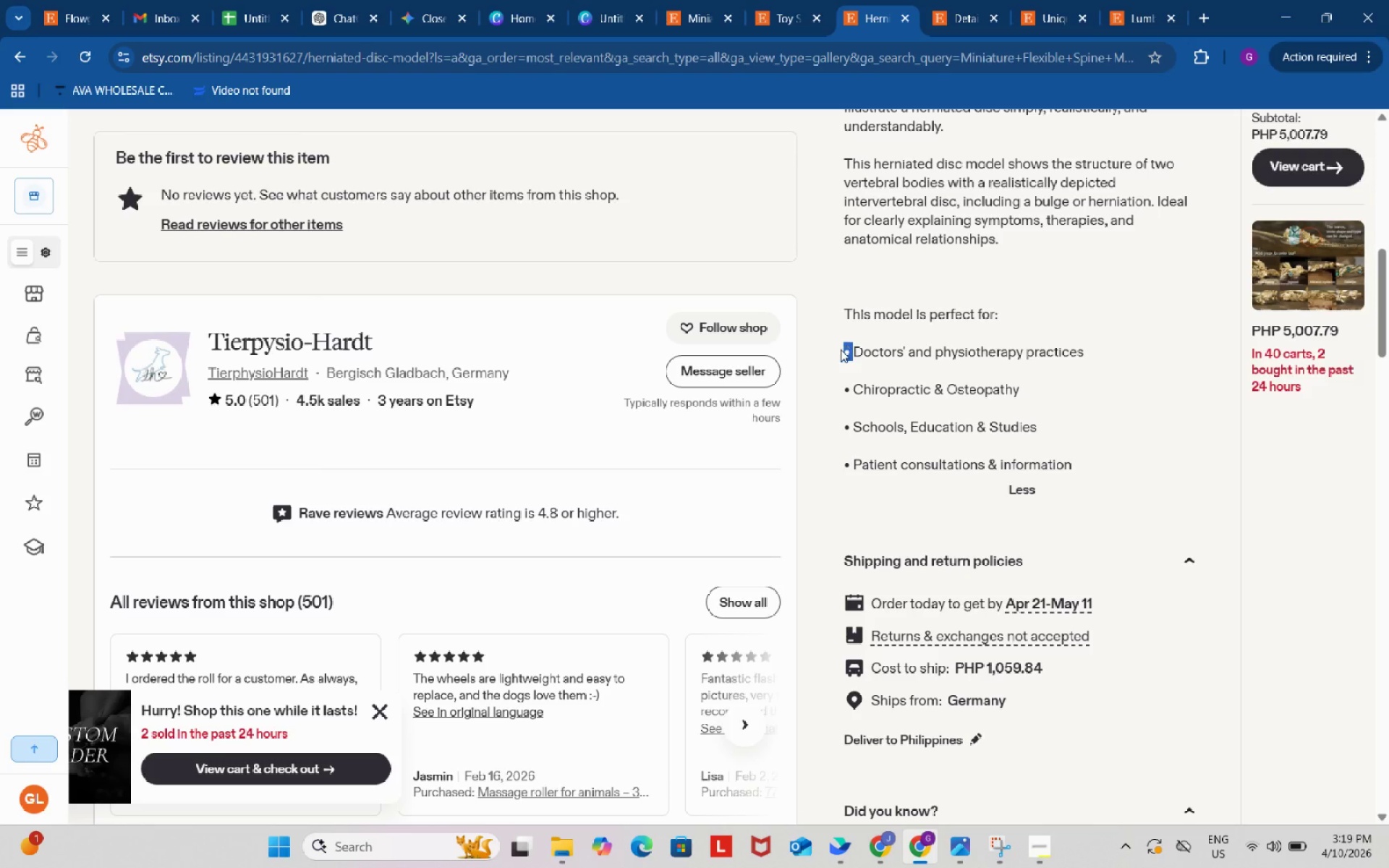 
key(Control+C)
 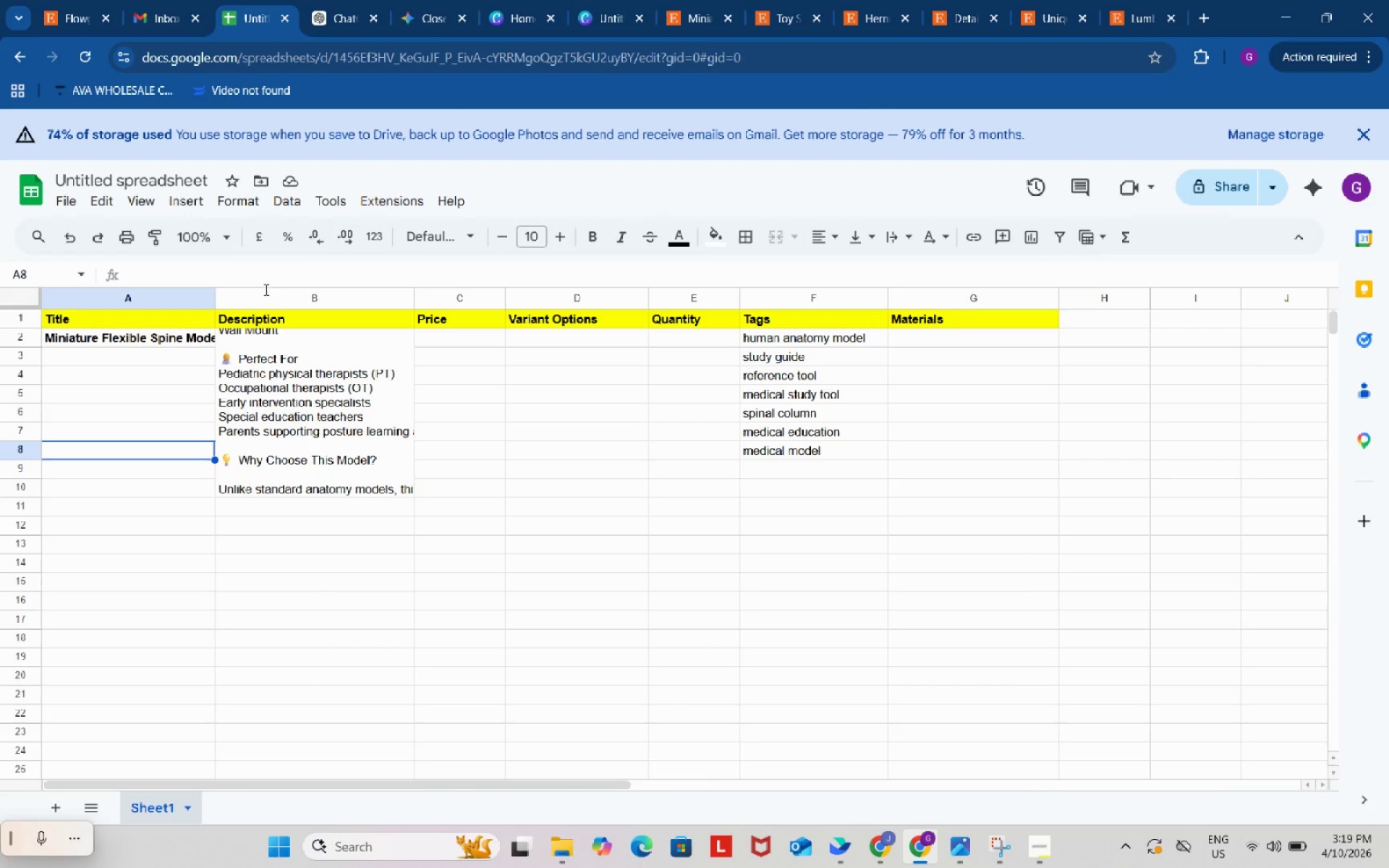 
scroll: coordinate [289, 424], scroll_direction: up, amount: 3.0
 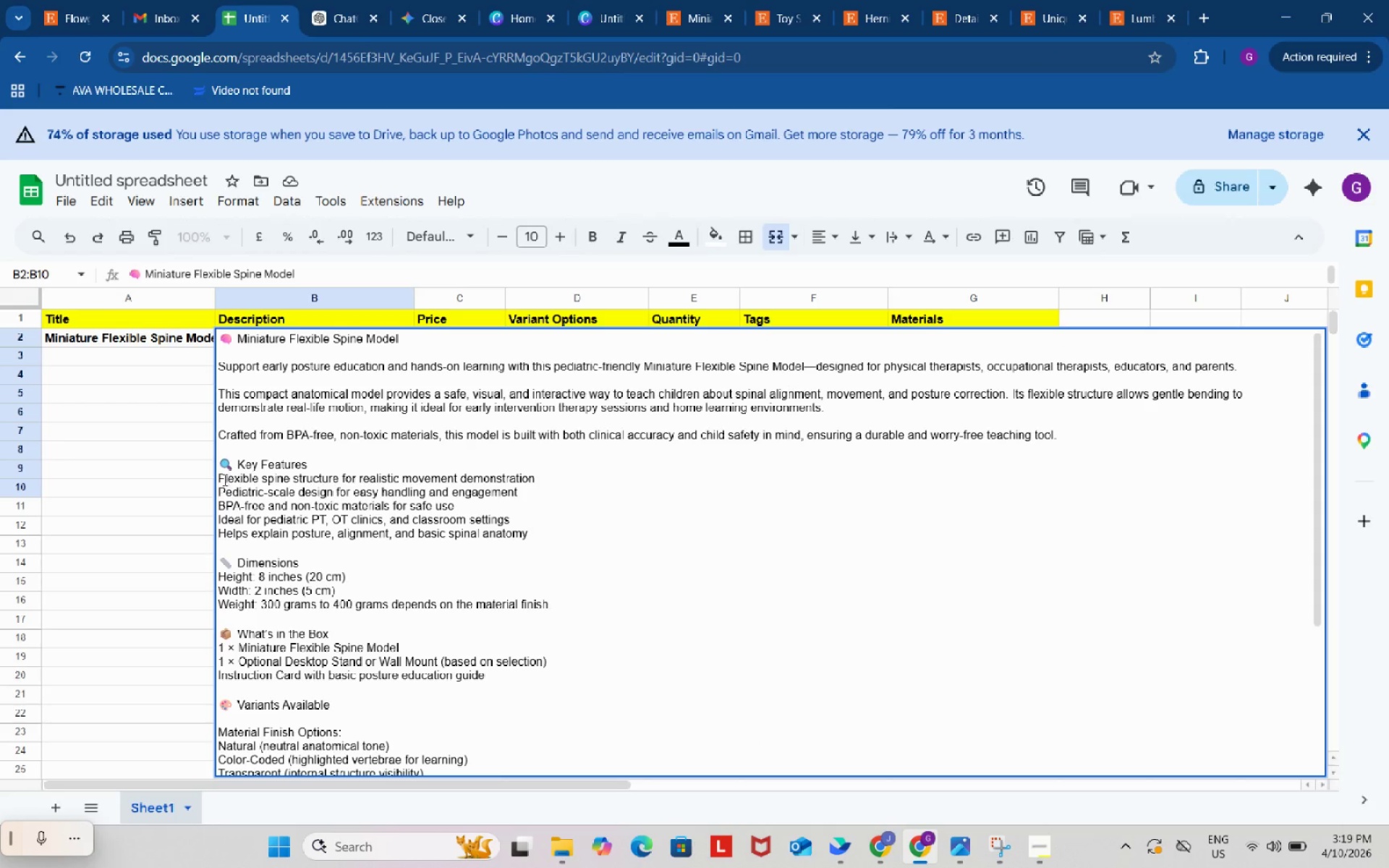 
left_click([219, 479])
 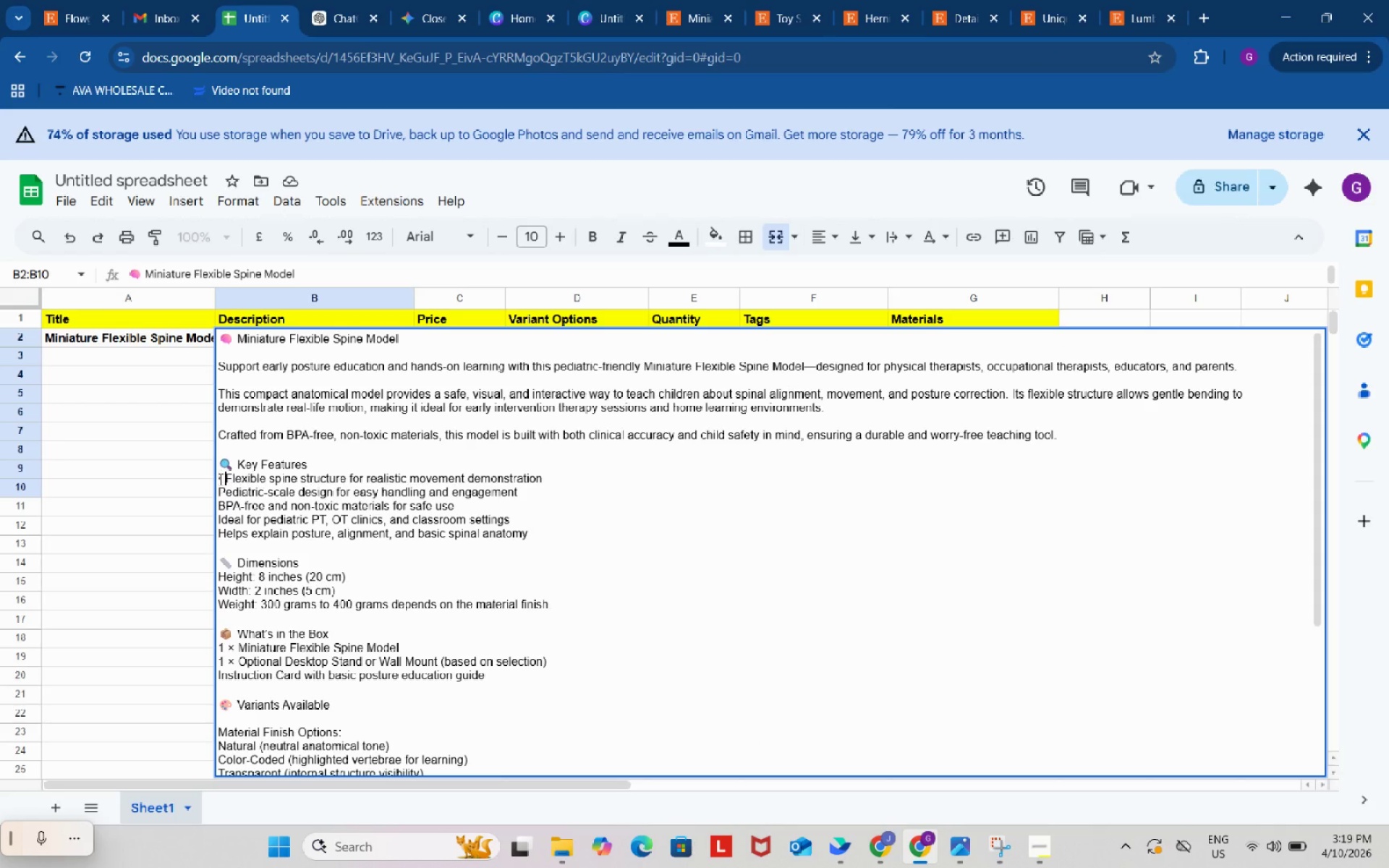 
key(Control+ControlLeft)
 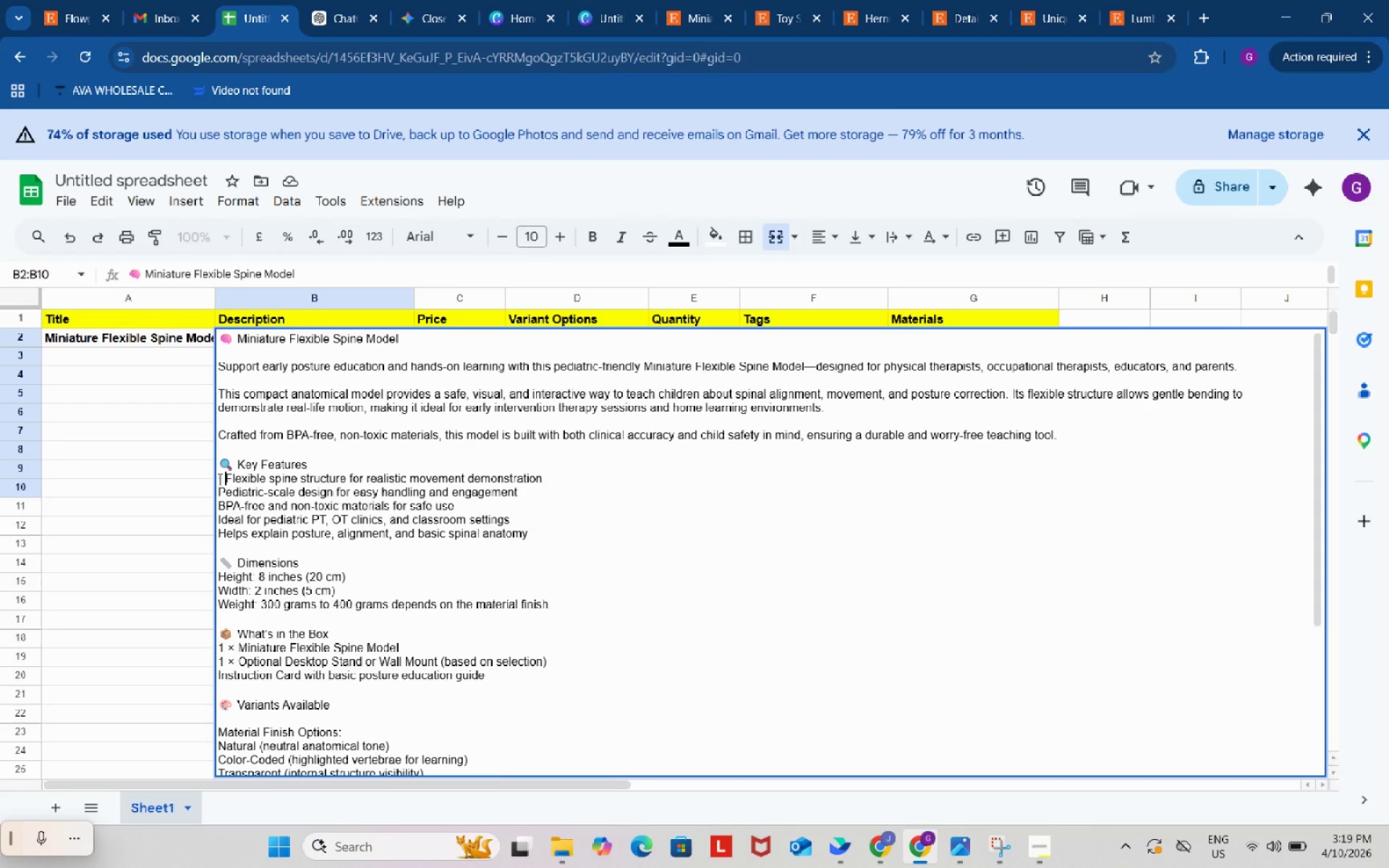 
key(Control+V)
 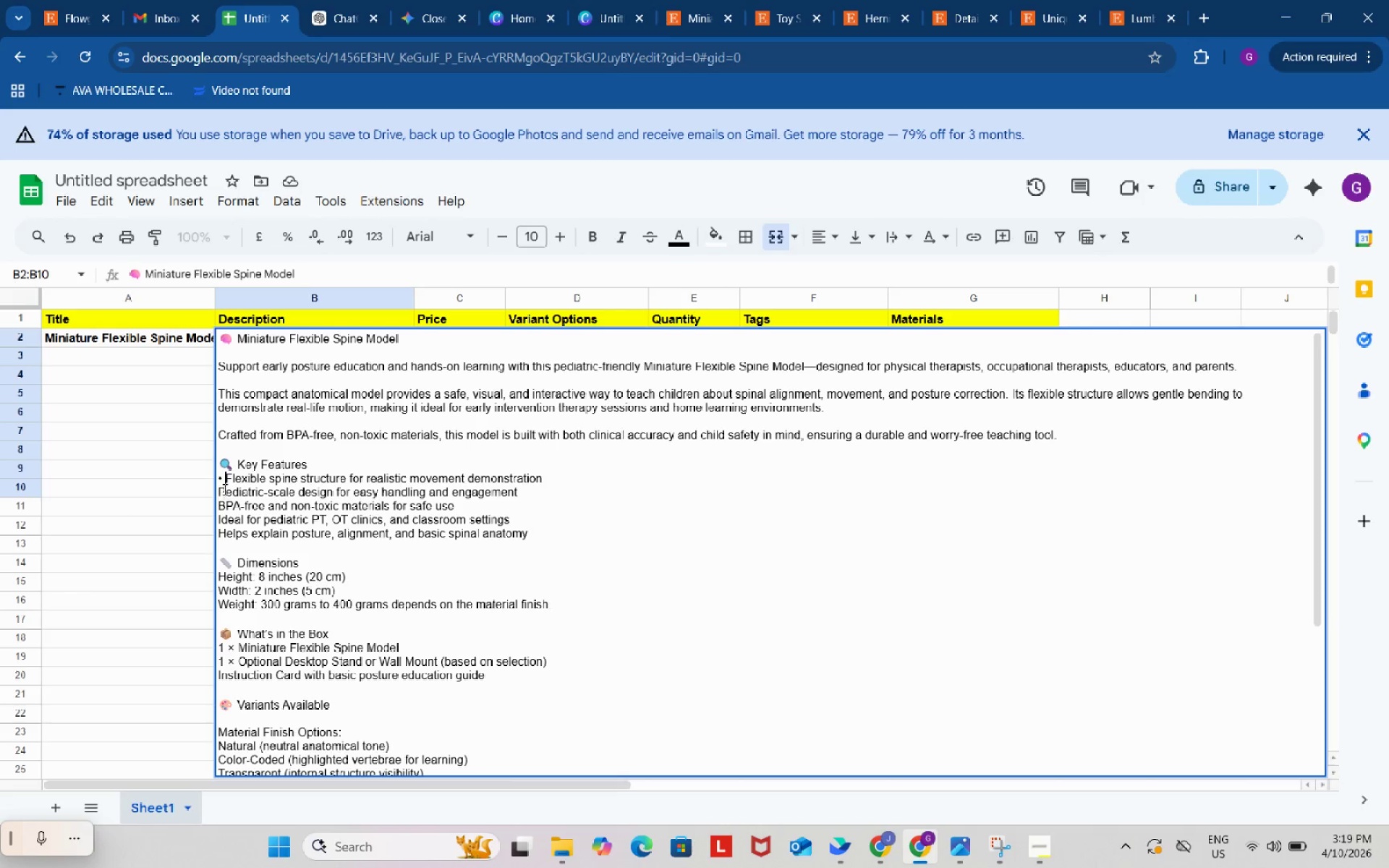 
left_click([219, 488])
 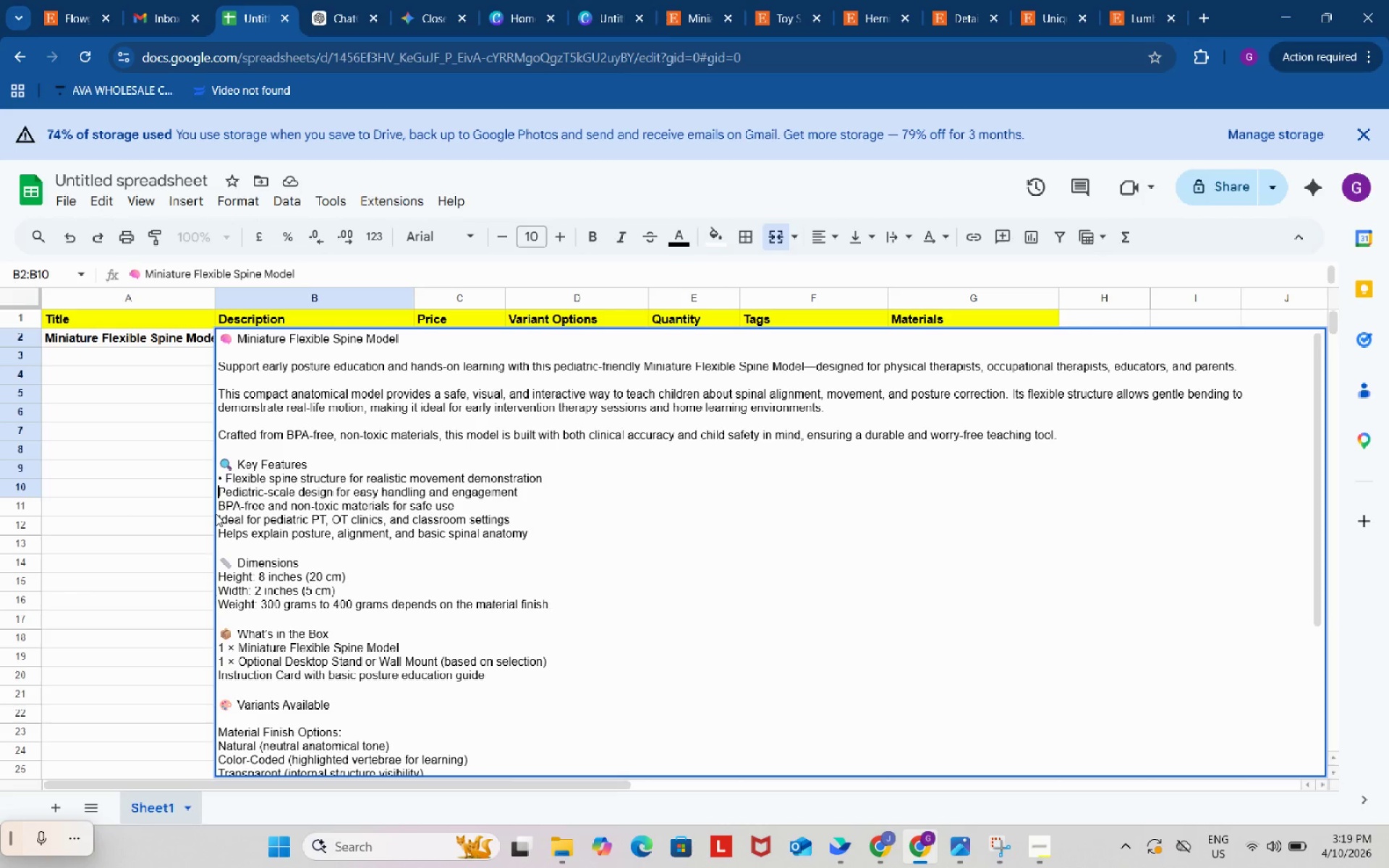 
key(Control+ControlLeft)
 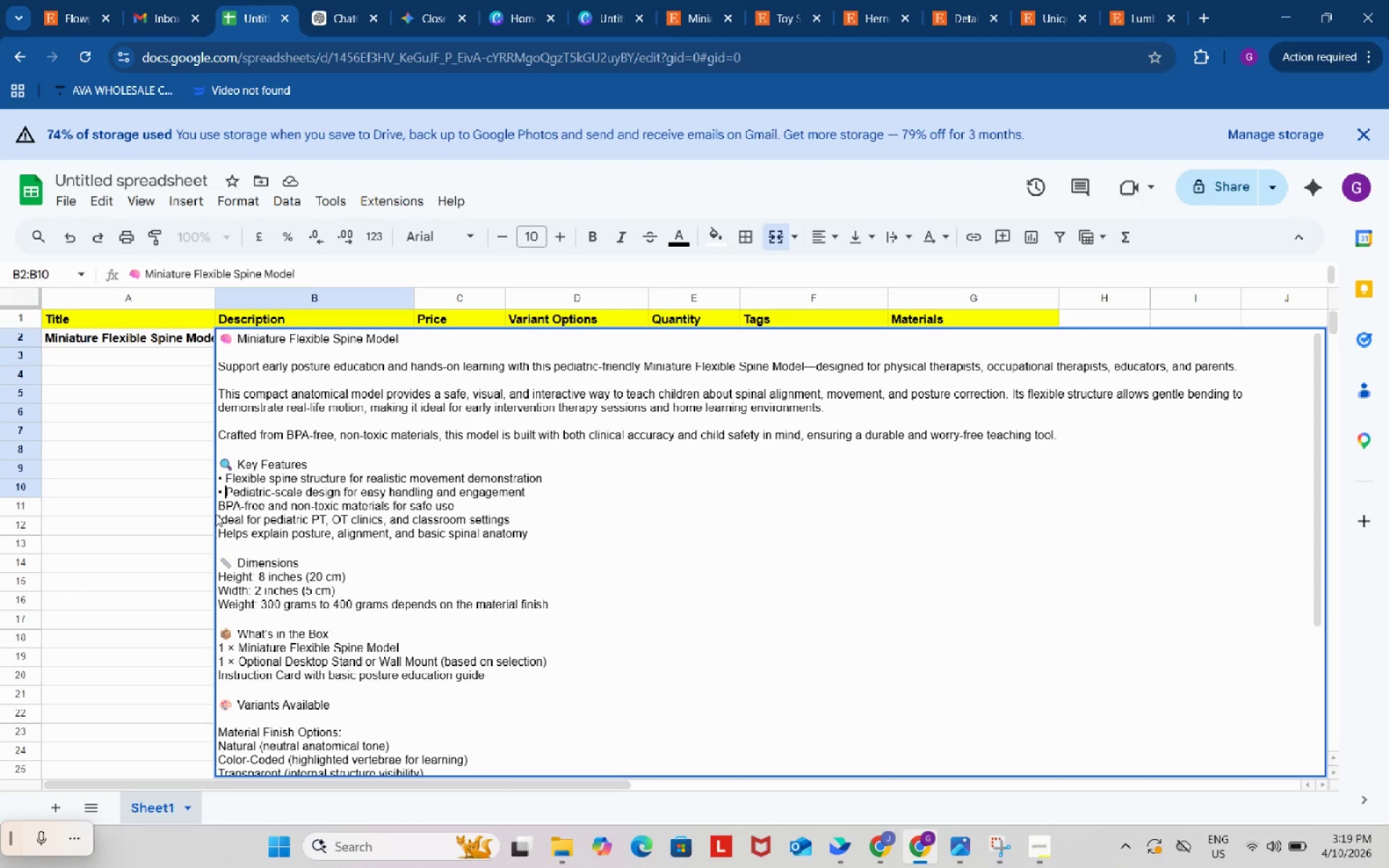 
key(Control+V)
 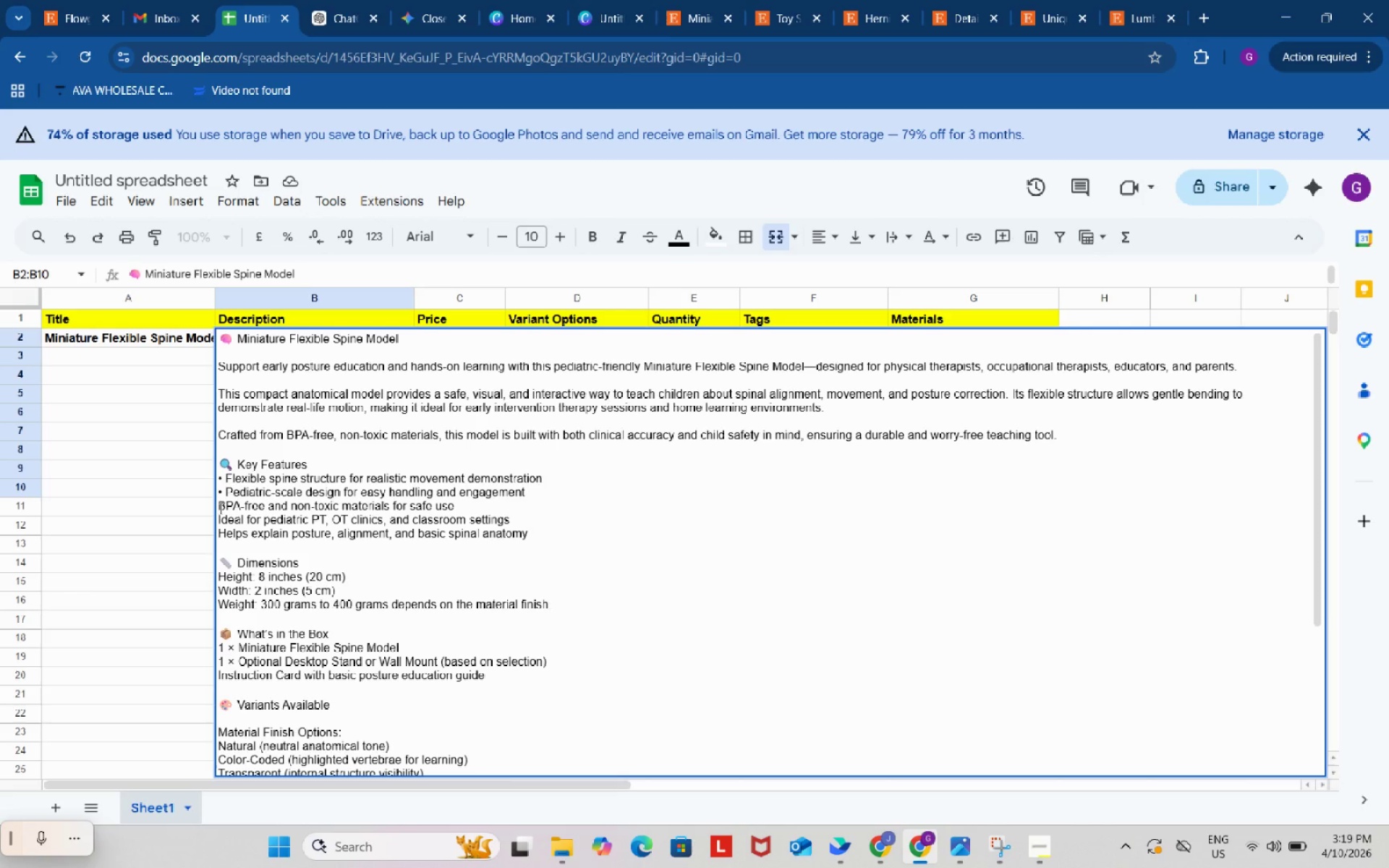 
left_click([219, 508])
 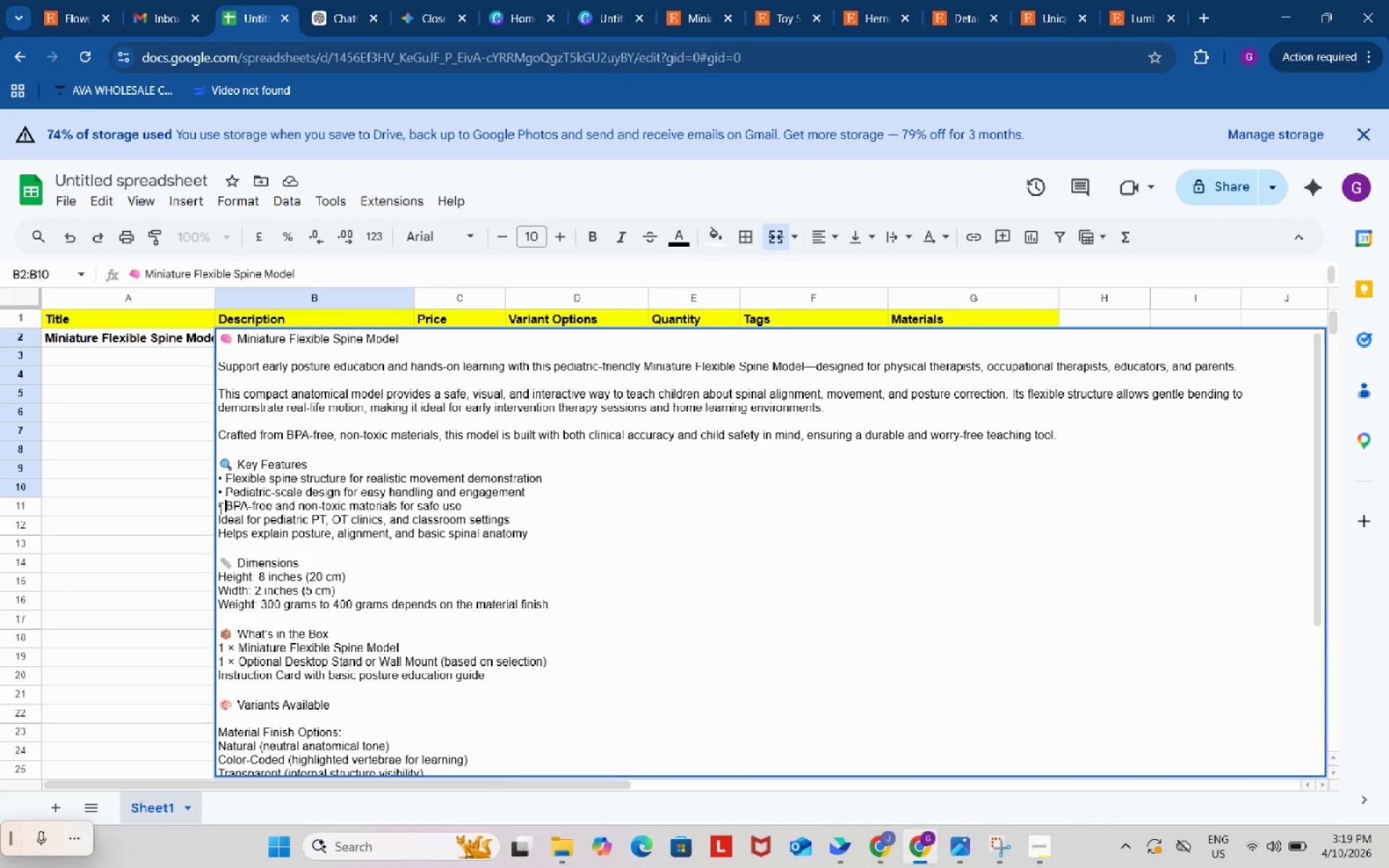 
key(Control+ControlLeft)
 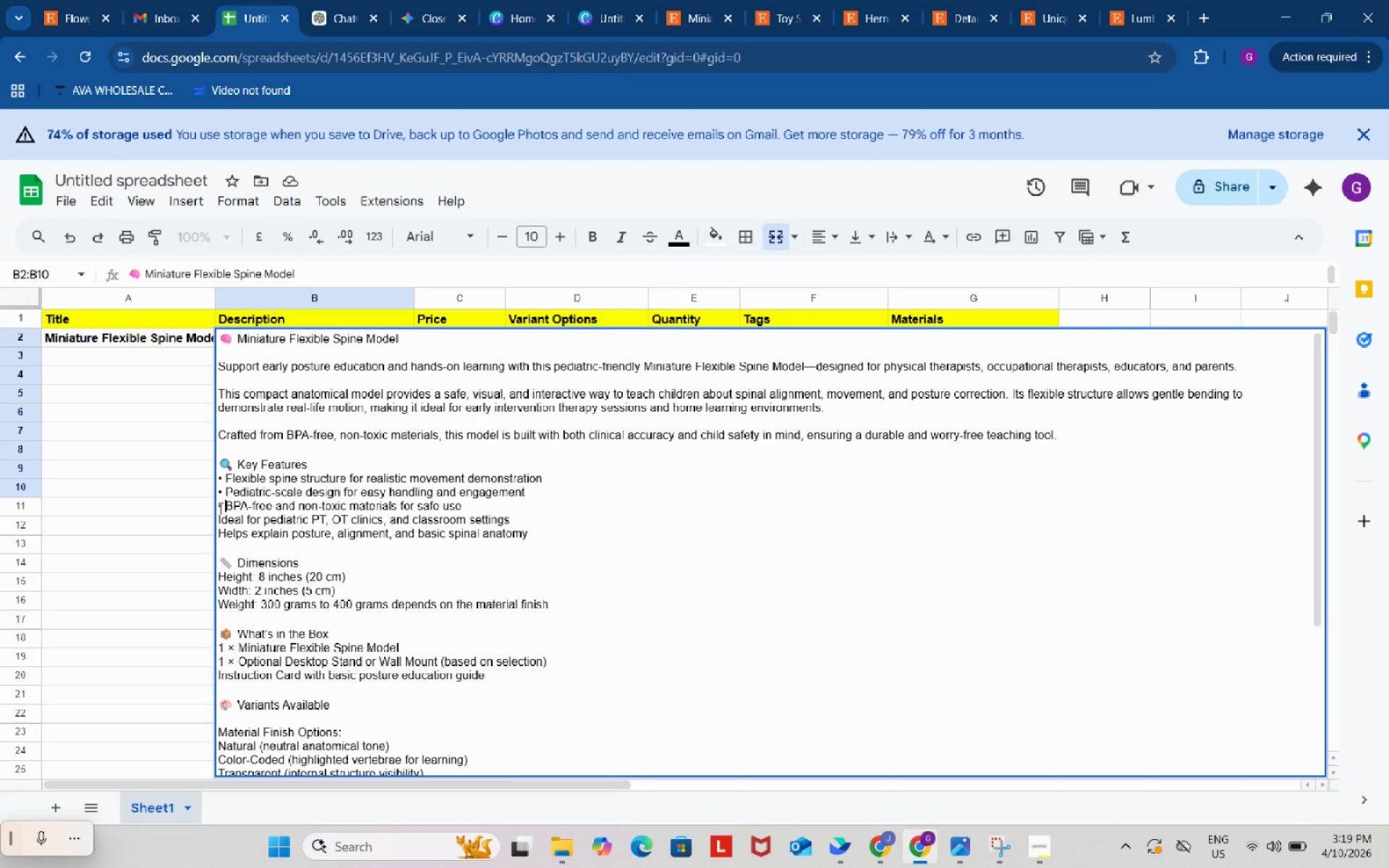 
key(Control+V)
 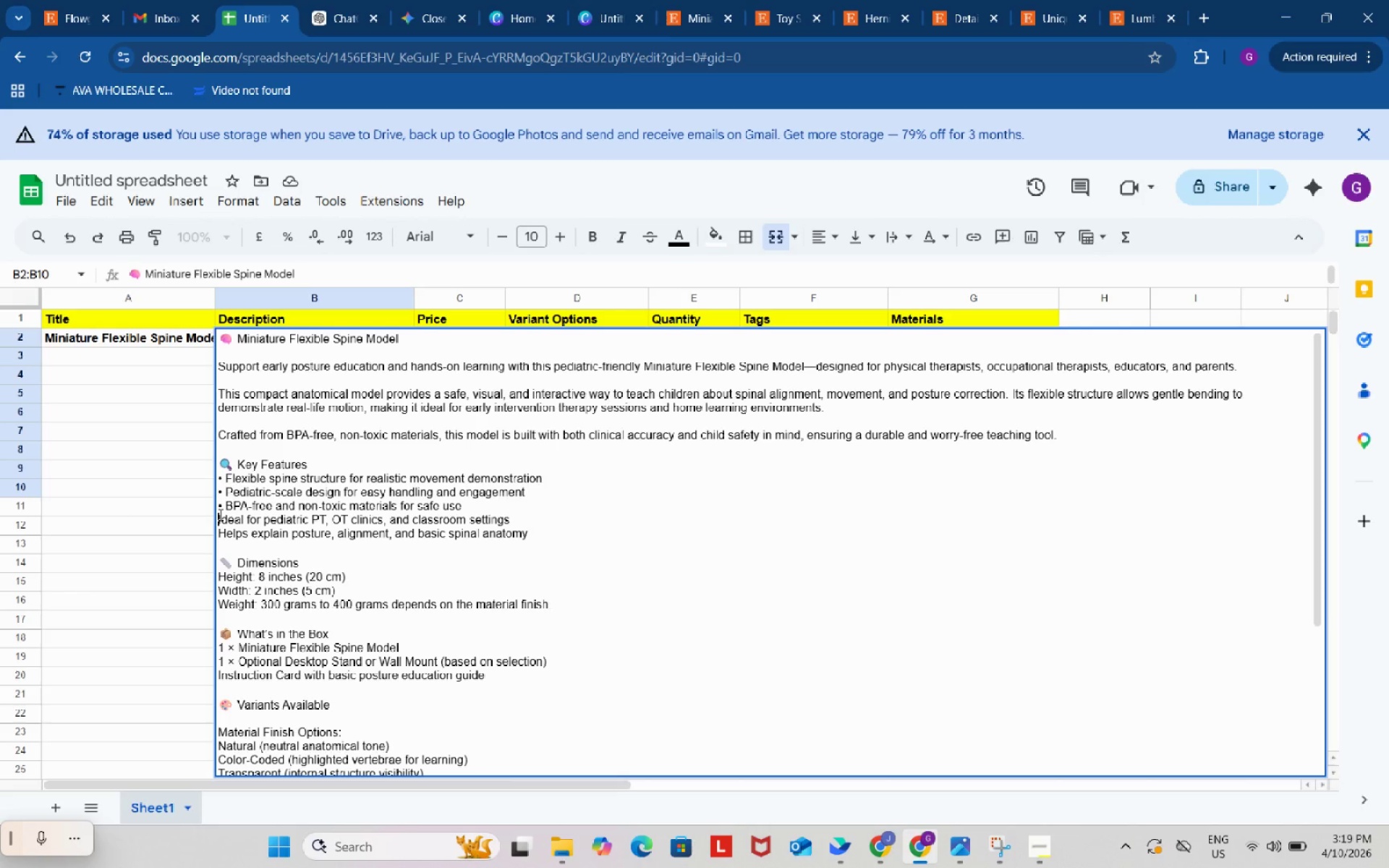 
left_click([219, 514])
 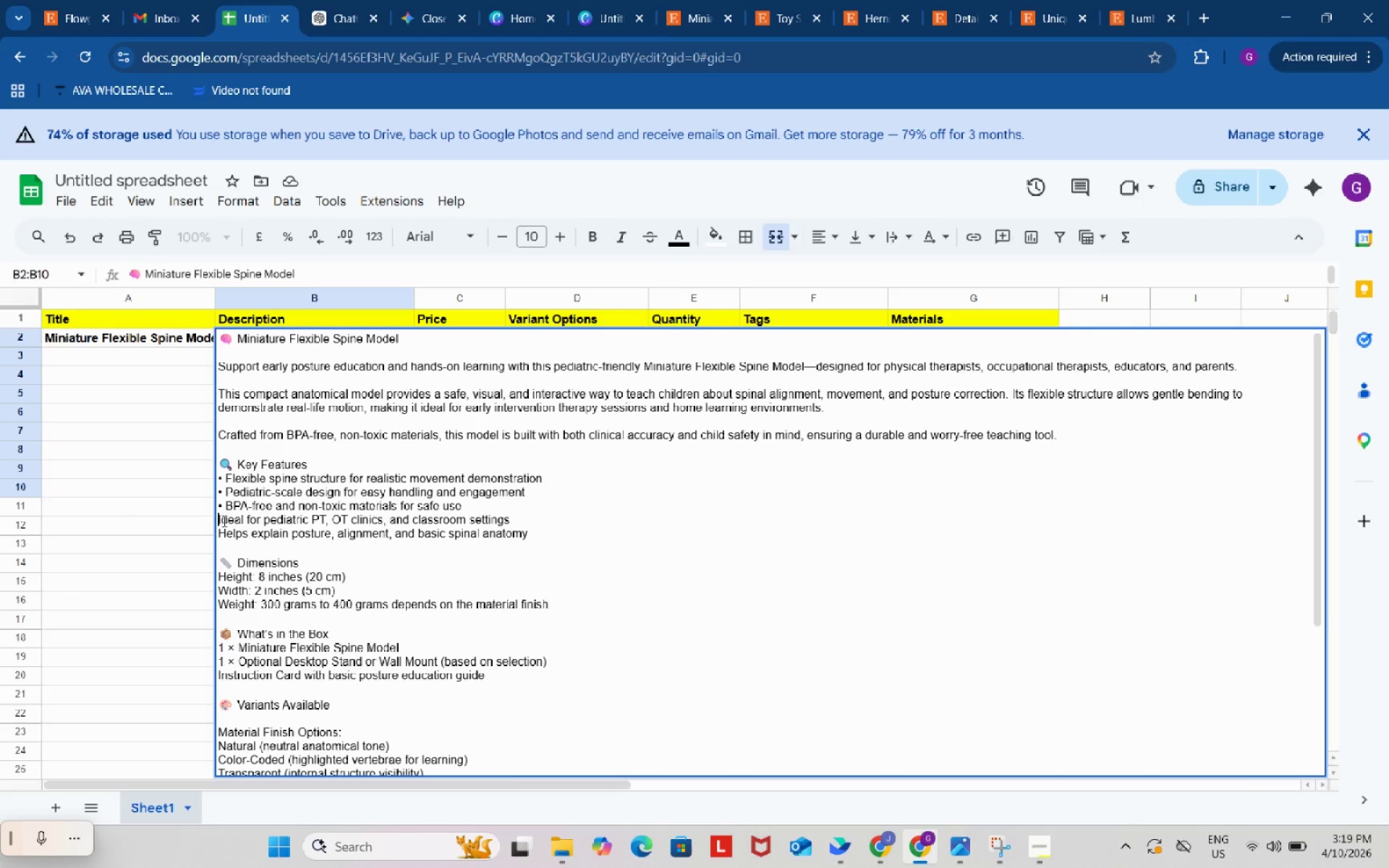 
key(Control+ControlLeft)
 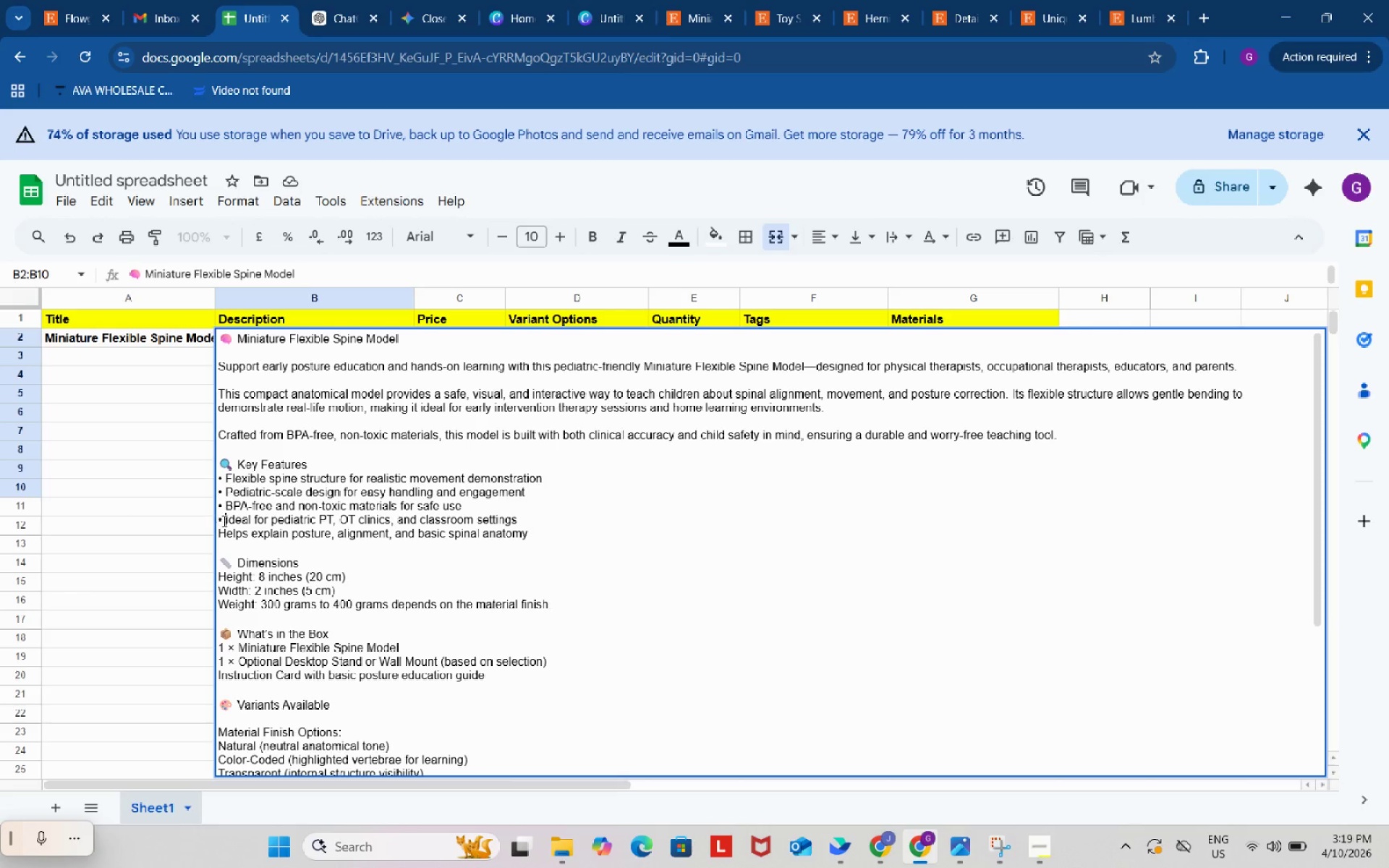 
key(Control+V)
 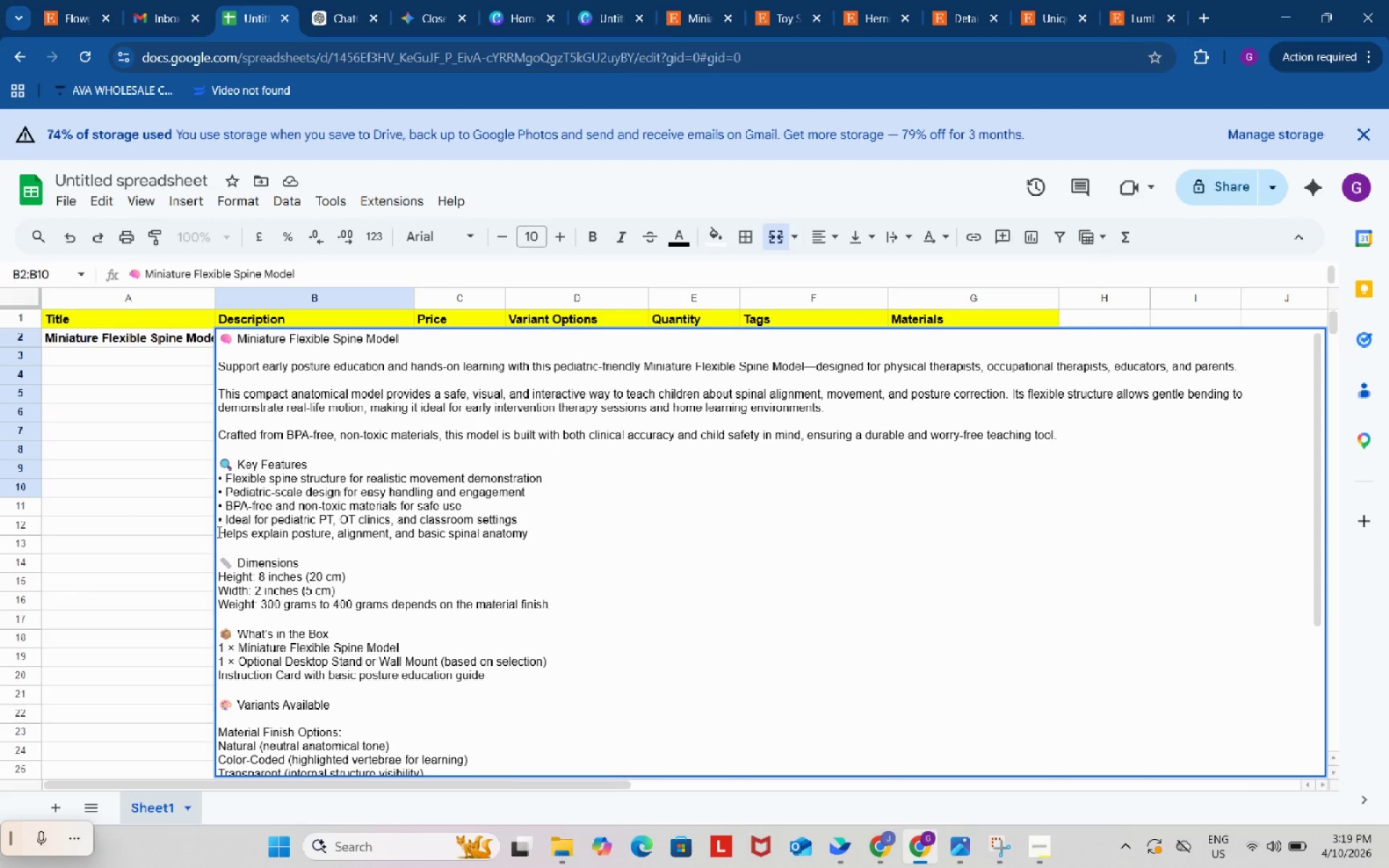 
left_click([218, 532])
 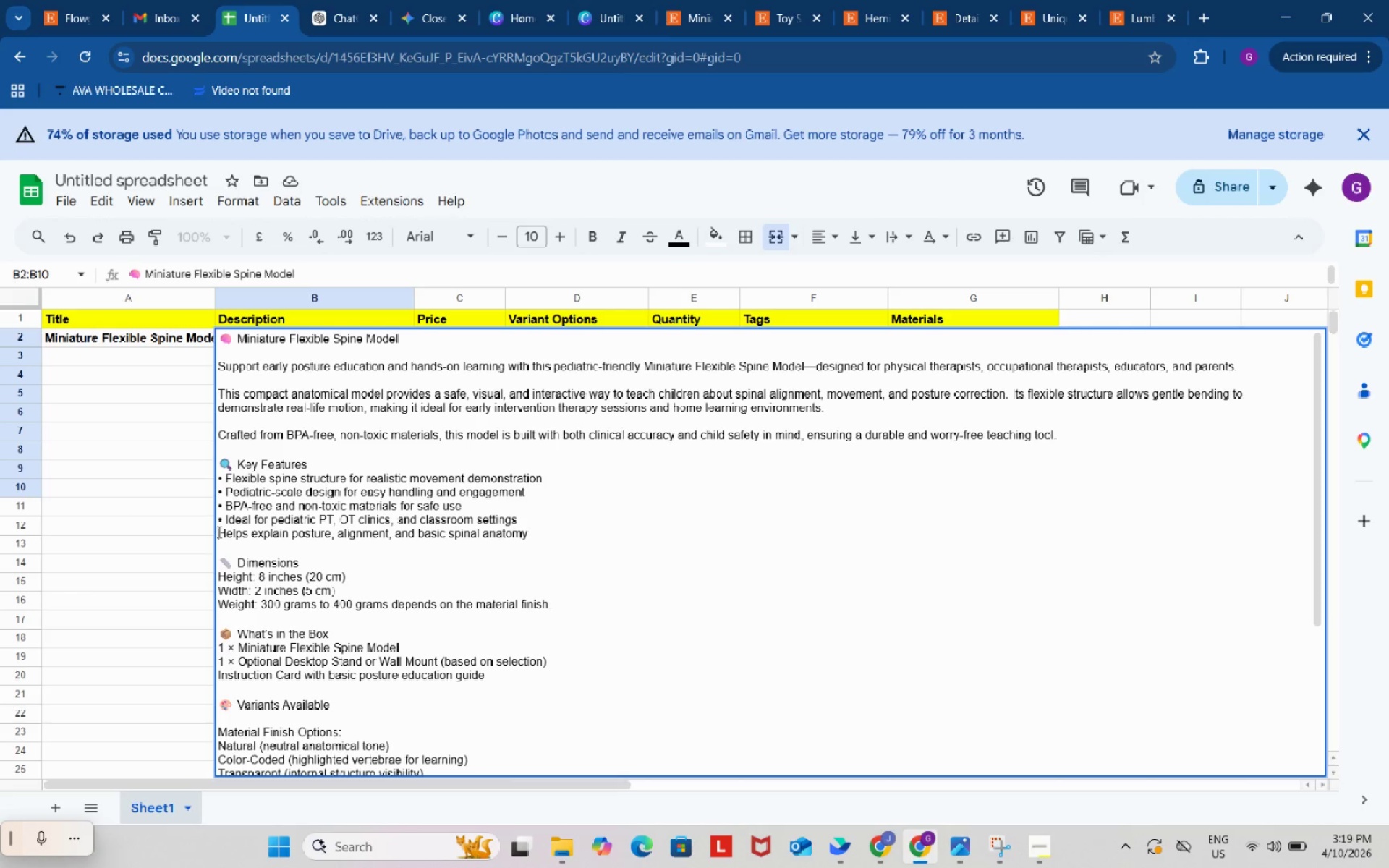 
key(Control+ControlLeft)
 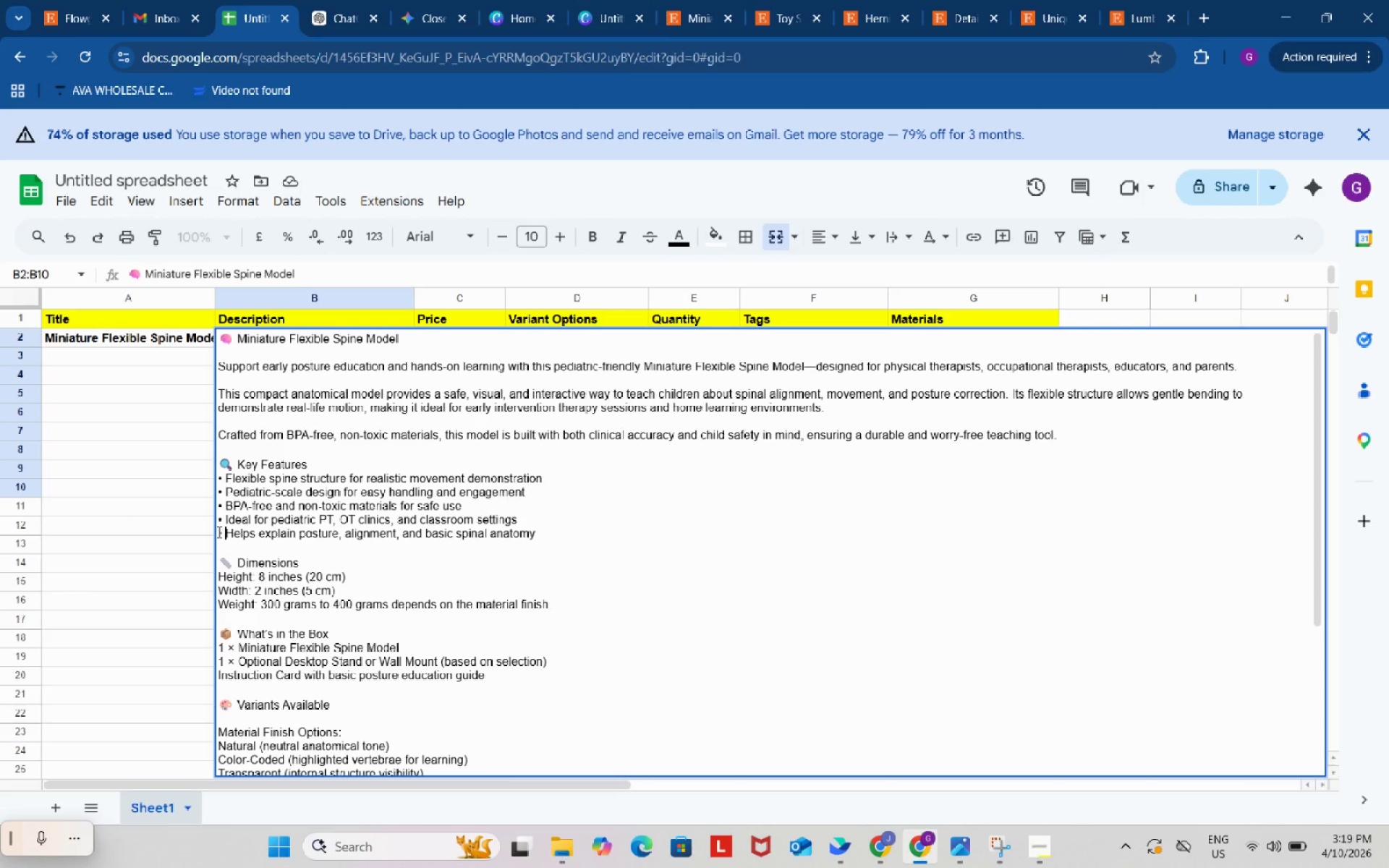 
key(Control+ControlLeft)
 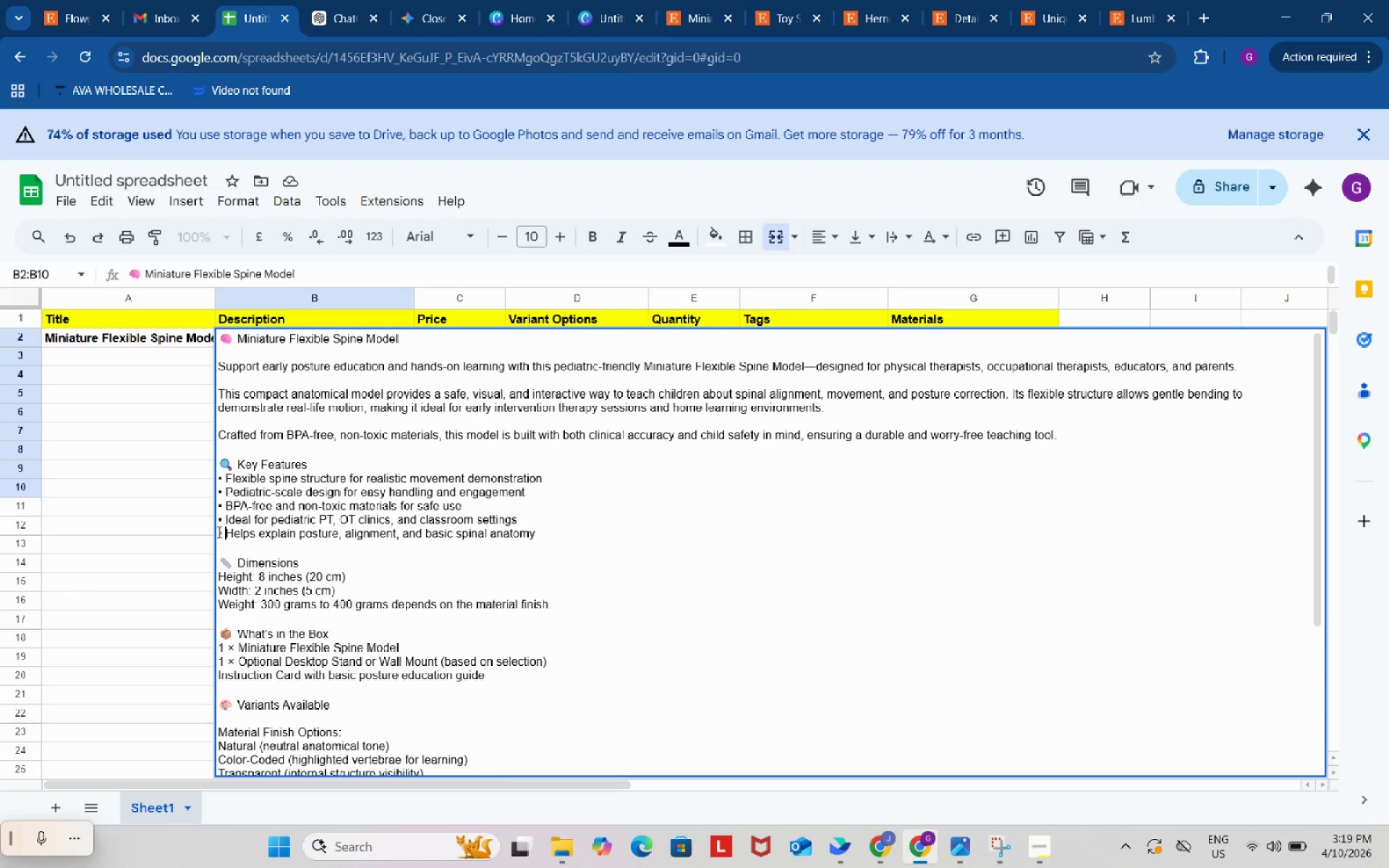 
key(Control+V)
 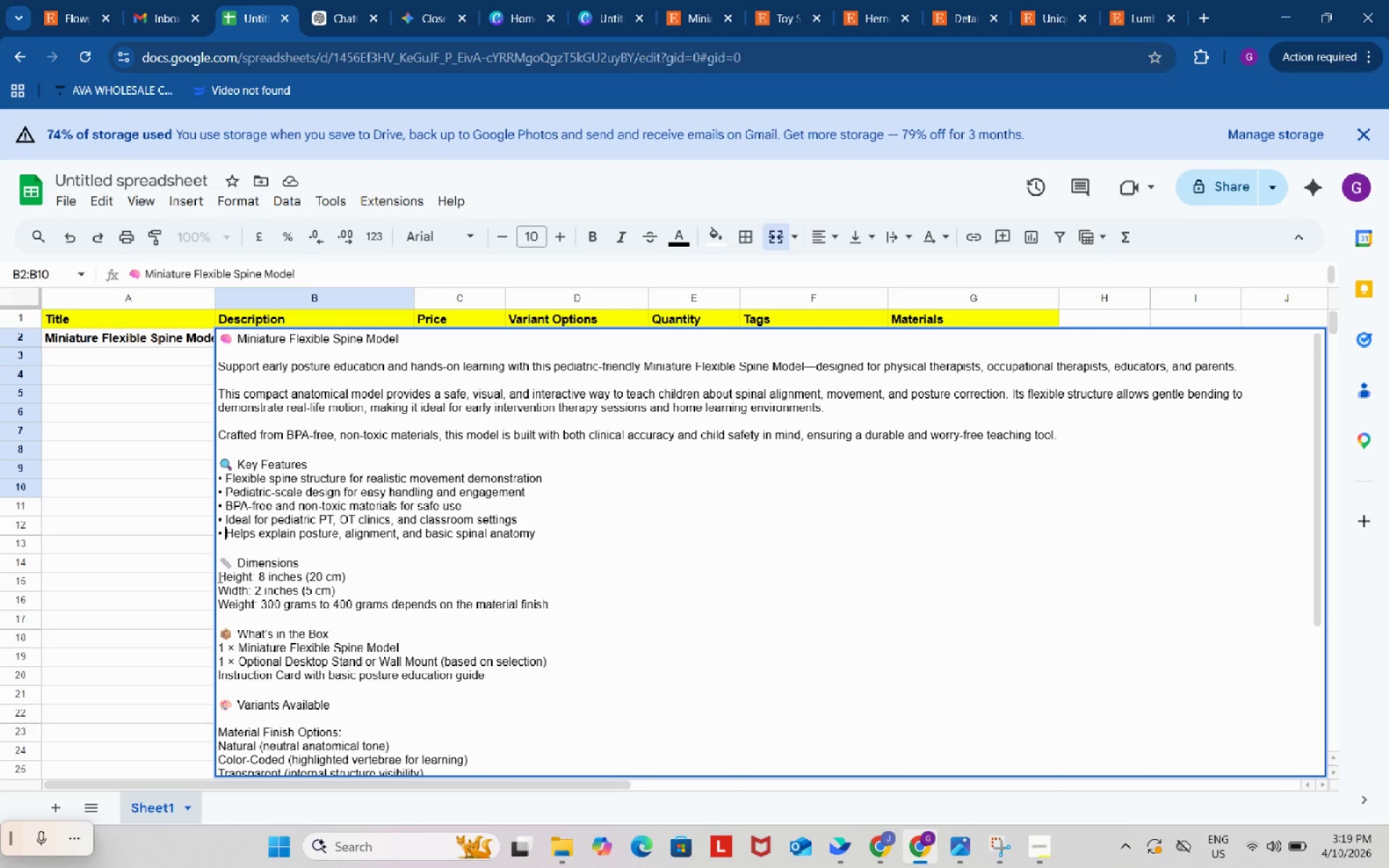 
left_click([218, 576])
 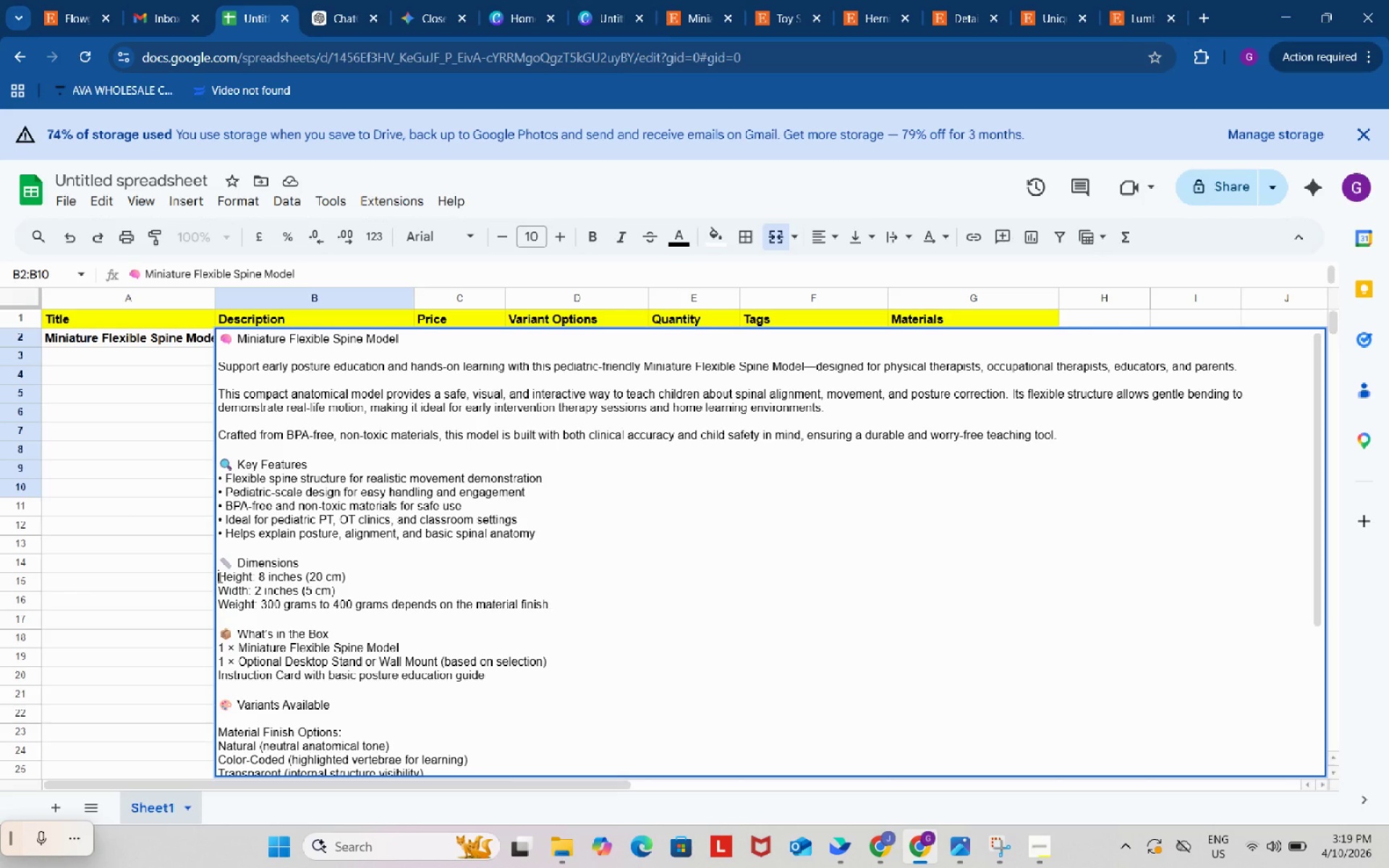 
key(Control+ControlLeft)
 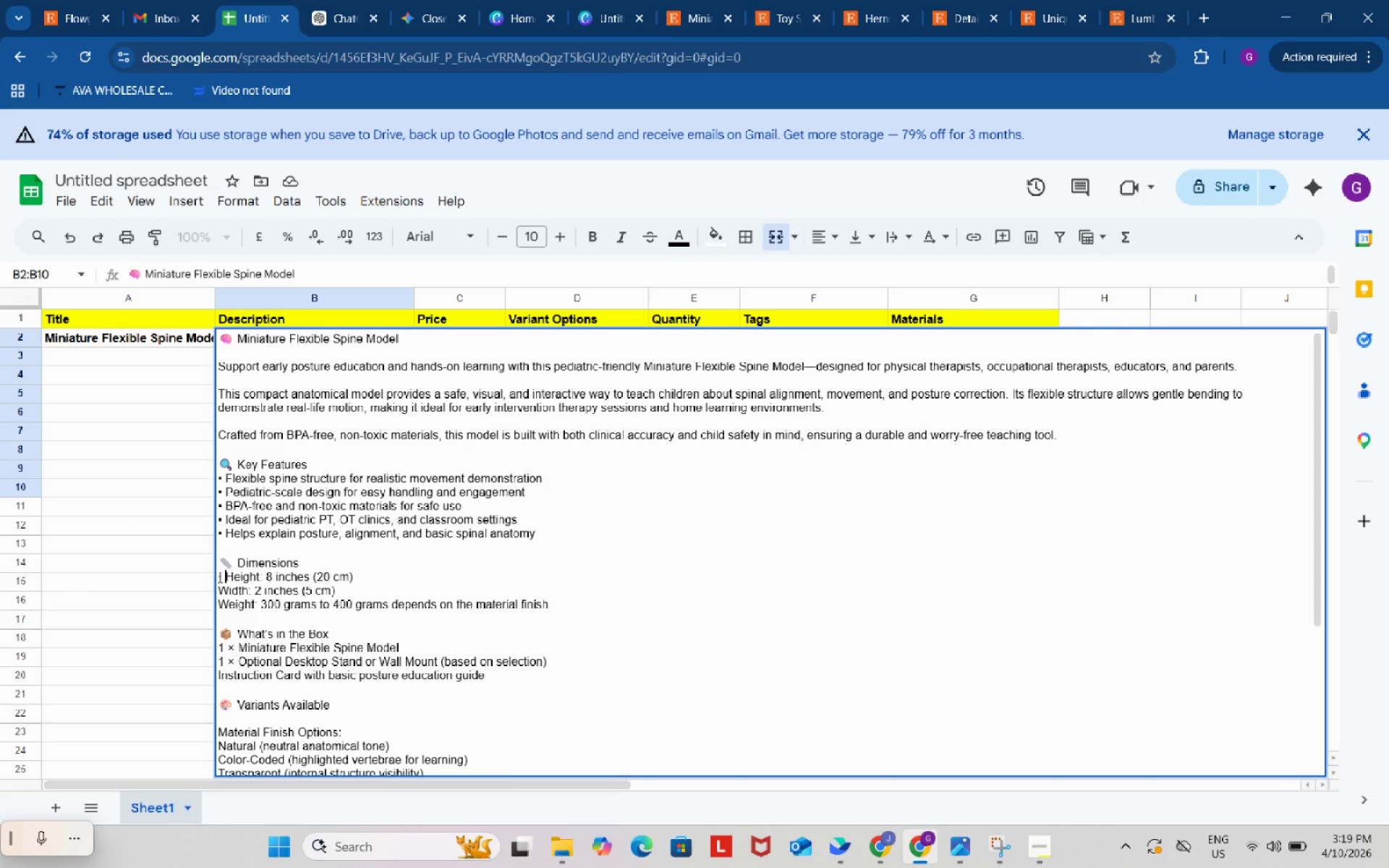 
key(Control+V)
 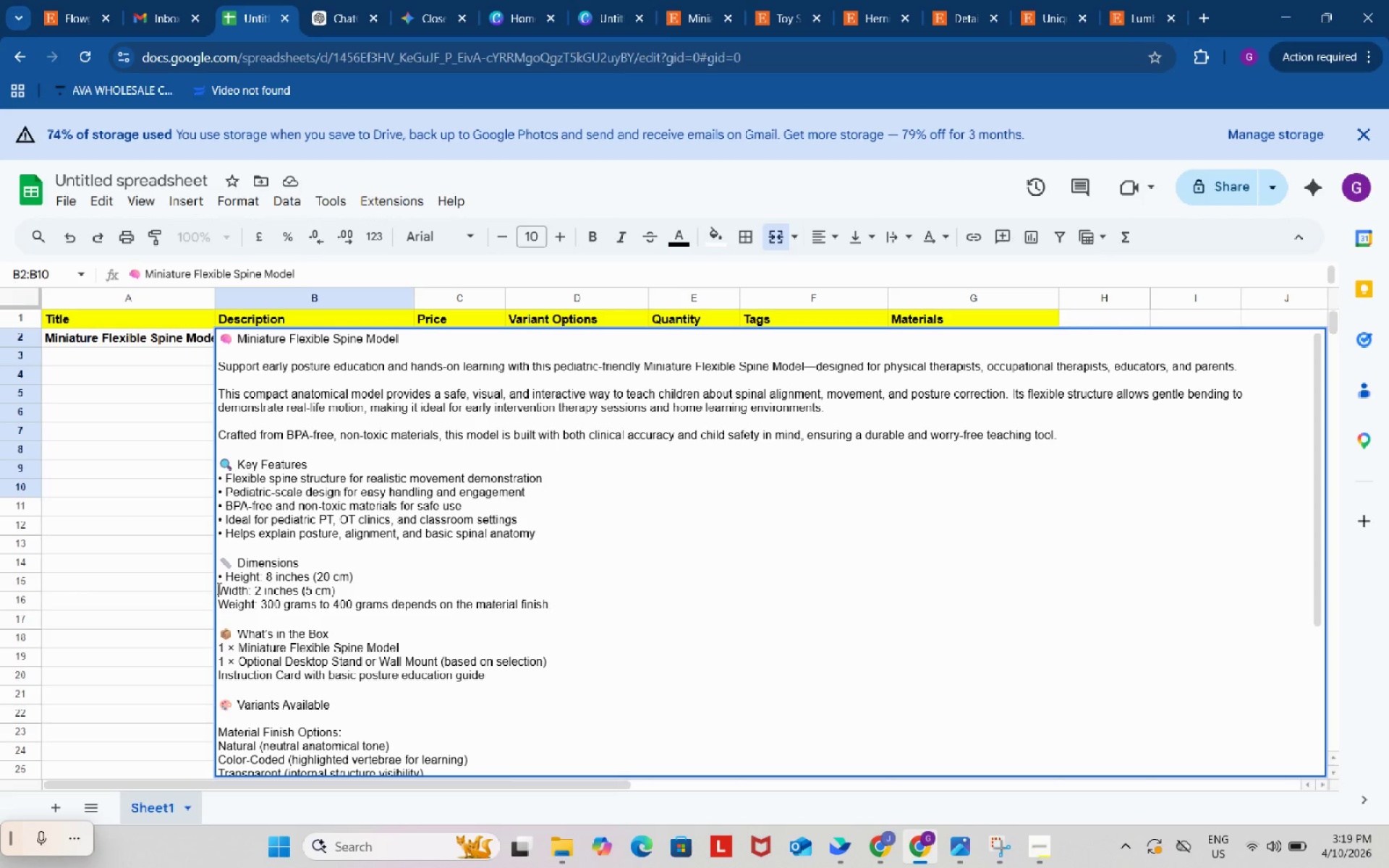 
left_click([218, 588])
 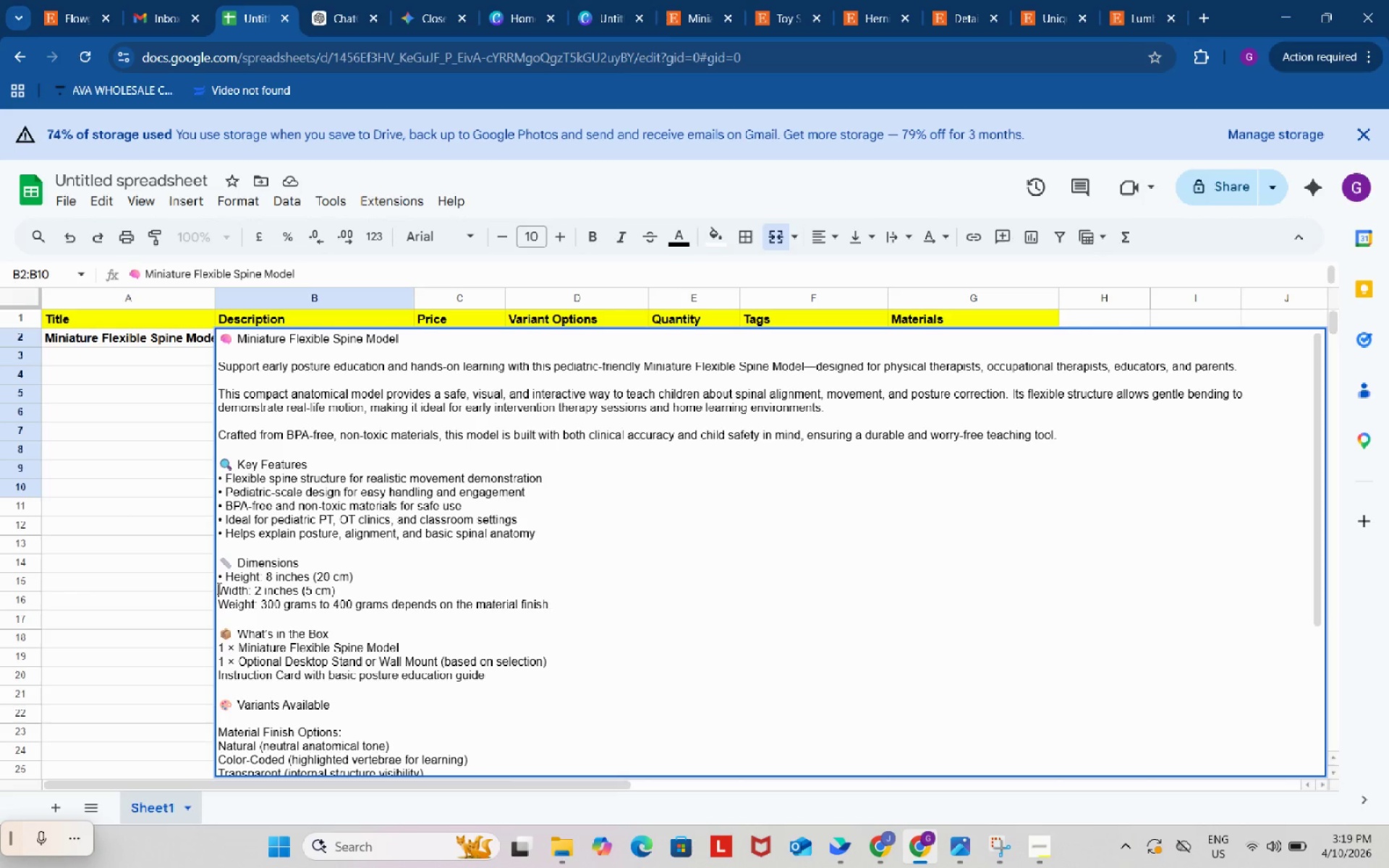 
key(Control+V)
 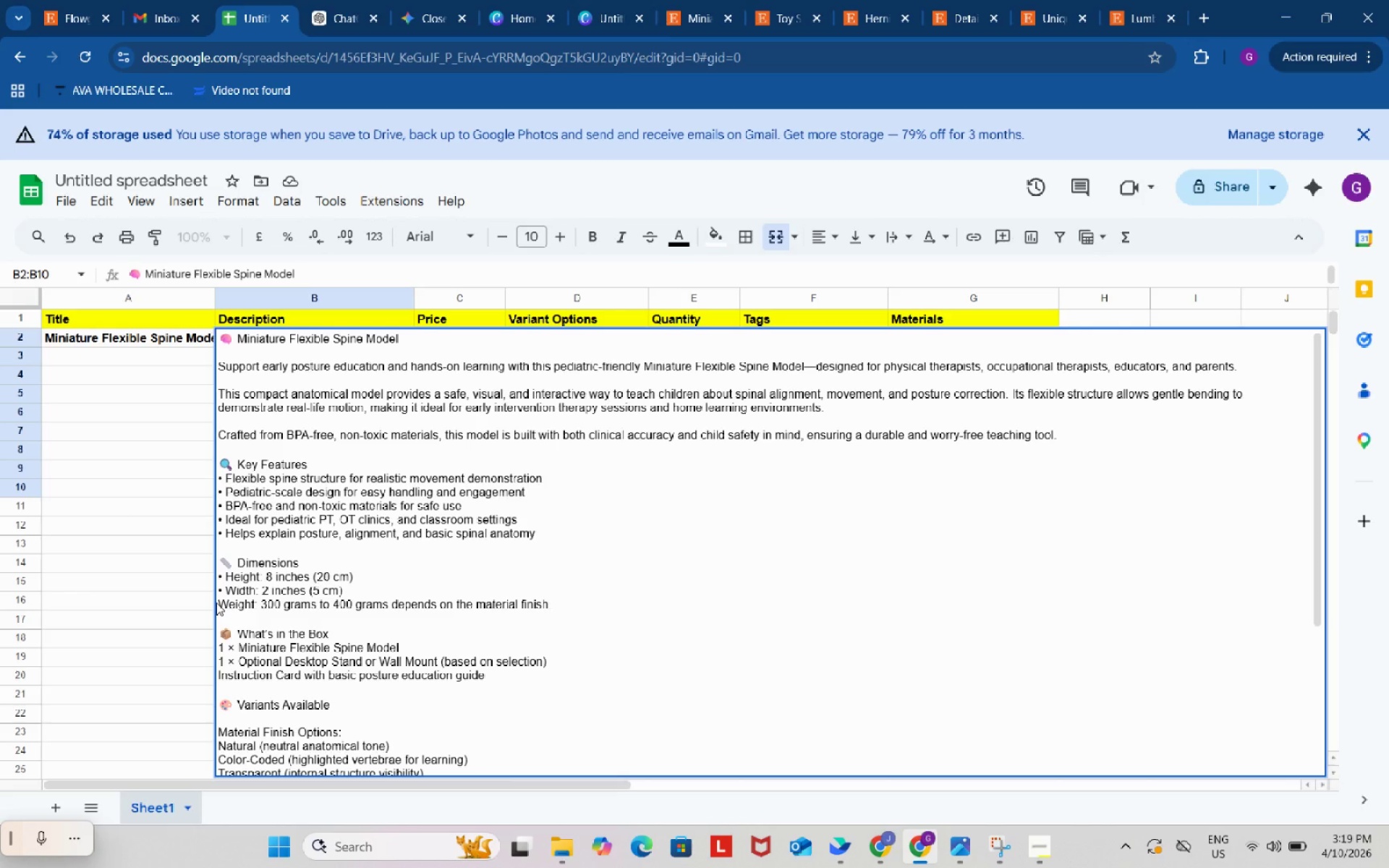 
left_click([216, 603])
 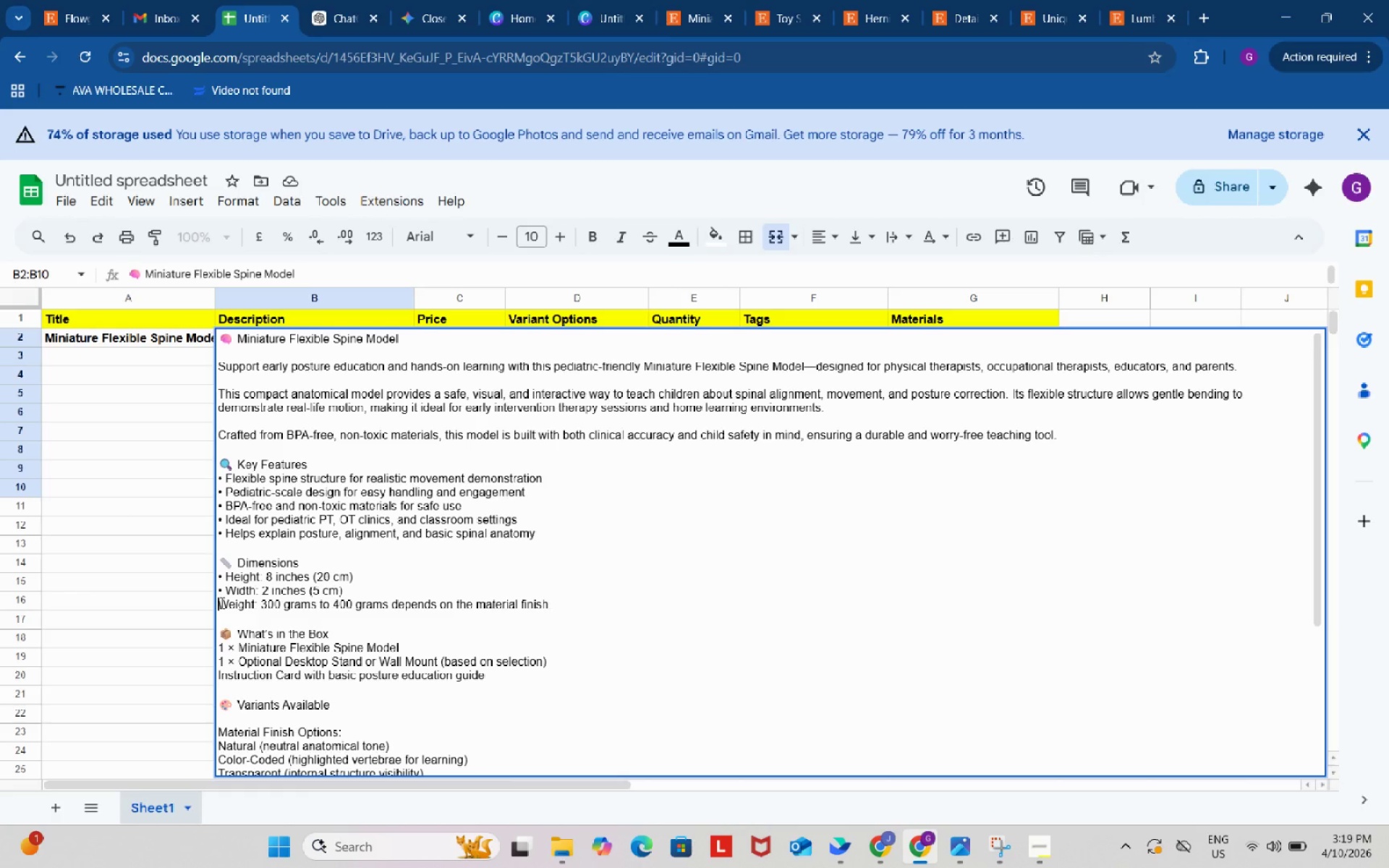 
left_click([221, 603])
 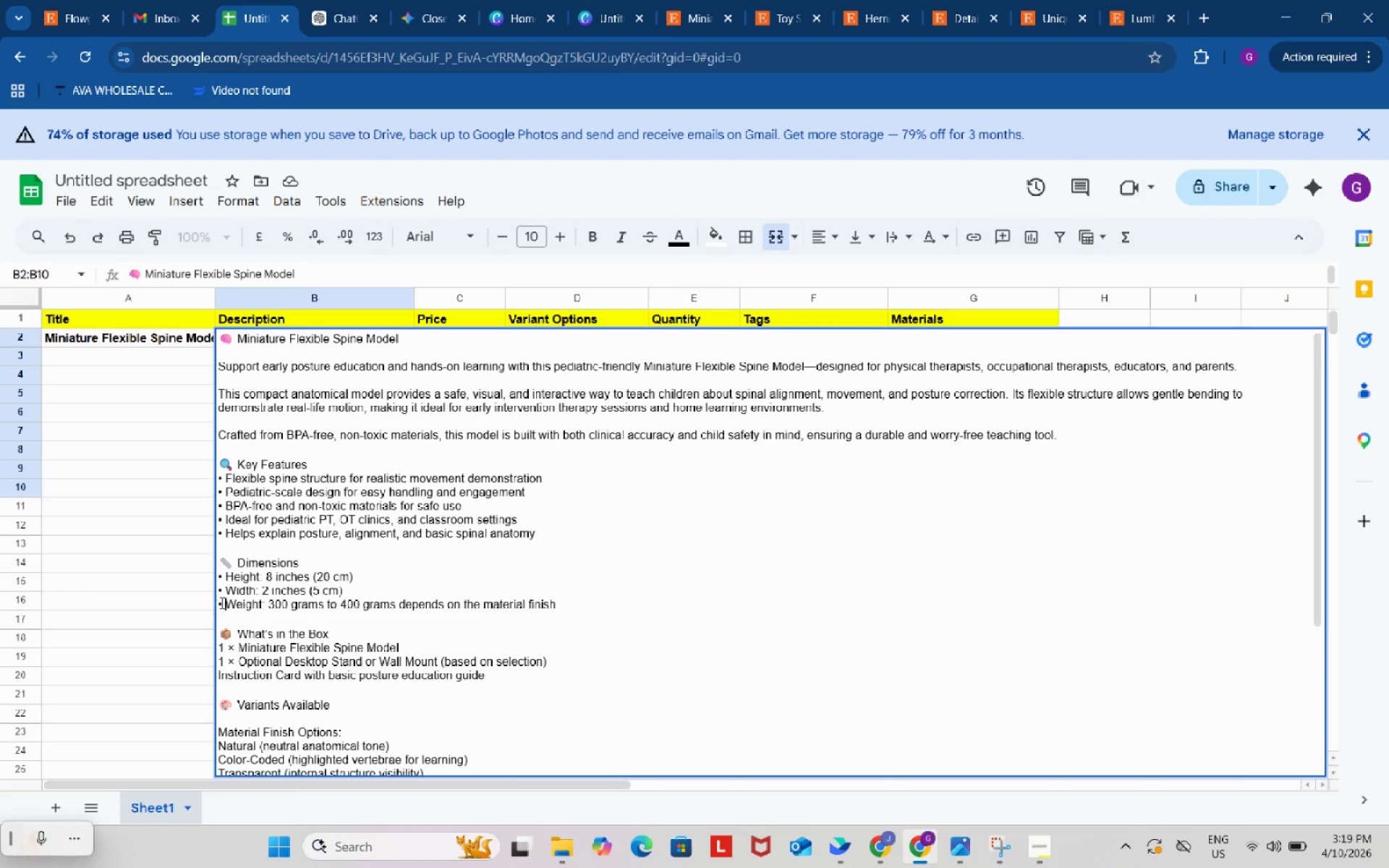 
key(Control+ControlLeft)
 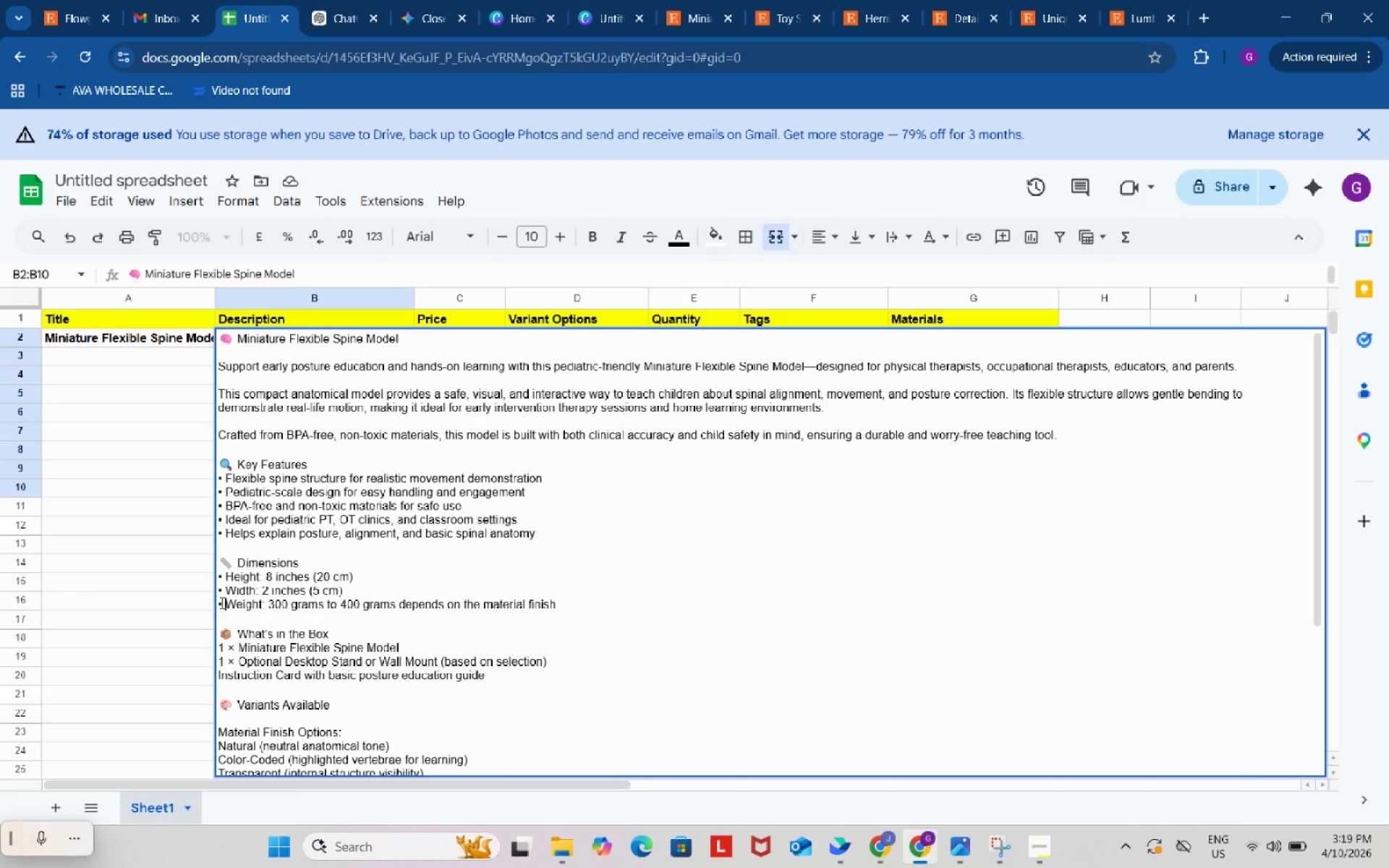 
key(Control+V)
 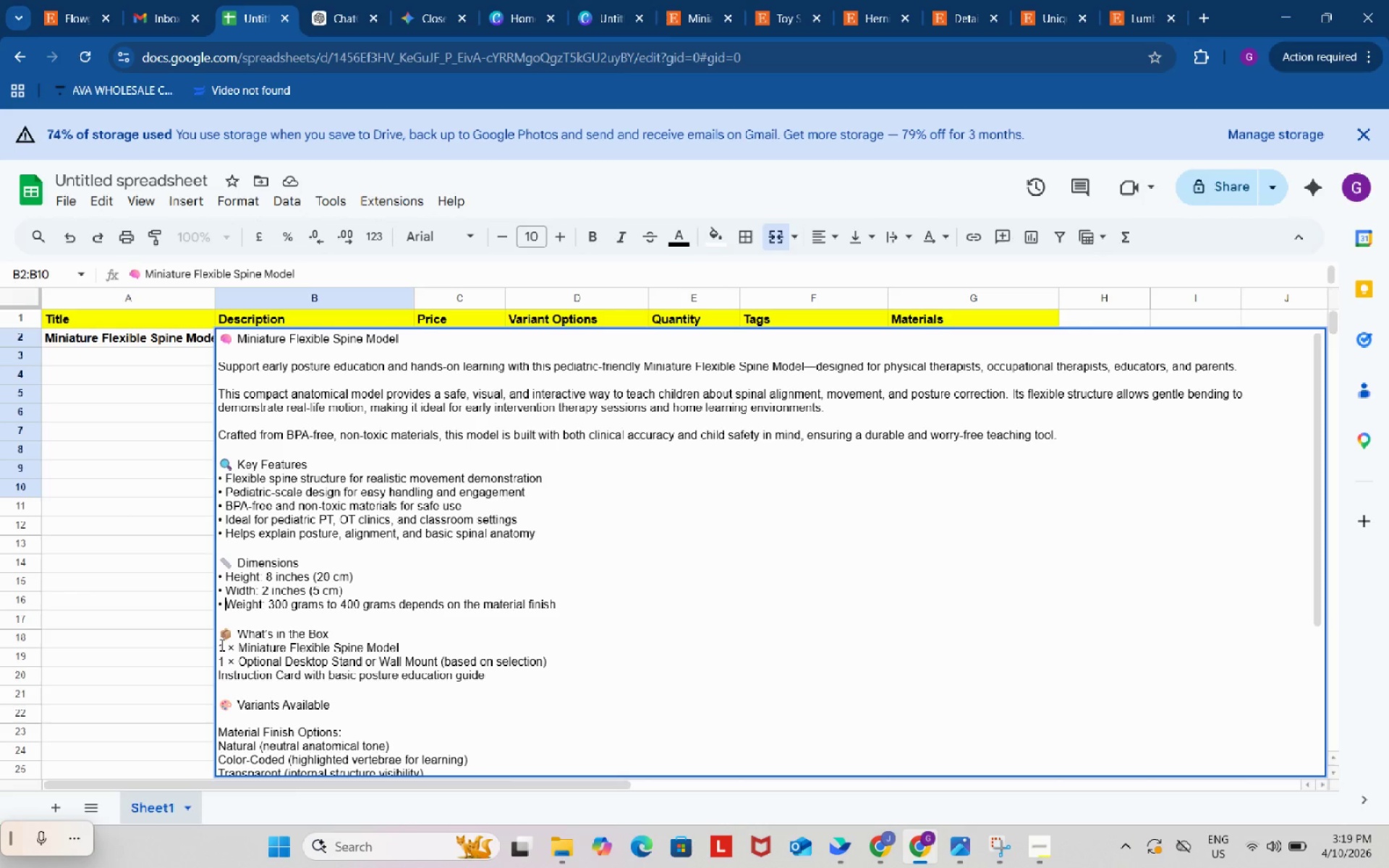 
left_click([221, 644])
 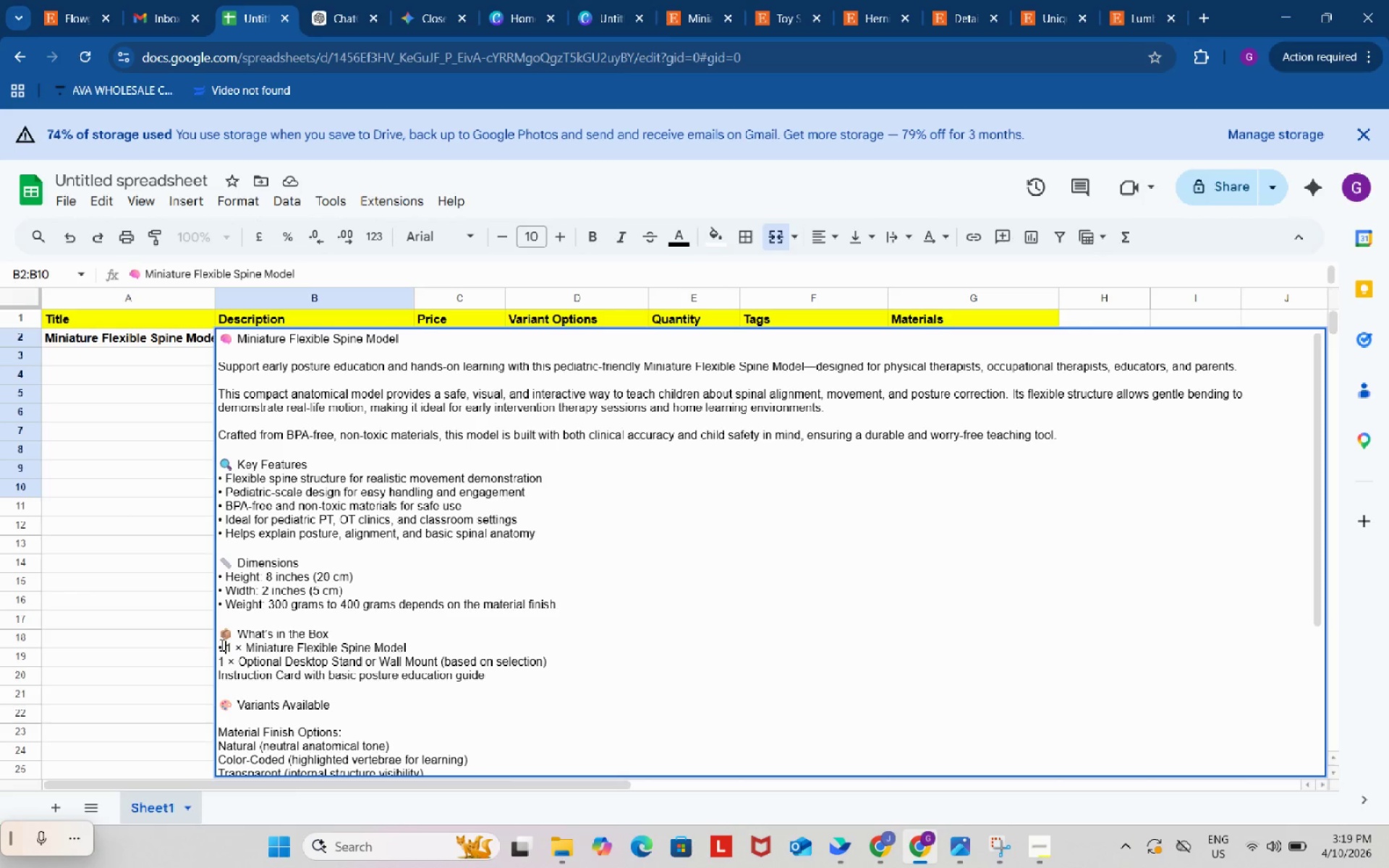 
key(Control+ControlLeft)
 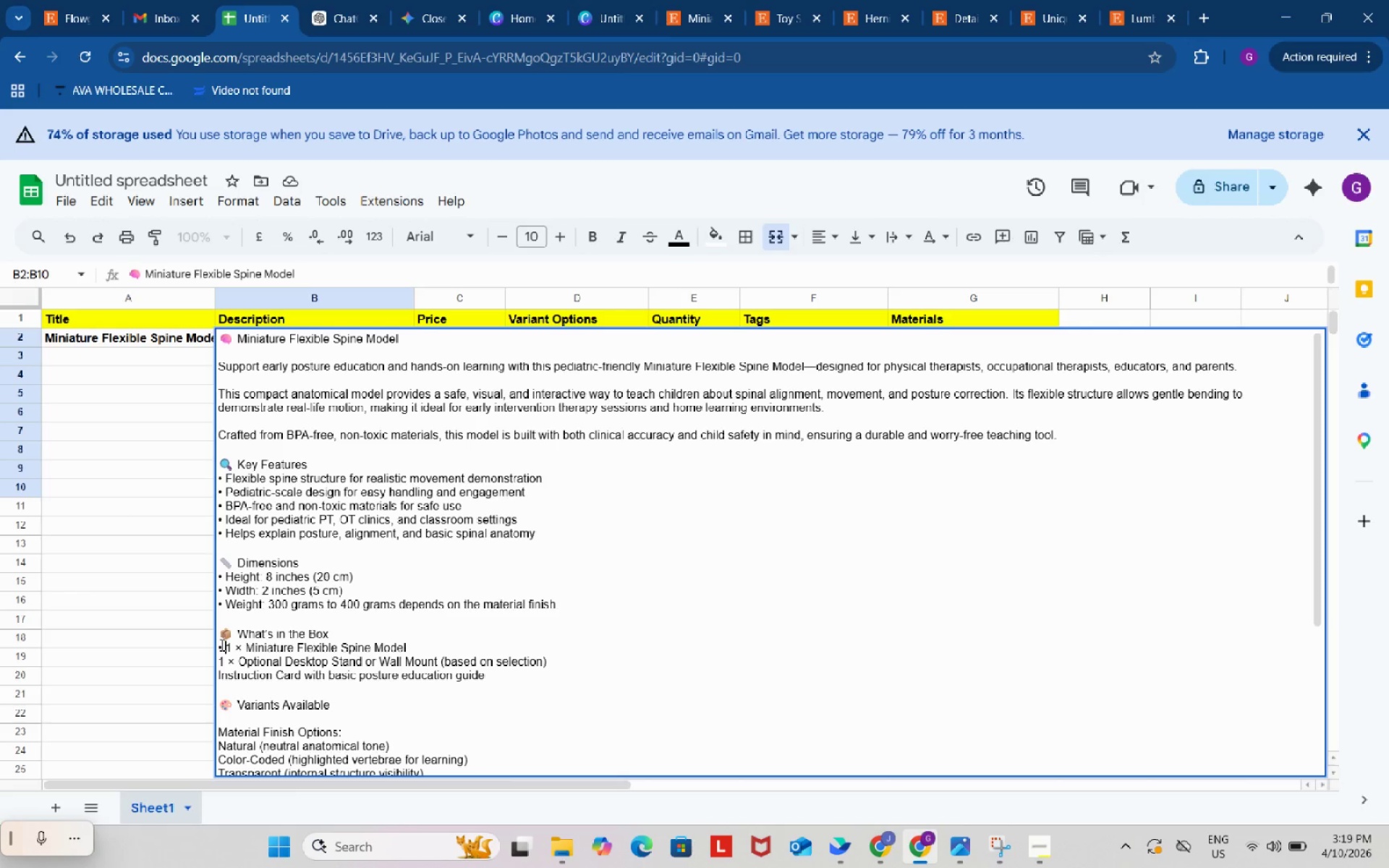 
key(Control+V)
 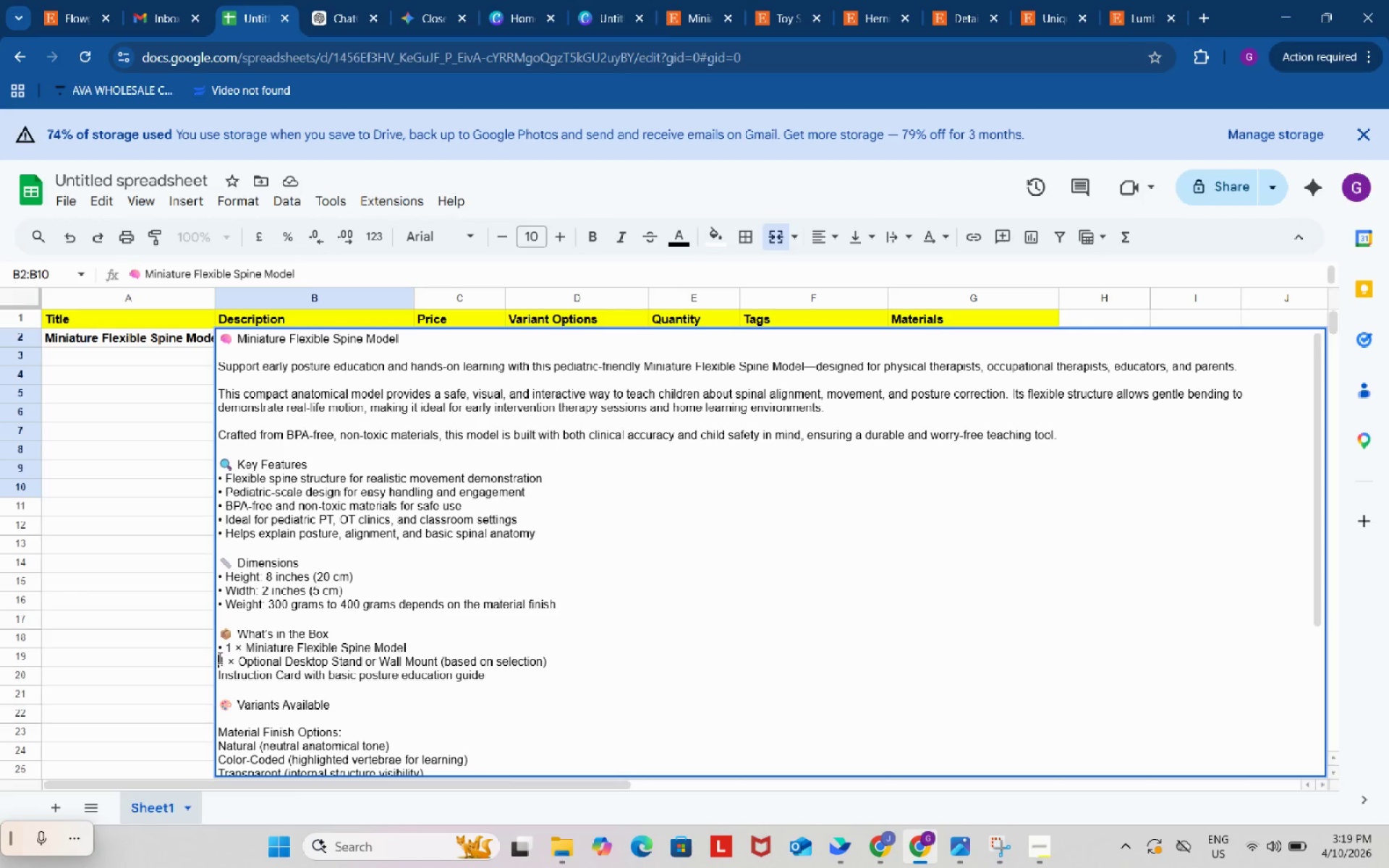 
left_click([218, 658])
 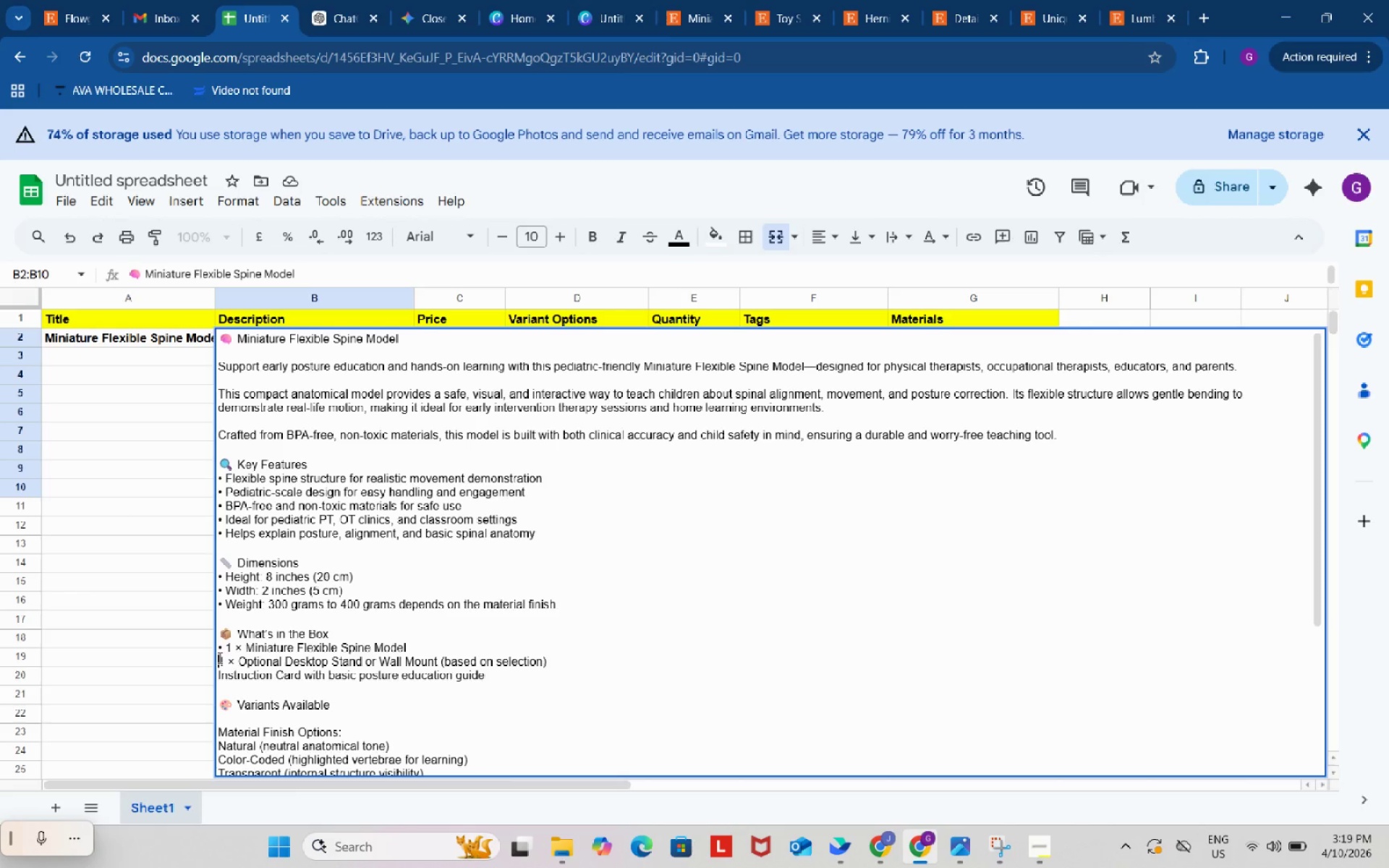 
key(Control+ControlLeft)
 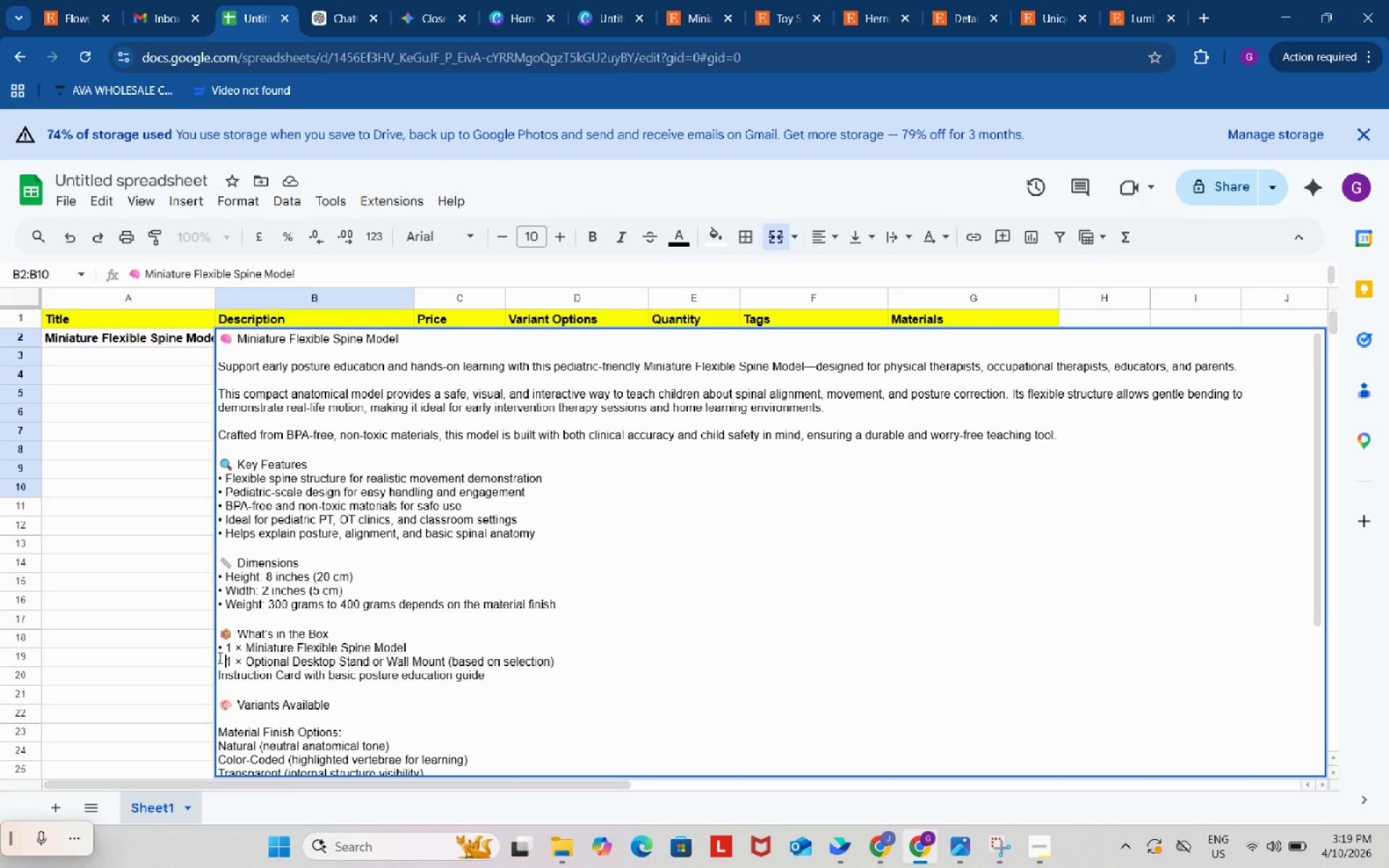 
key(Control+V)
 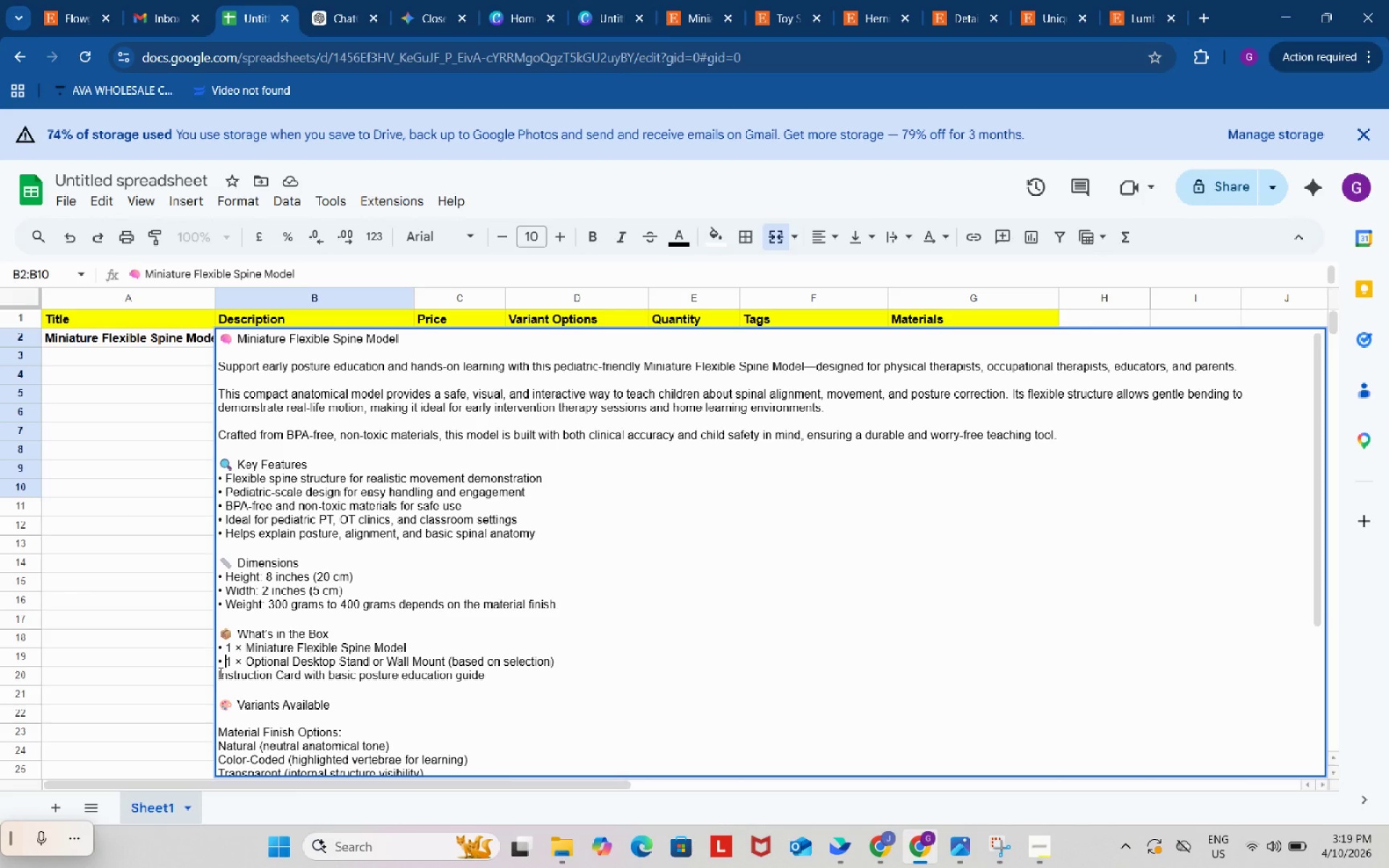 
left_click([219, 673])
 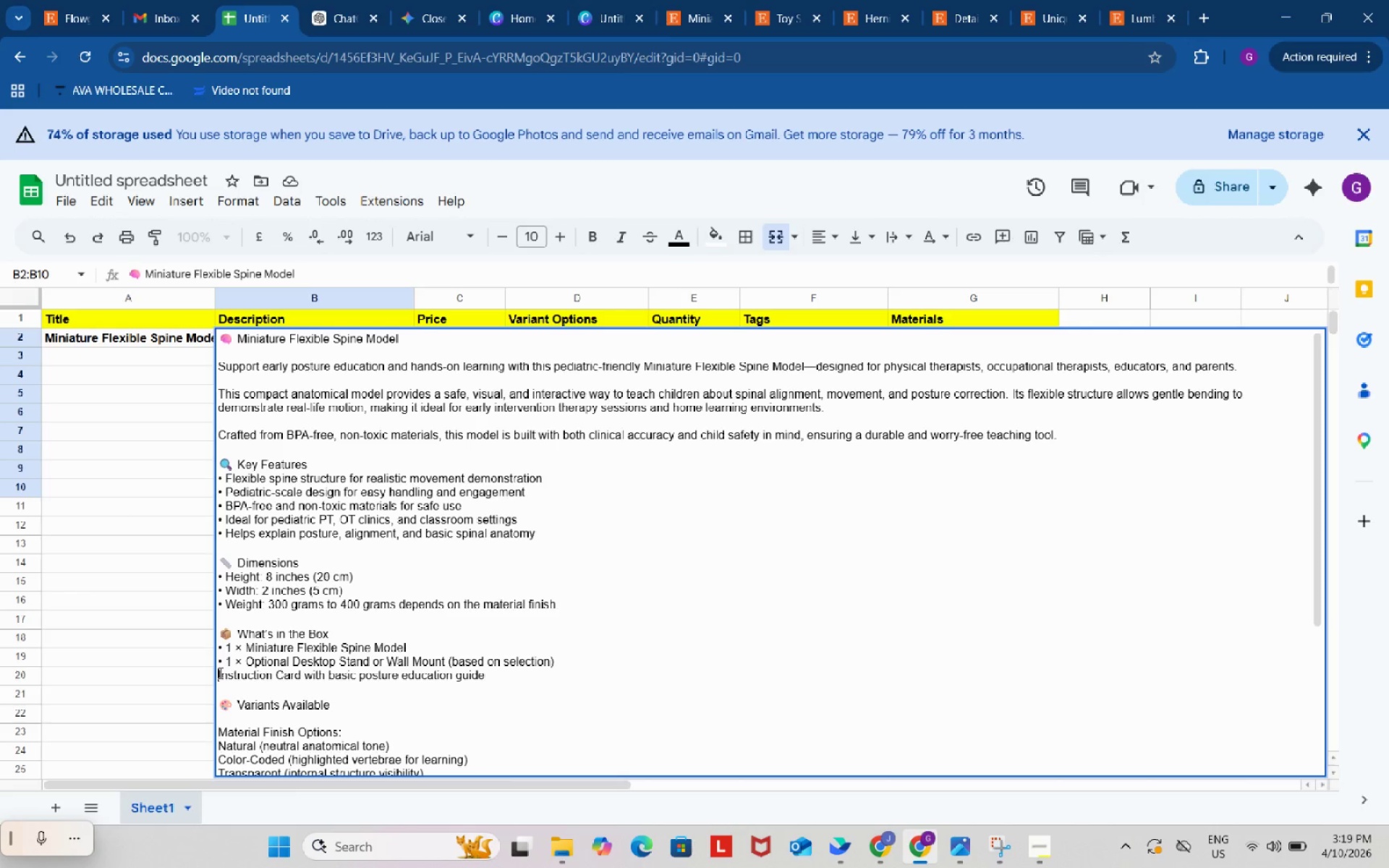 
key(Control+ControlLeft)
 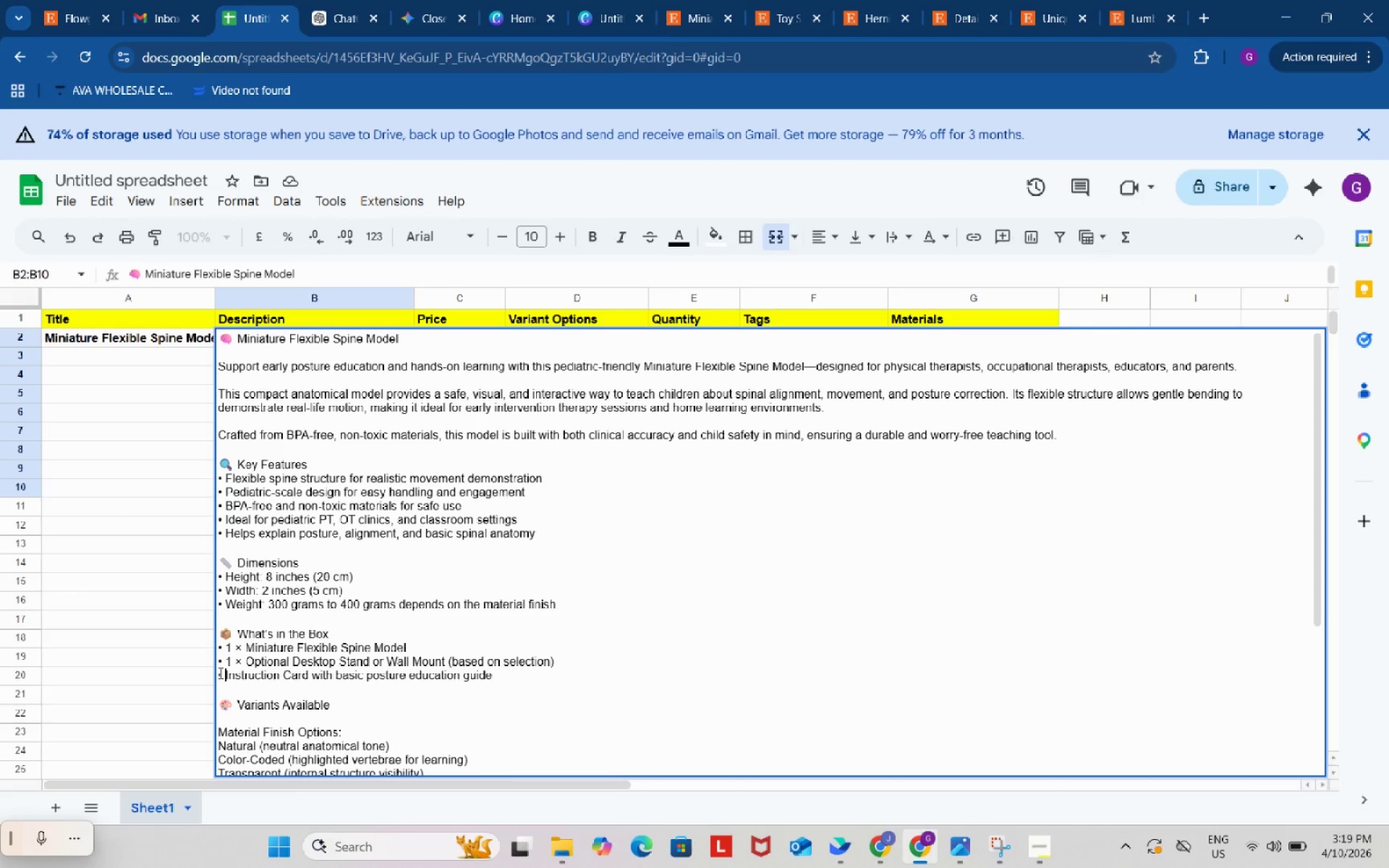 
key(Control+V)
 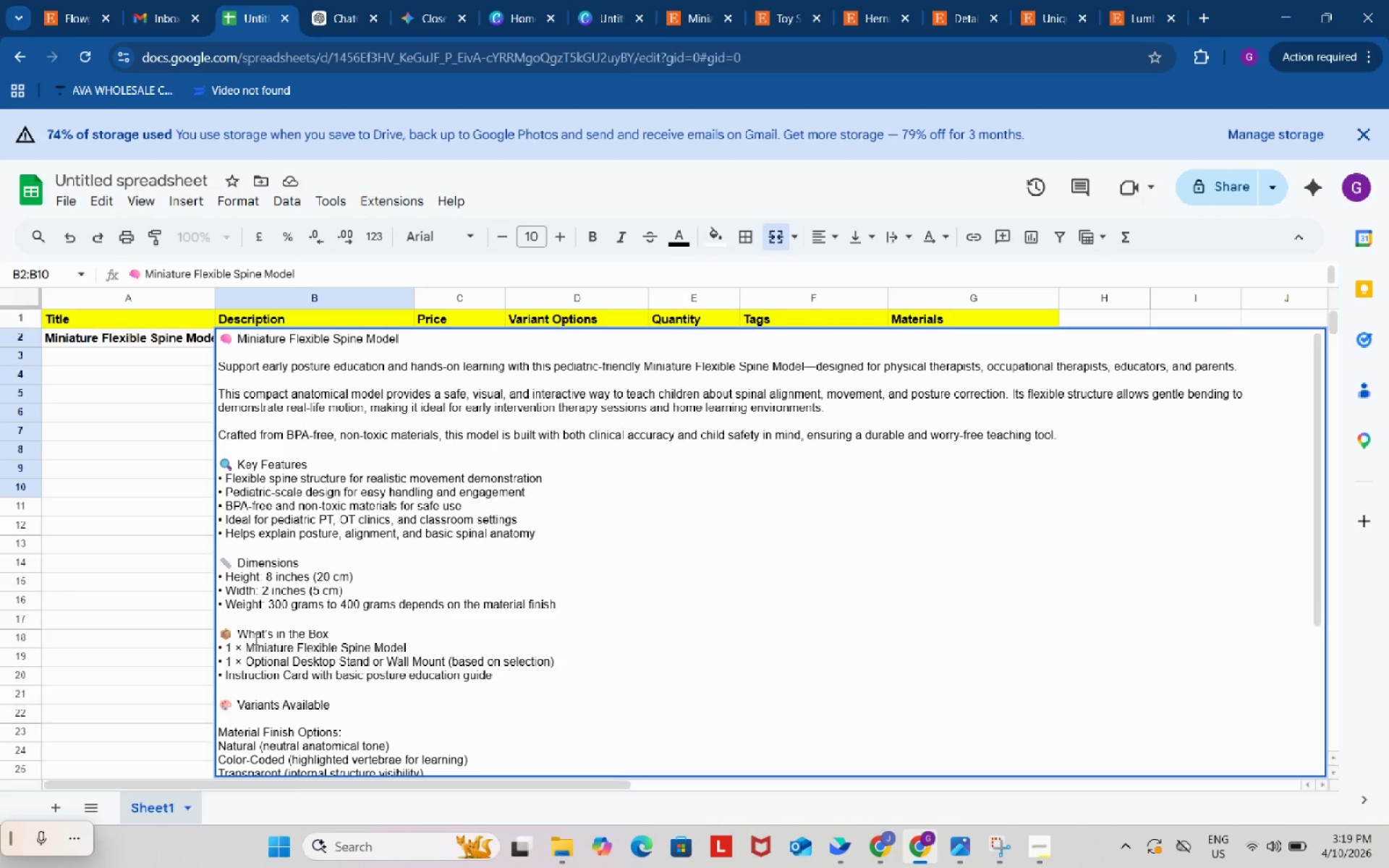 
scroll: coordinate [255, 639], scroll_direction: down, amount: 2.0
 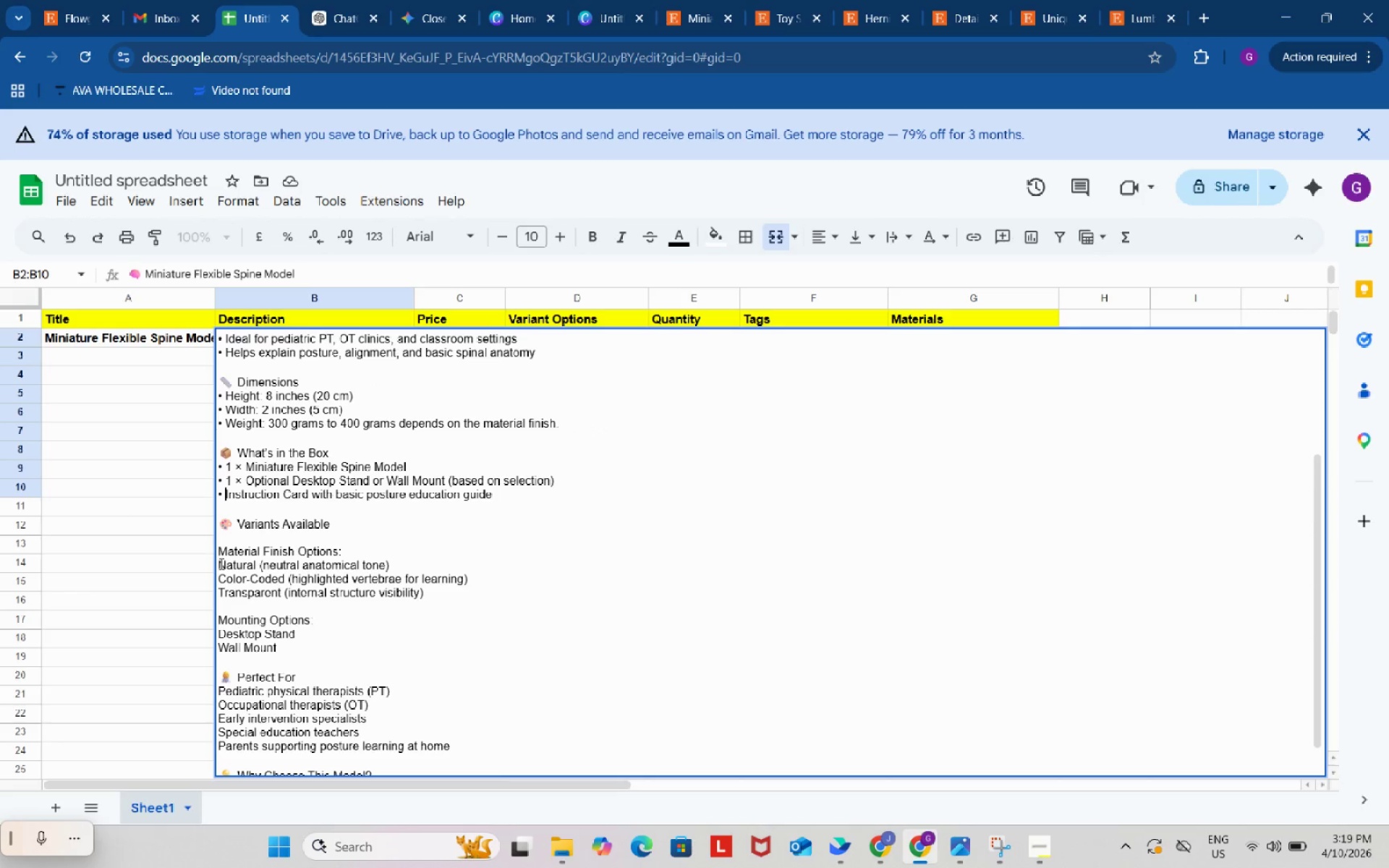 
left_click([220, 563])
 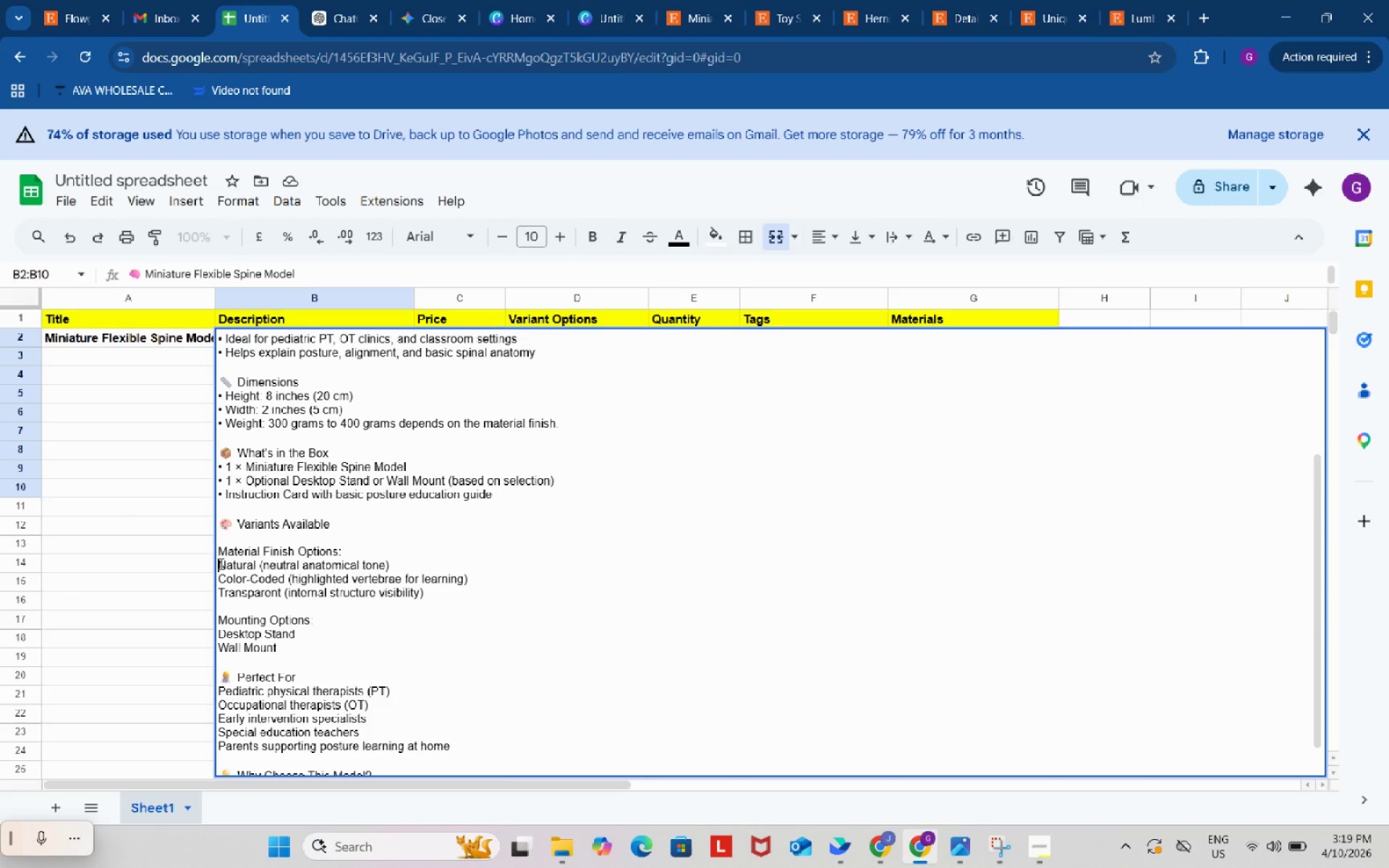 
key(Control+V)
 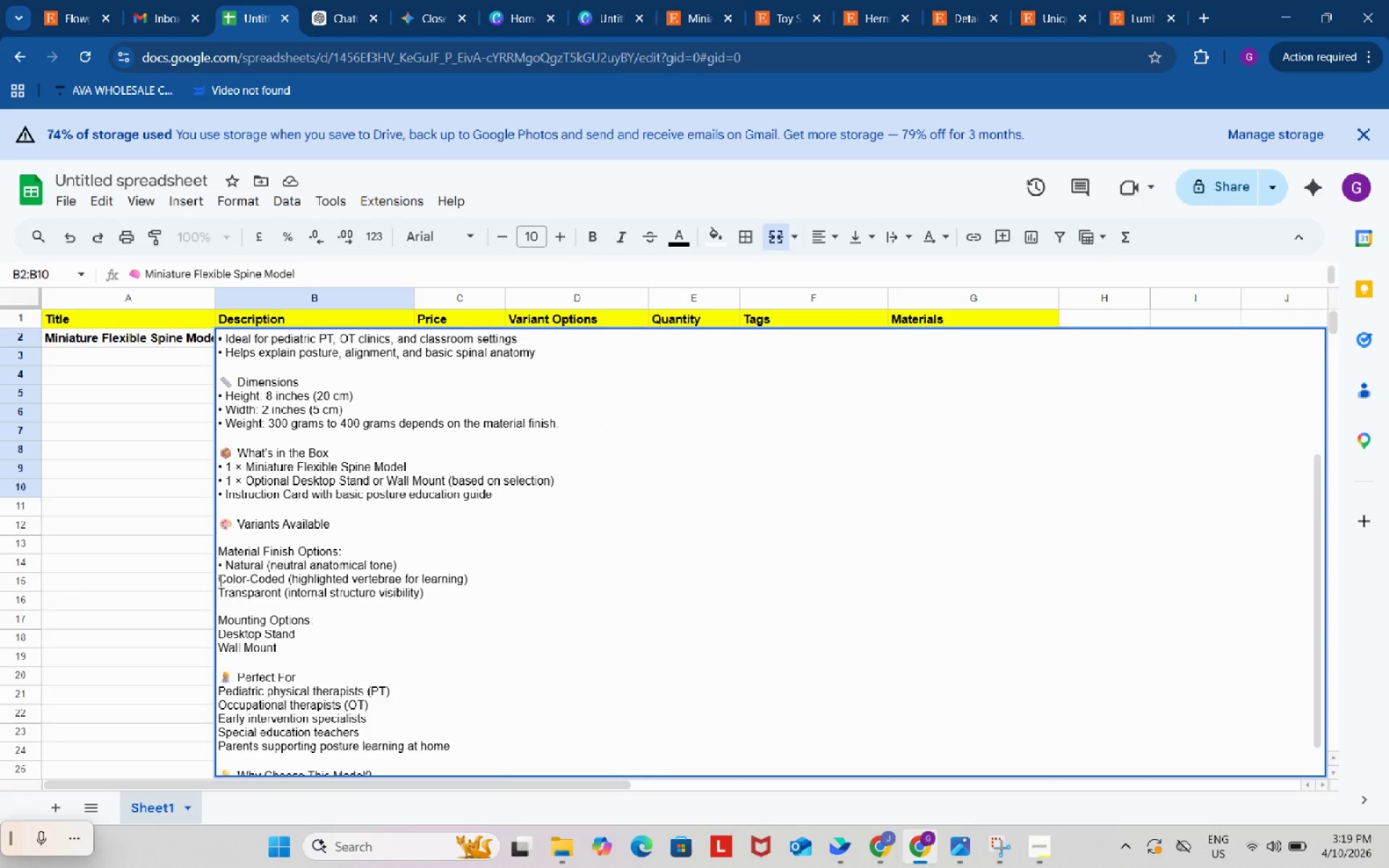 
left_click([219, 580])
 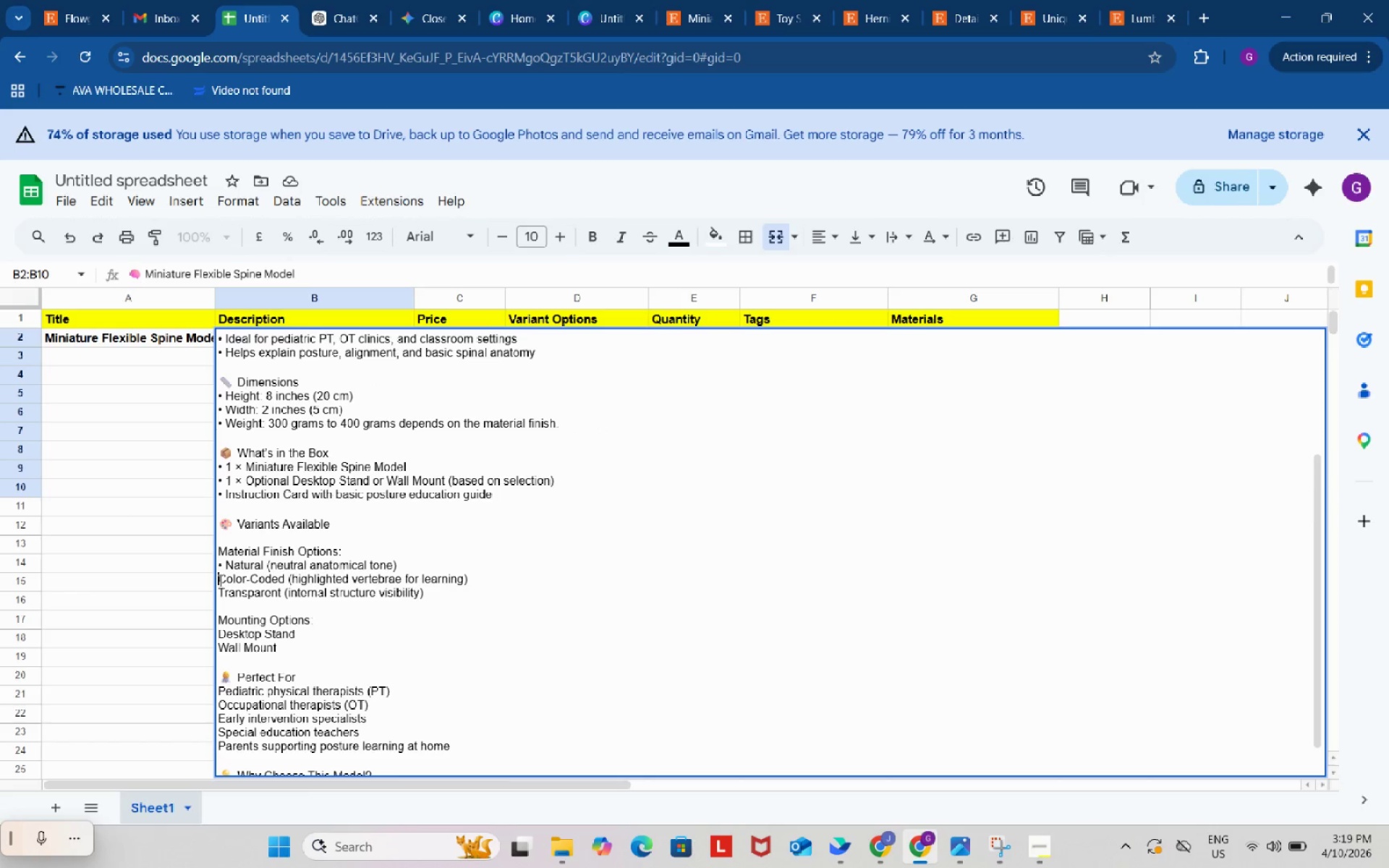 
key(Control+V)
 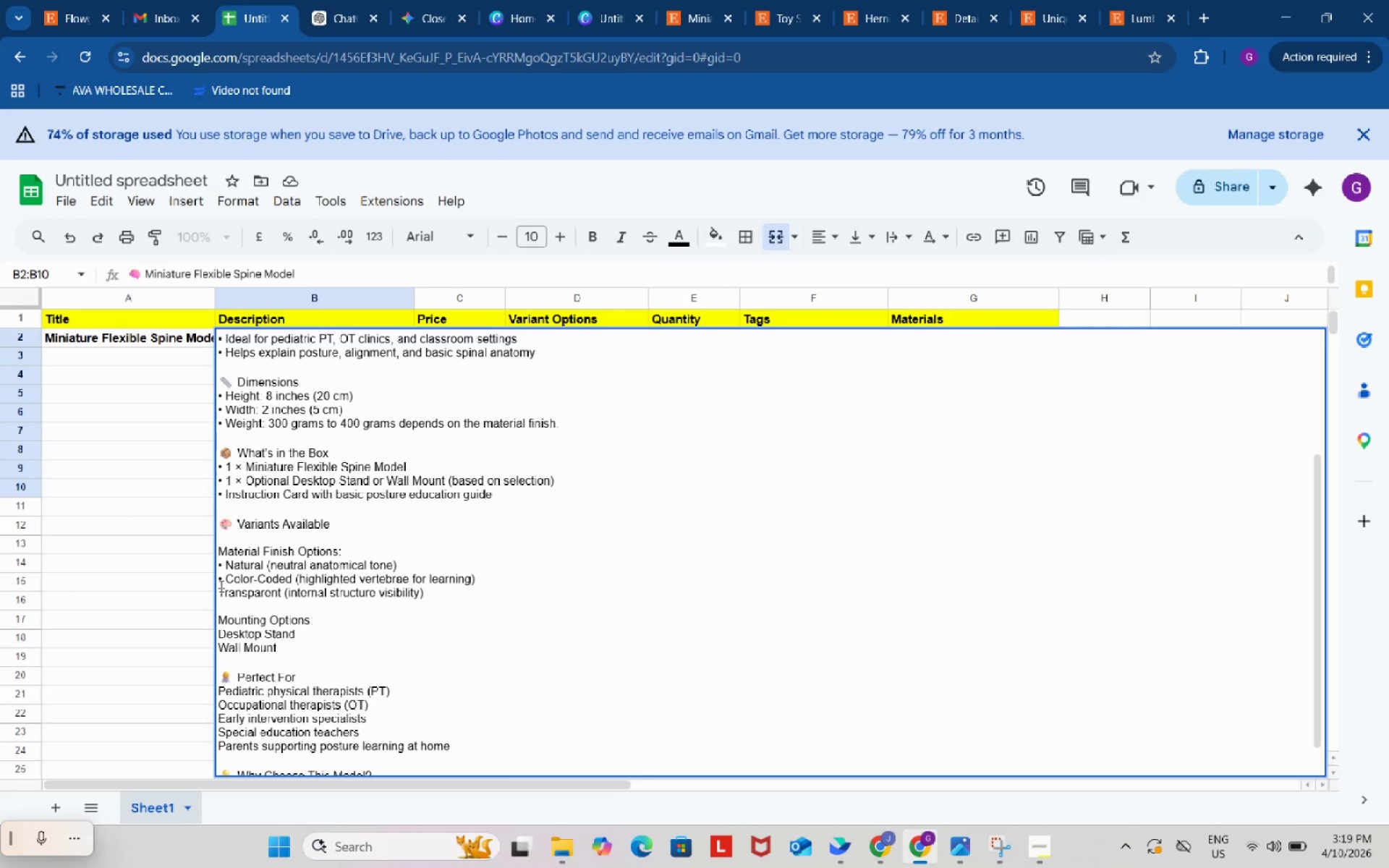 
left_click([220, 586])
 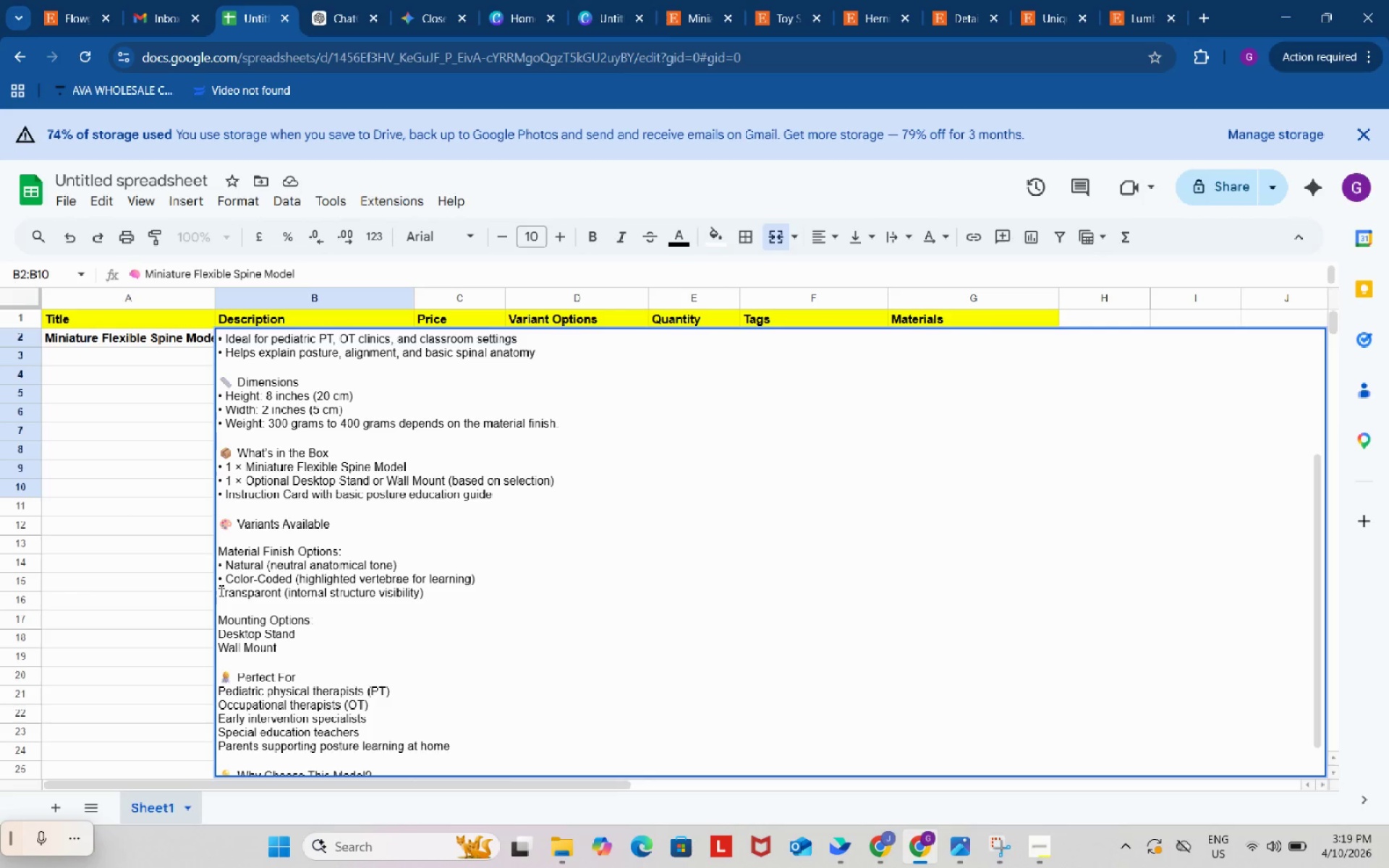 
left_click([220, 590])
 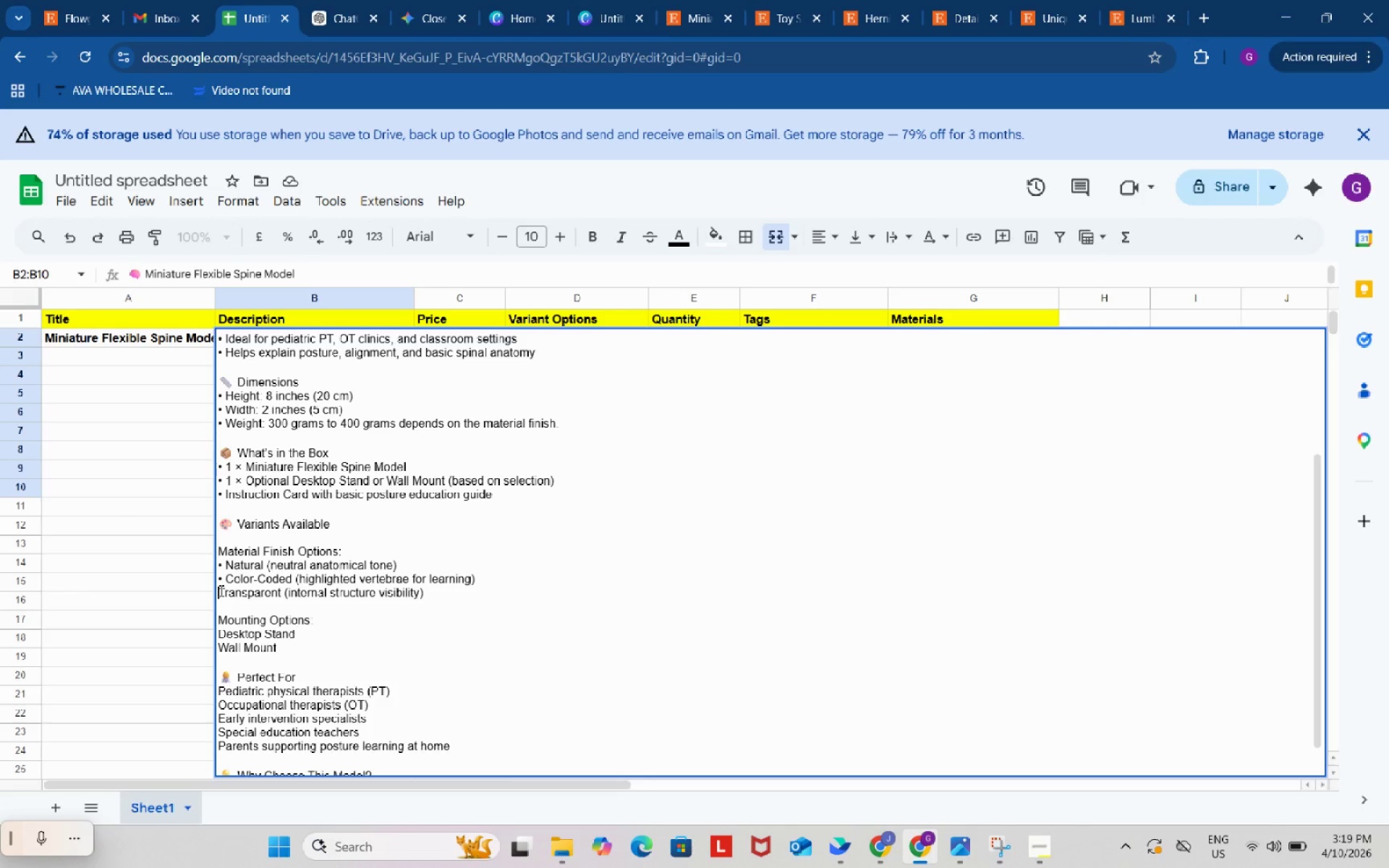 
key(Control+V)
 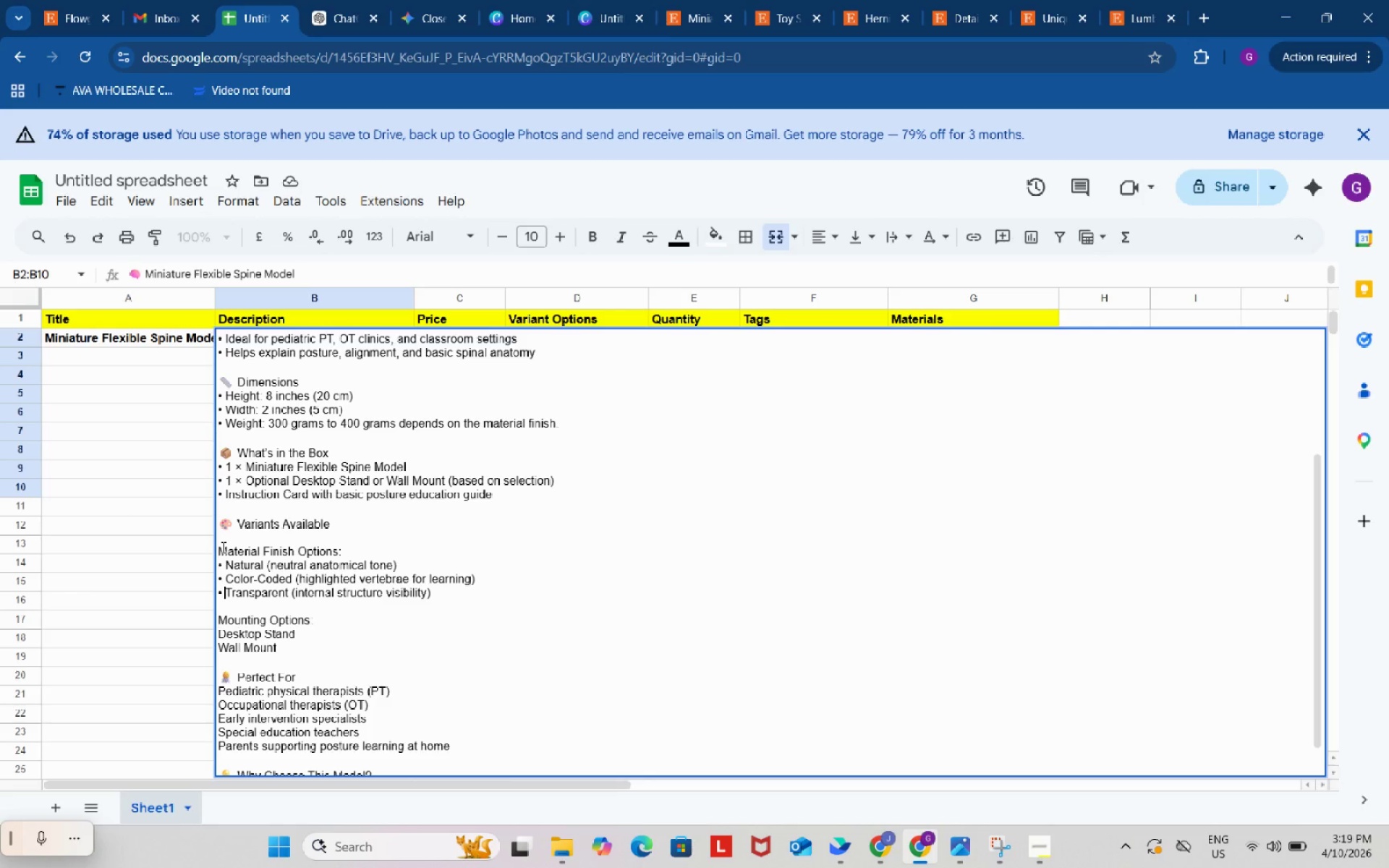 
left_click([222, 547])
 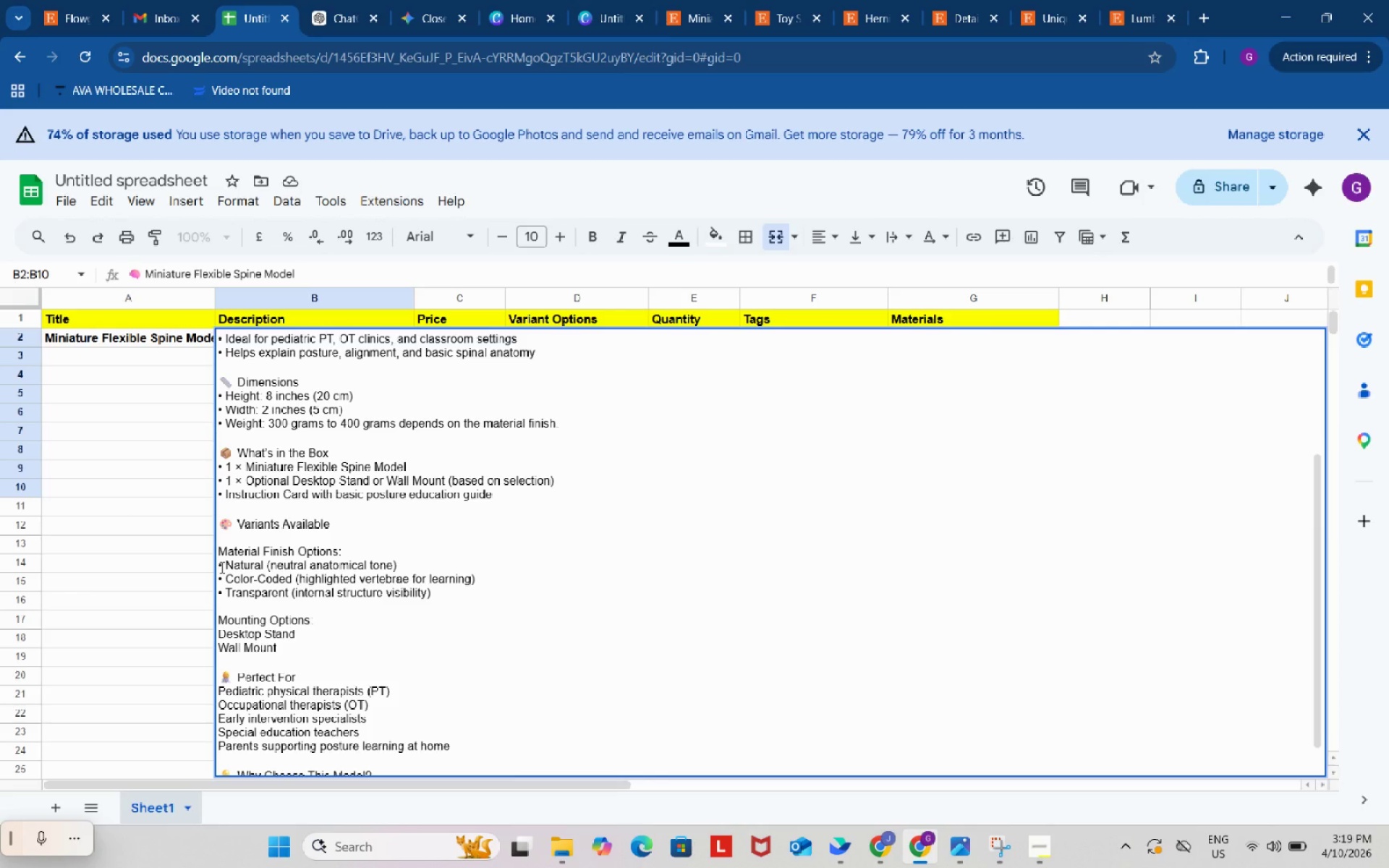 
key(Backspace)
 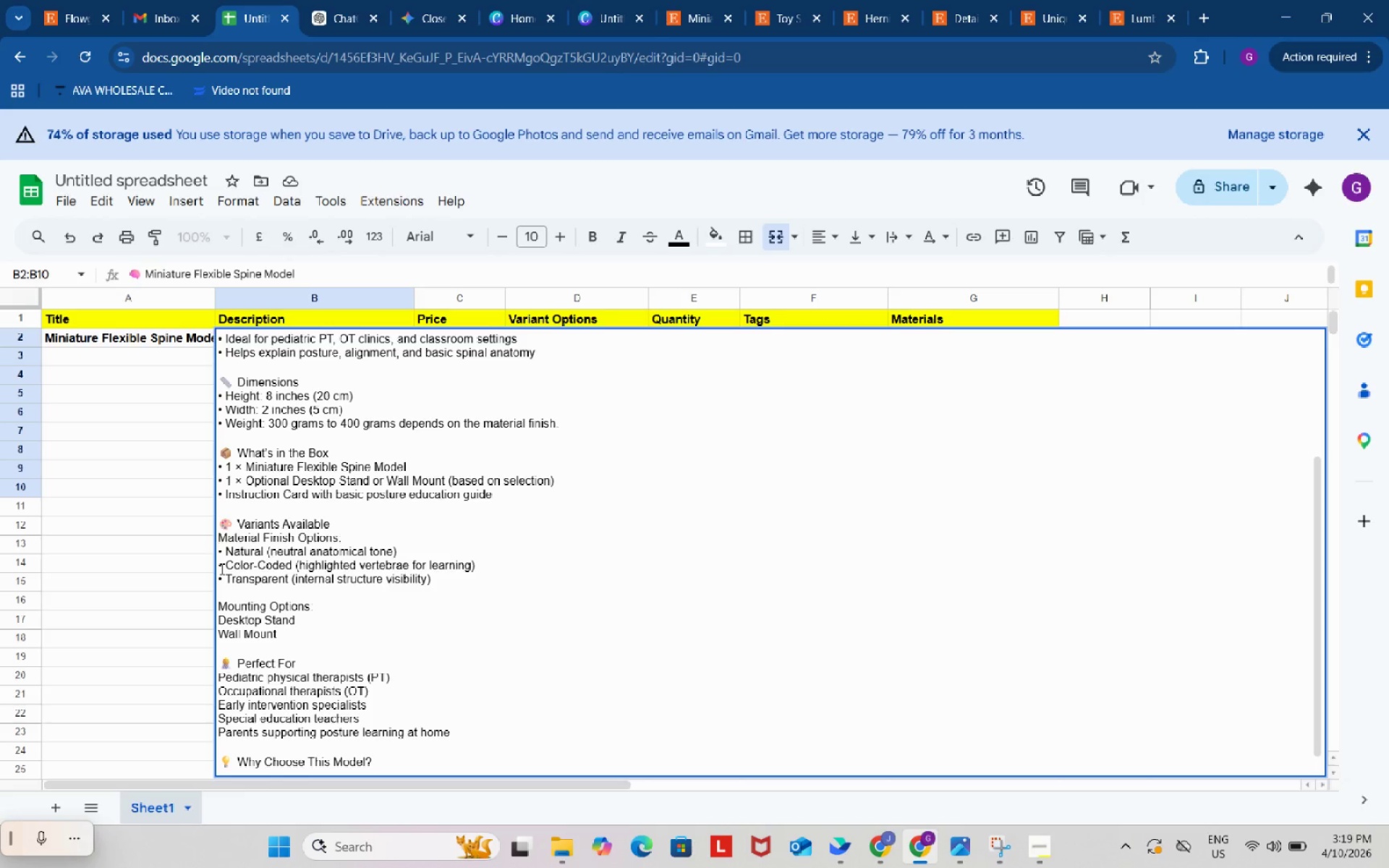 
wait(9.77)
 